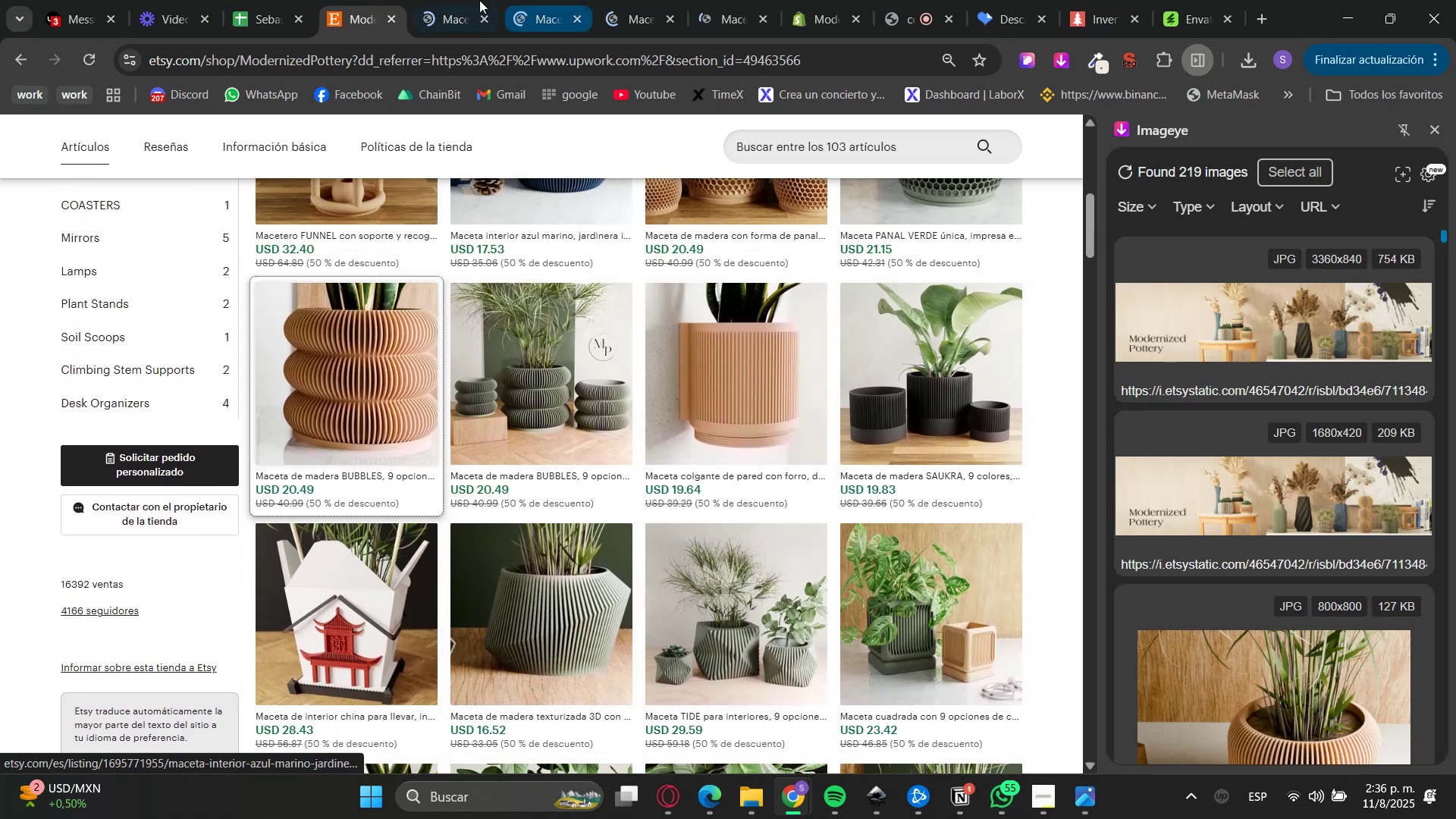 
double_click([482, 22])
 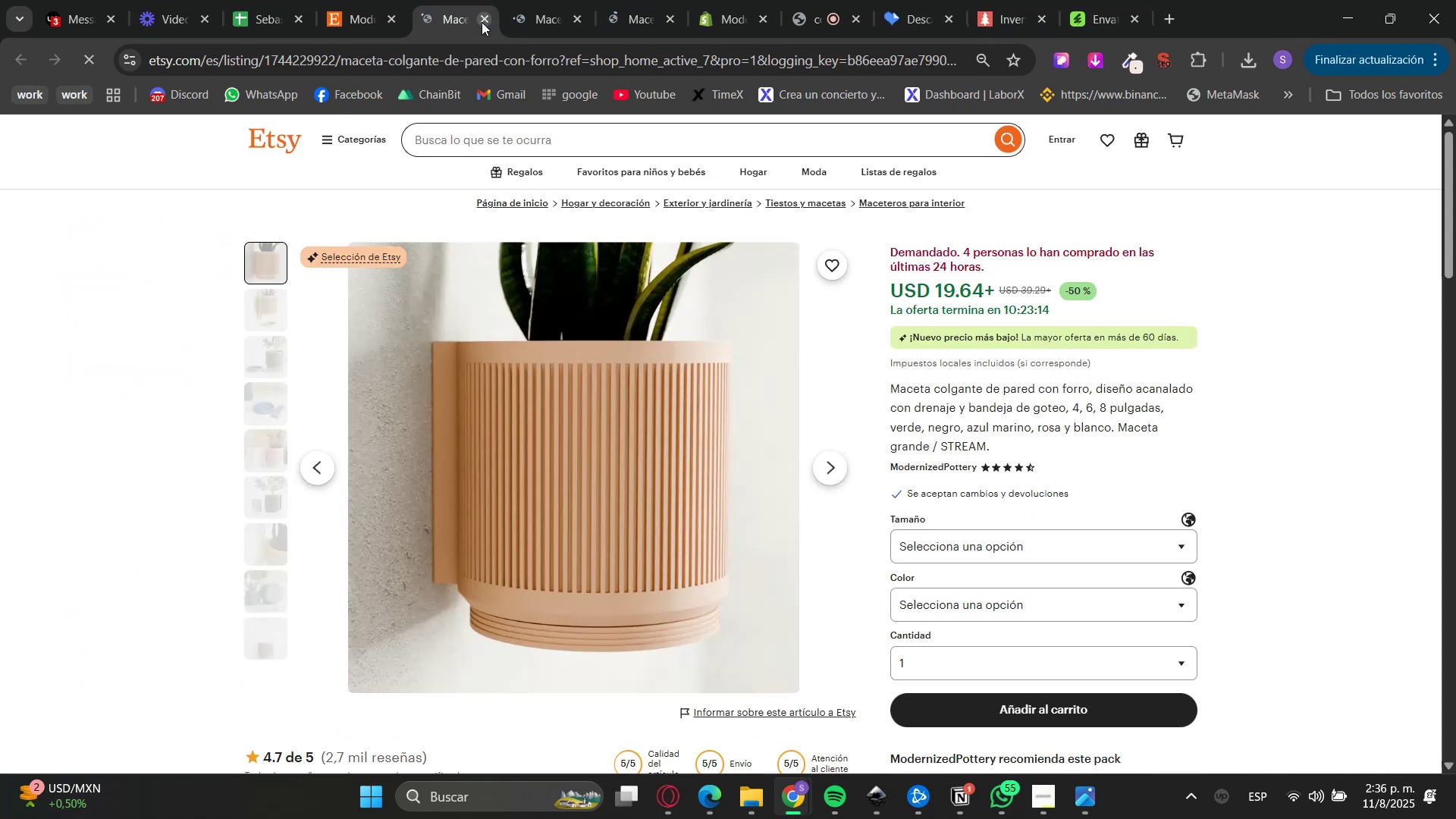 
triple_click([482, 22])
 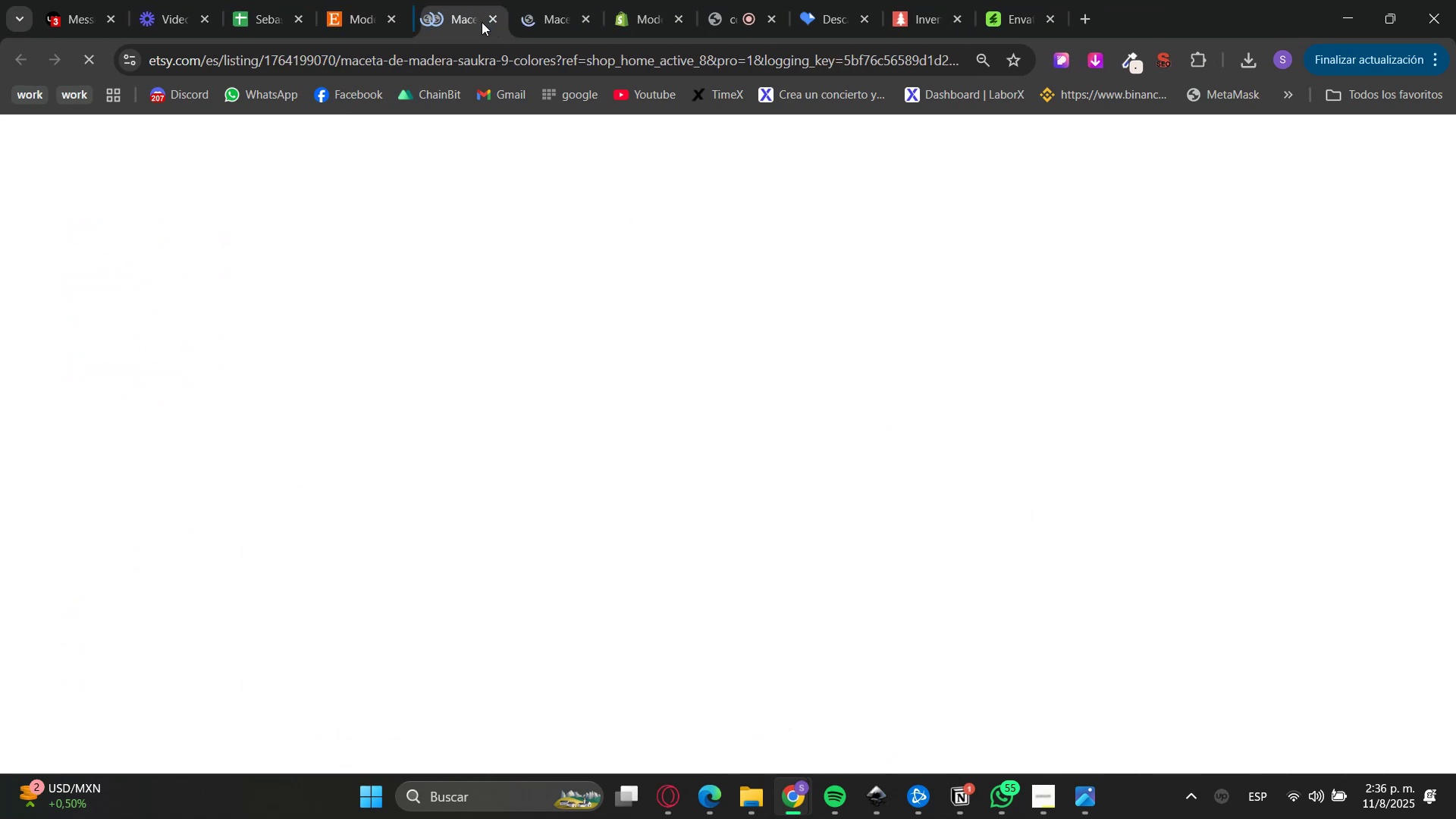 
triple_click([482, 22])
 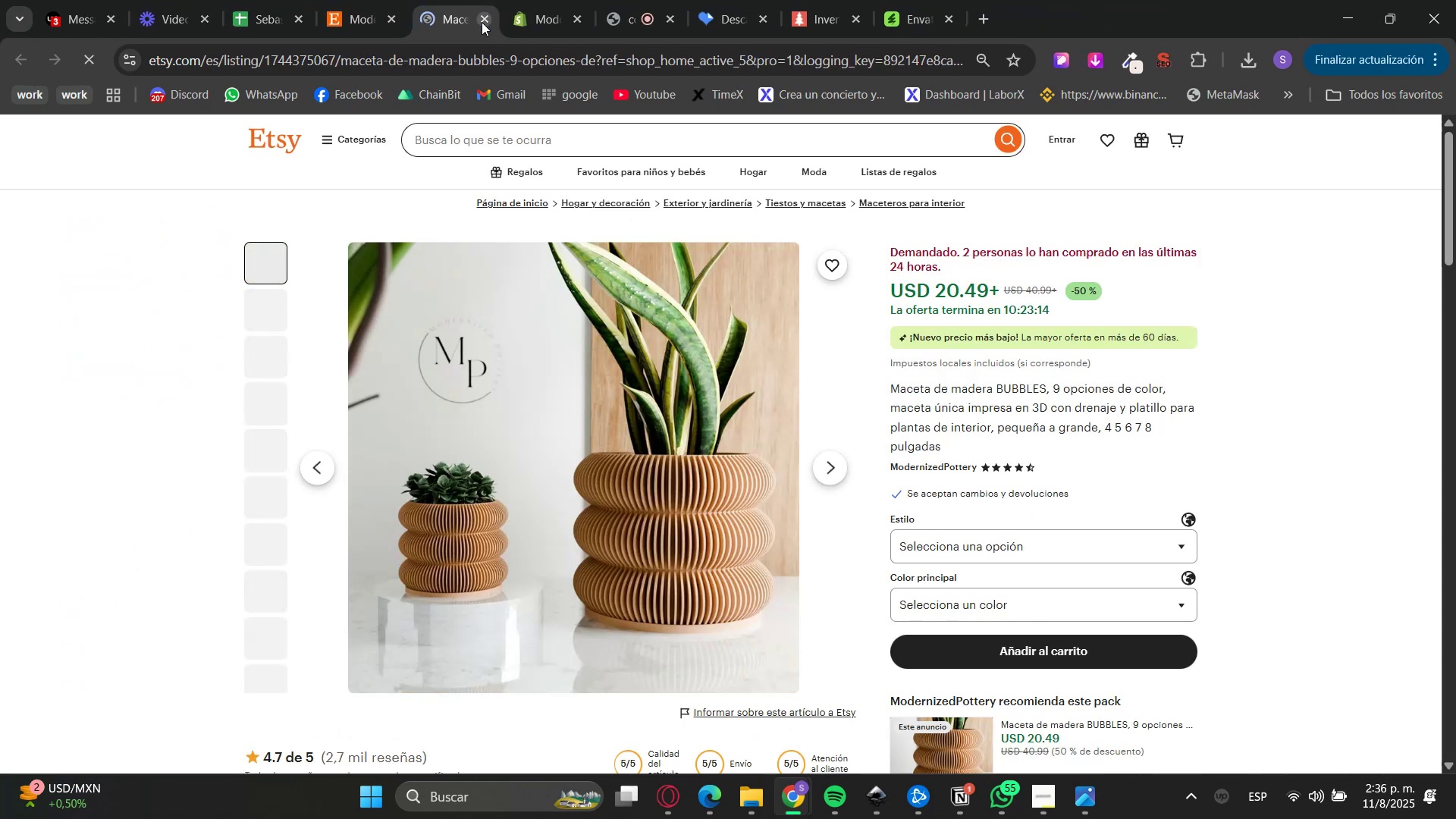 
triple_click([482, 22])
 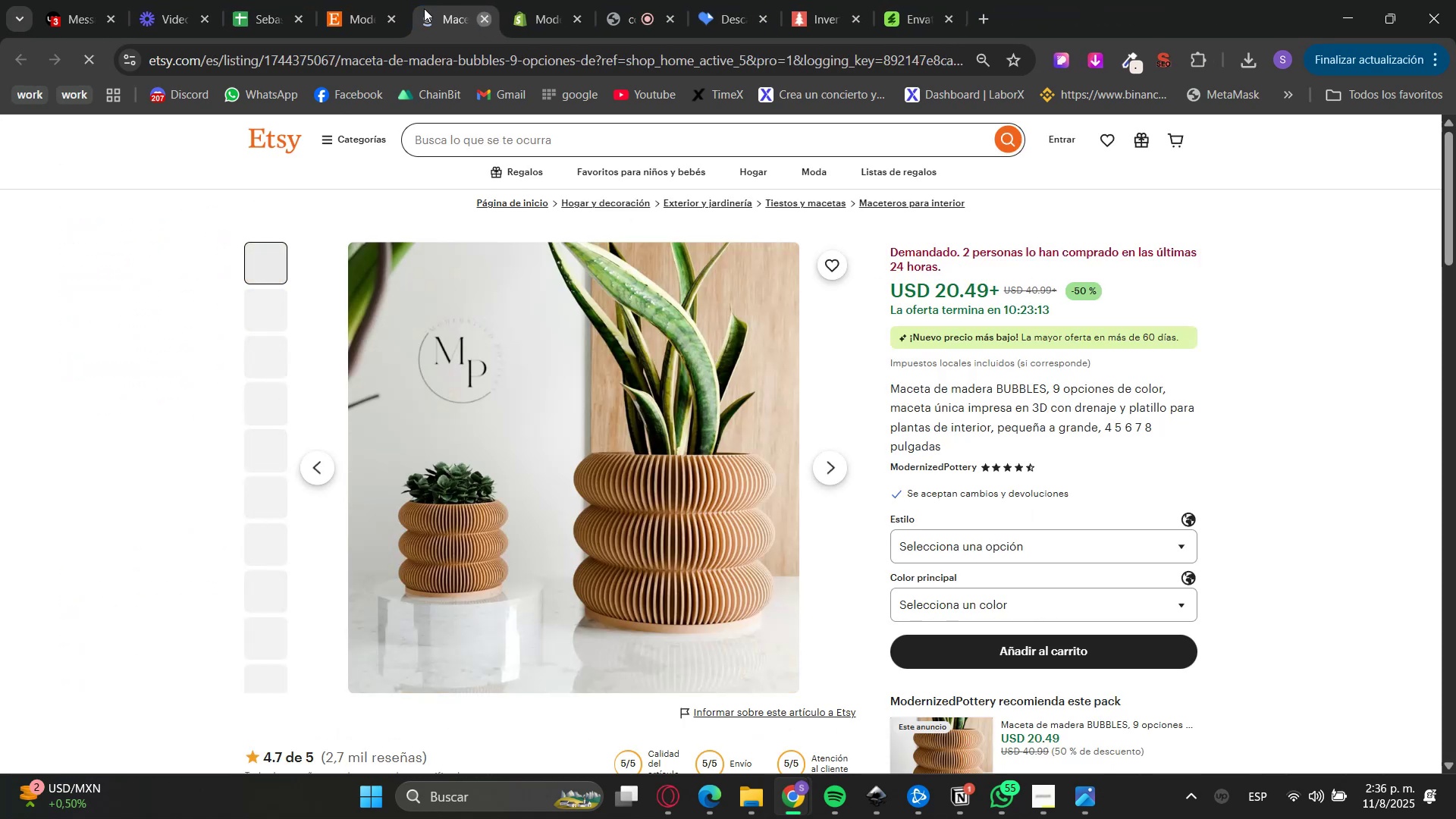 
triple_click([368, 0])
 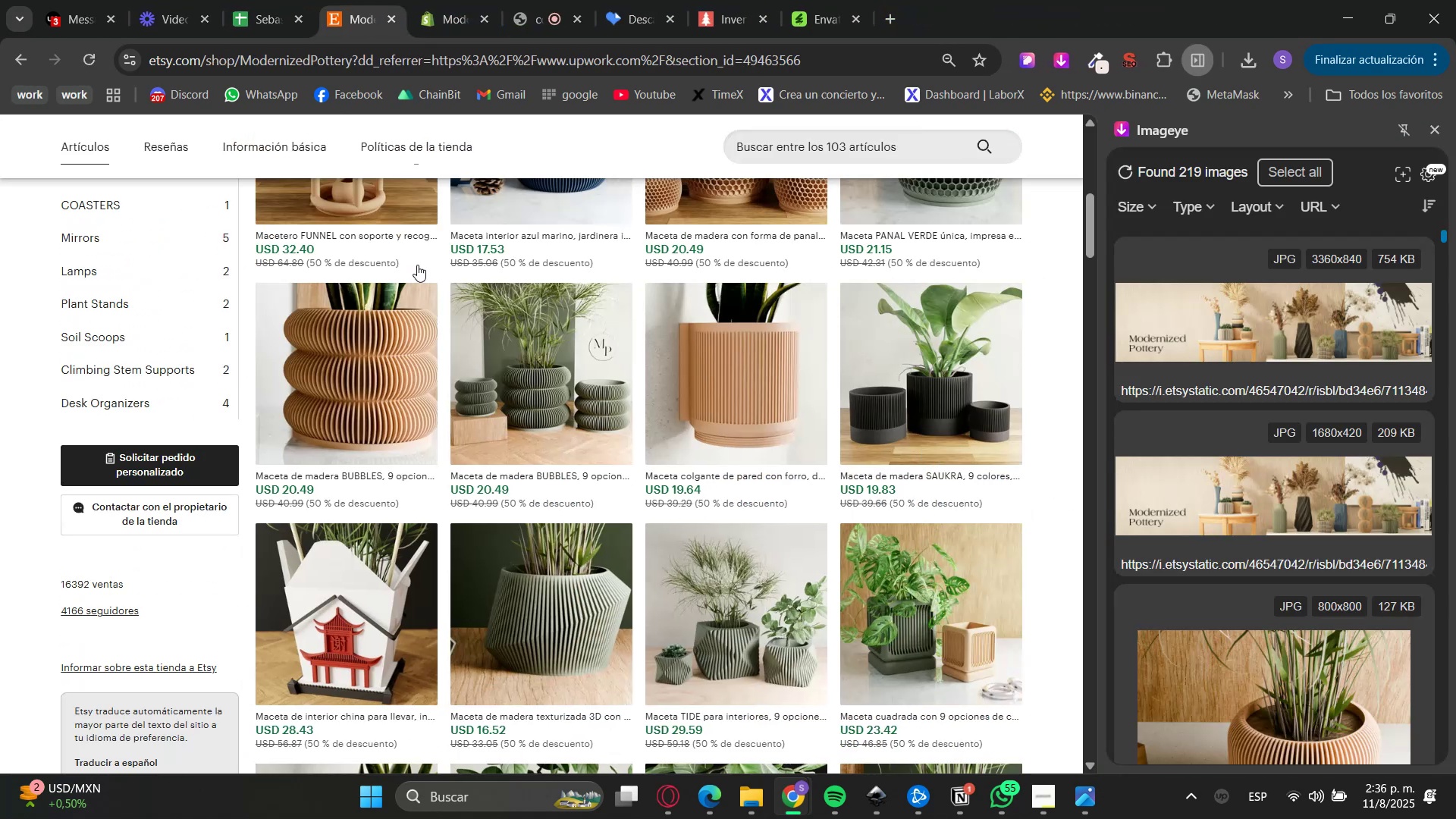 
scroll: coordinate [431, 491], scroll_direction: up, amount: 4.0
 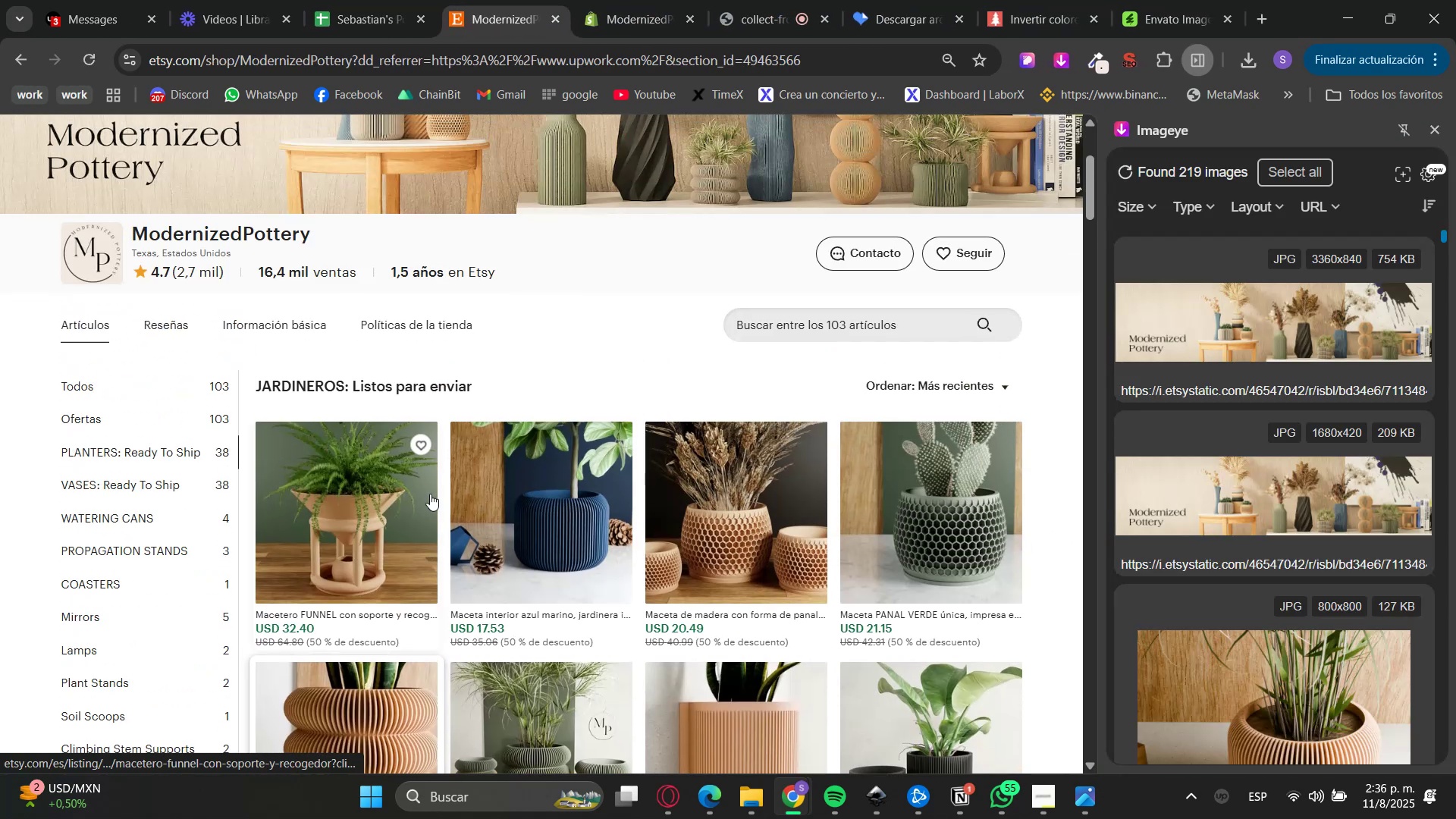 
scroll: coordinate [406, 538], scroll_direction: down, amount: 1.0
 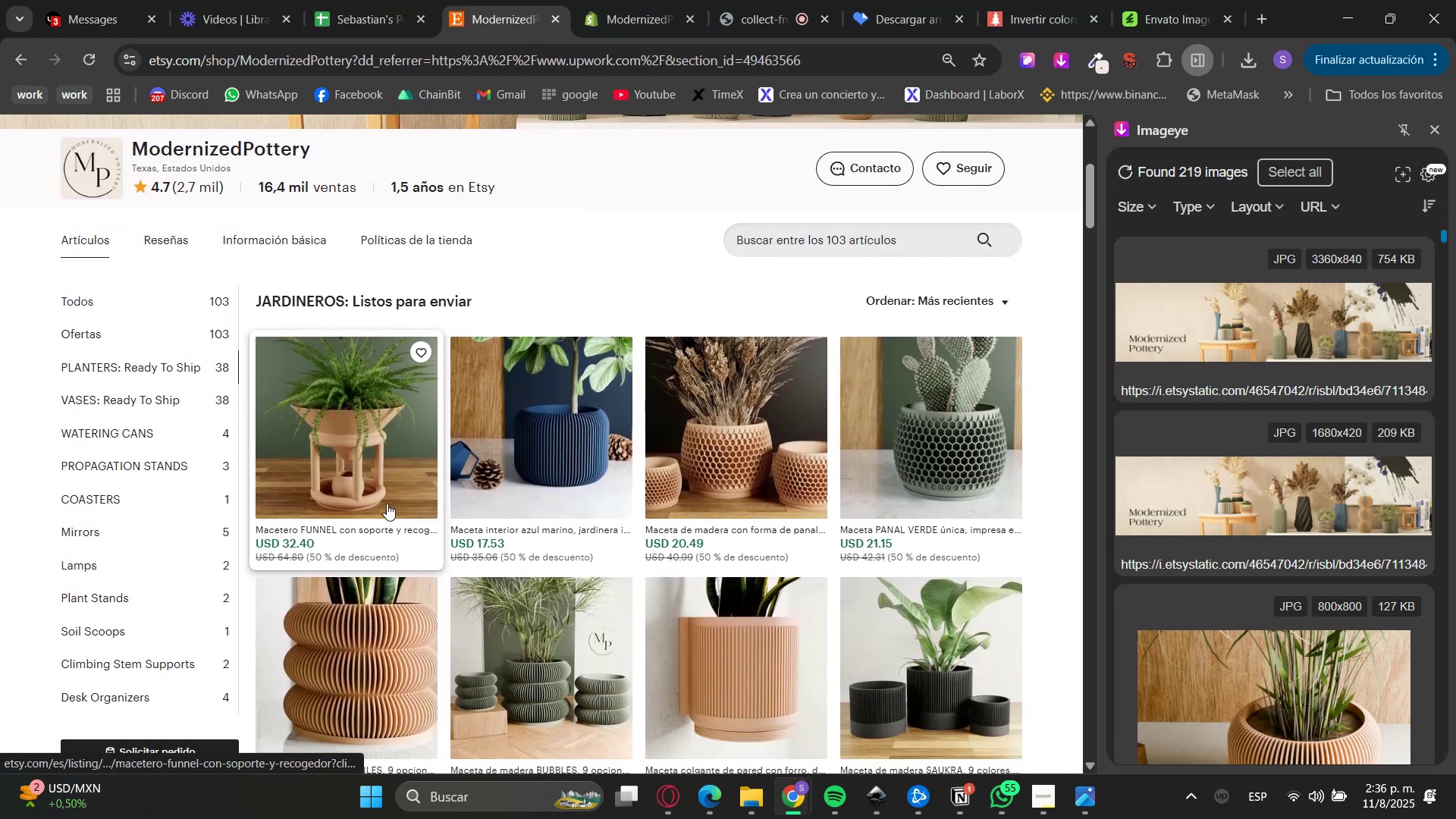 
hold_key(key=ControlLeft, duration=1.53)
left_click([366, 394])
 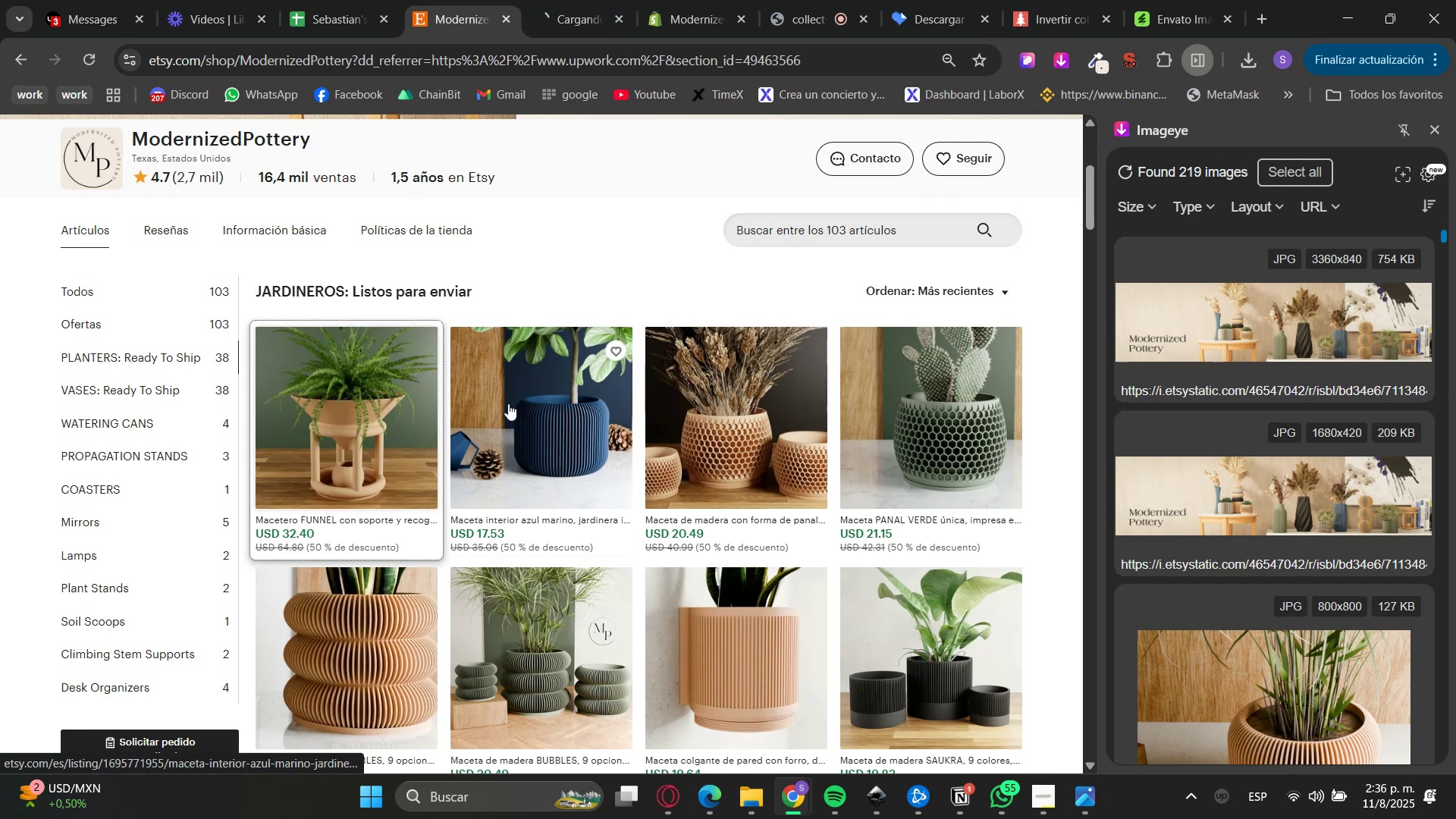 
double_click([539, 405])
 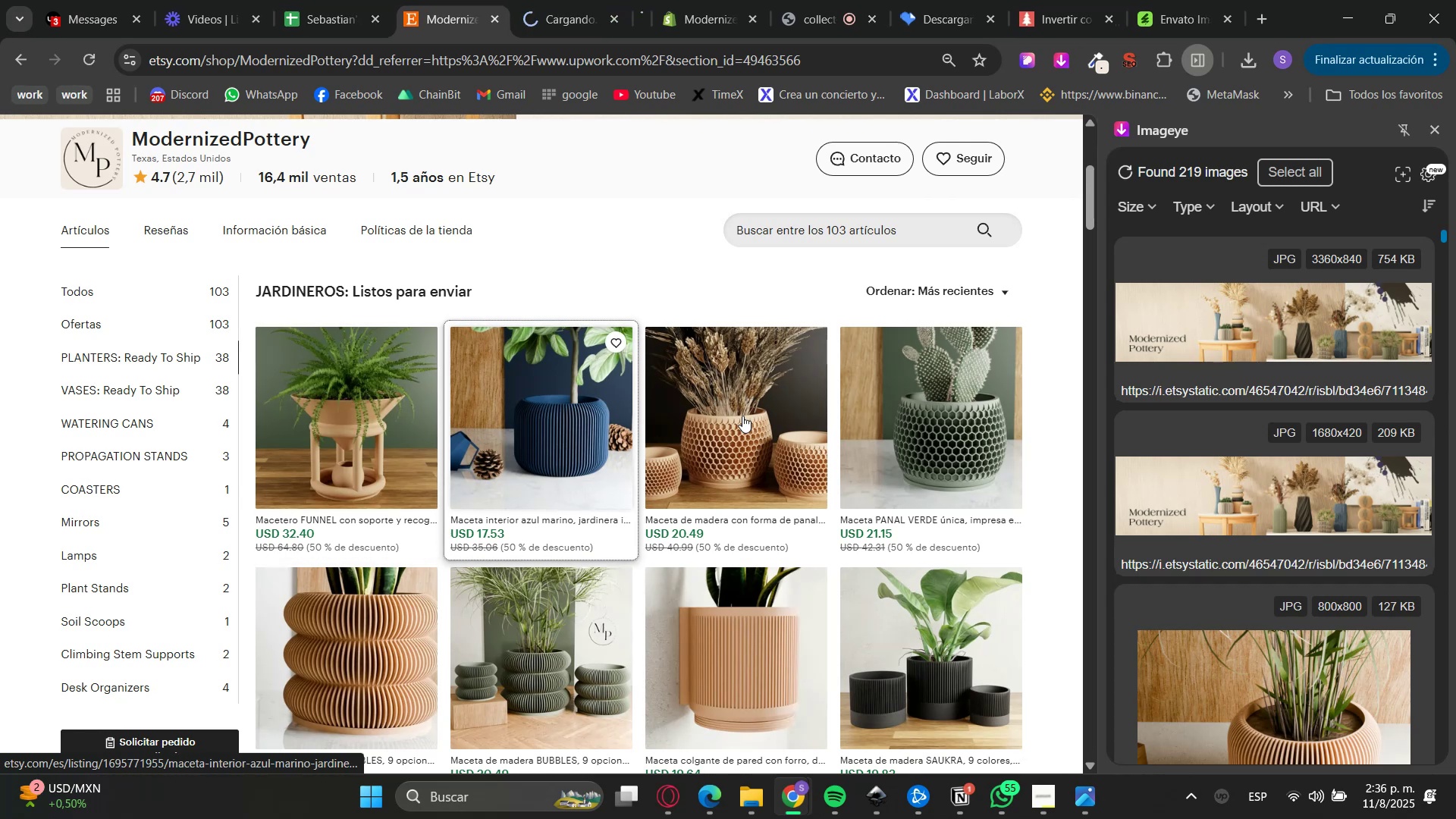 
triple_click([747, 416])
 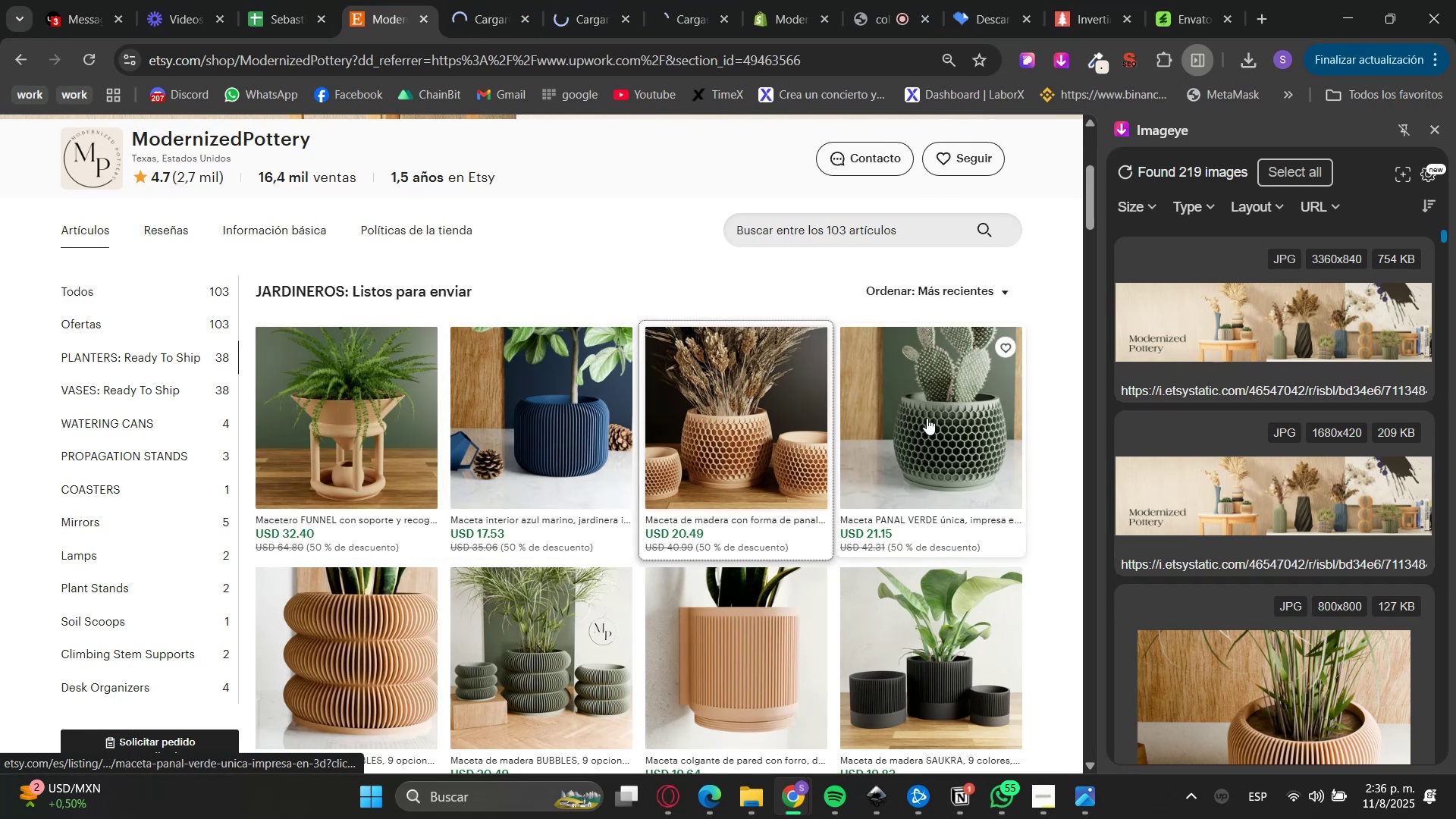 
triple_click([936, 418])
 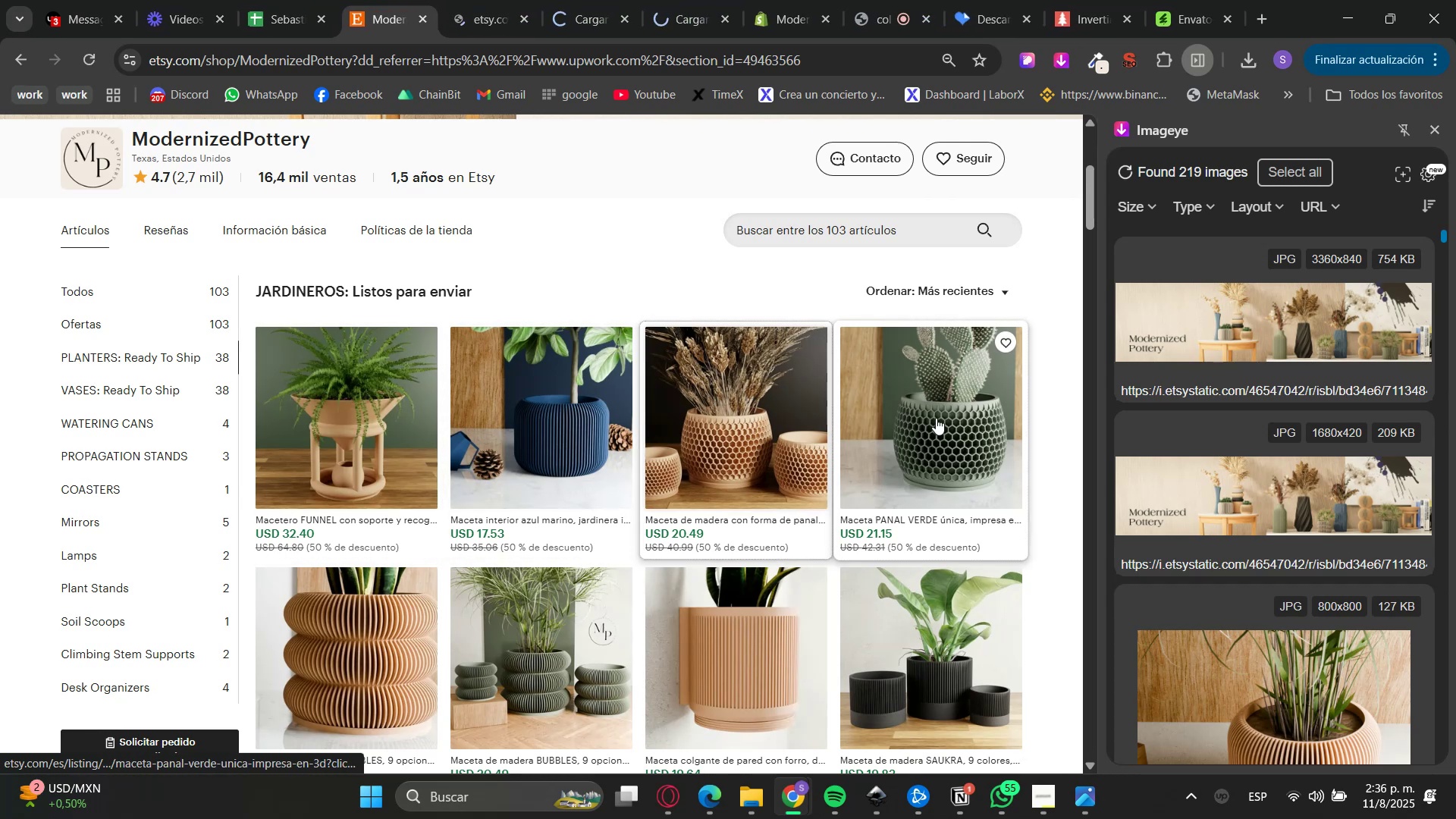 
hold_key(key=ControlLeft, duration=0.68)
 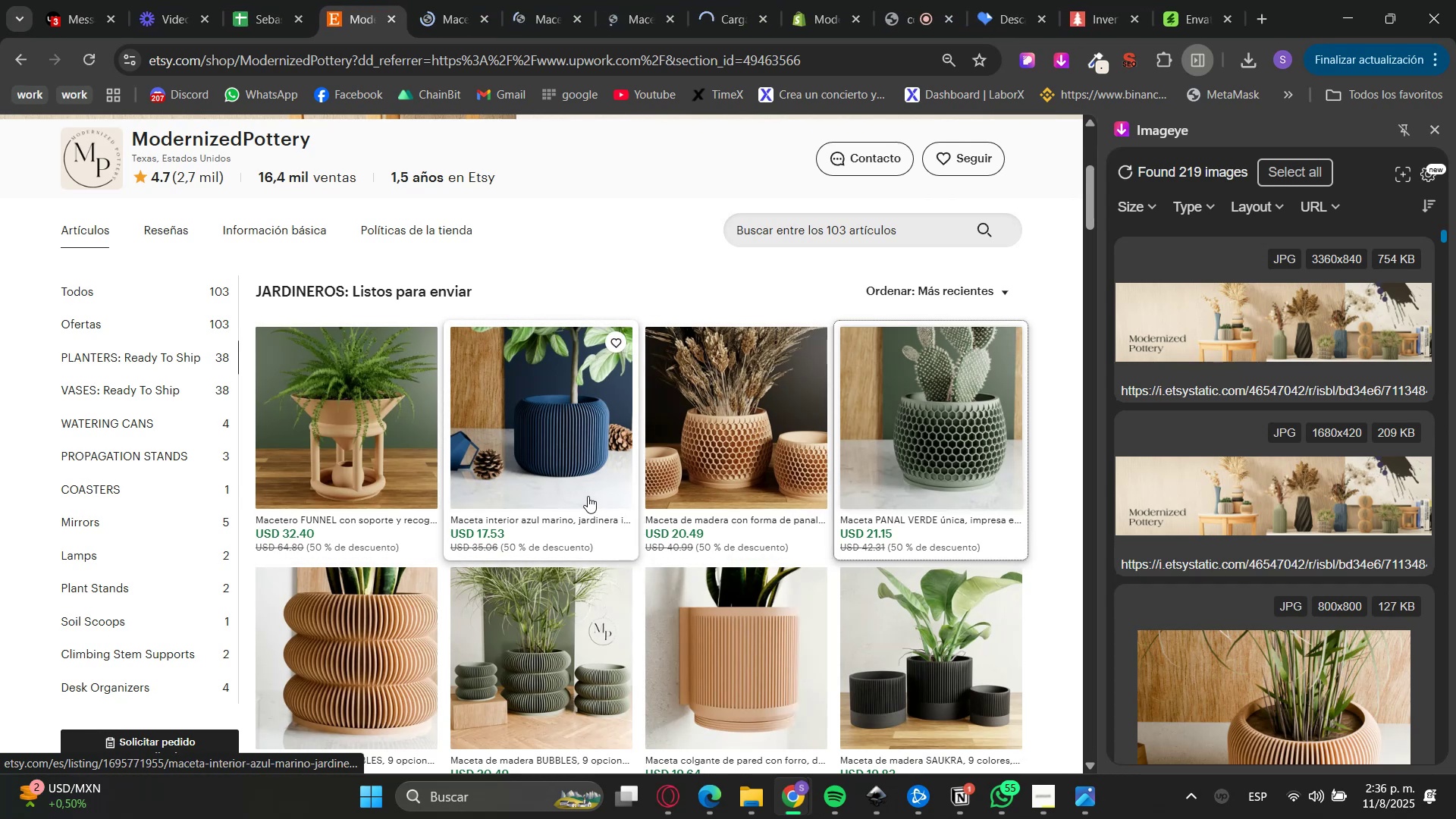 
scroll: coordinate [588, 496], scroll_direction: down, amount: 1.0
 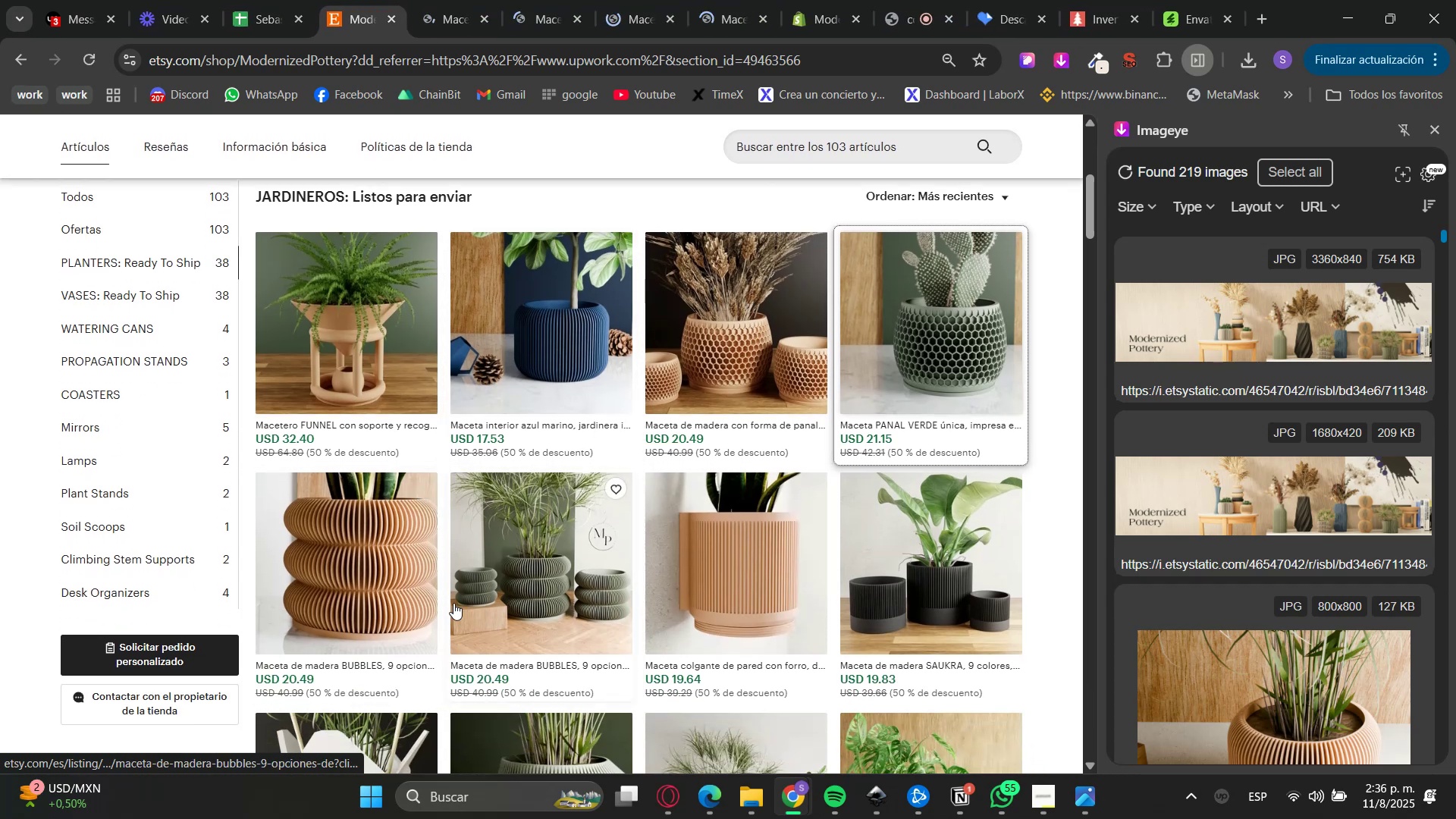 
hold_key(key=ControlLeft, duration=0.47)
left_click([530, 596])
 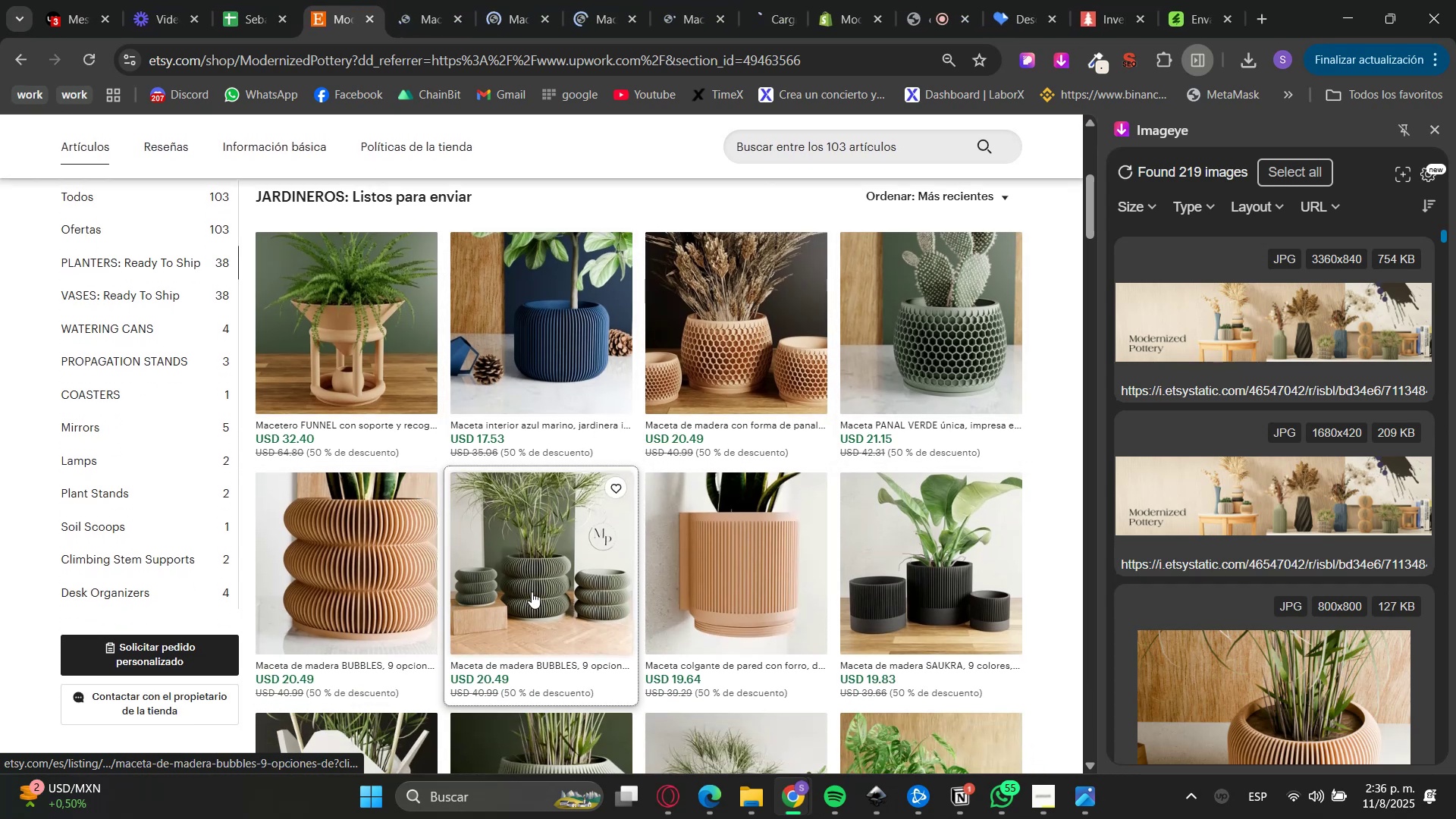 
scroll: coordinate [532, 588], scroll_direction: down, amount: 3.0
 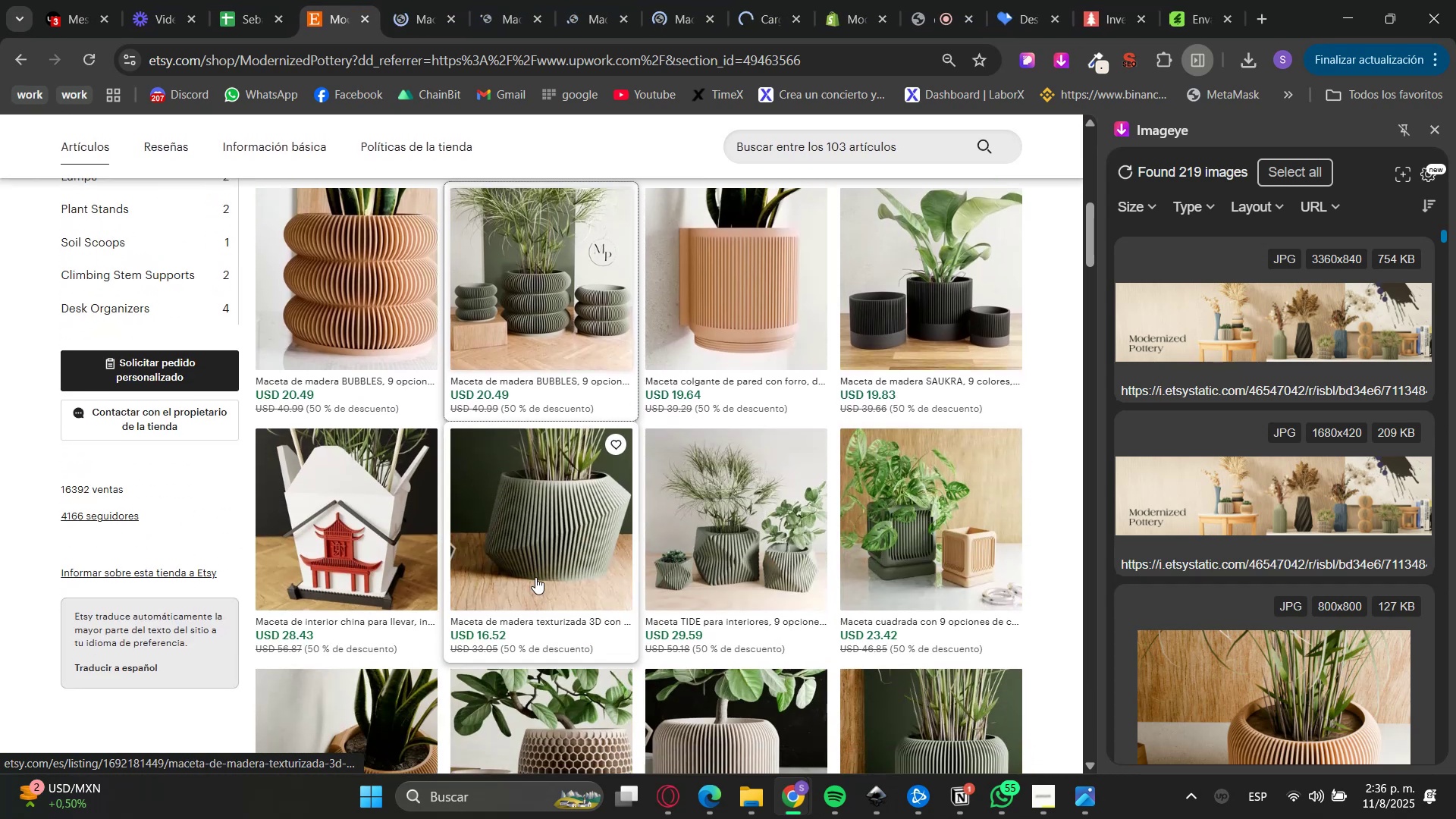 
hold_key(key=ControlLeft, duration=1.53)
left_click([393, 561])
 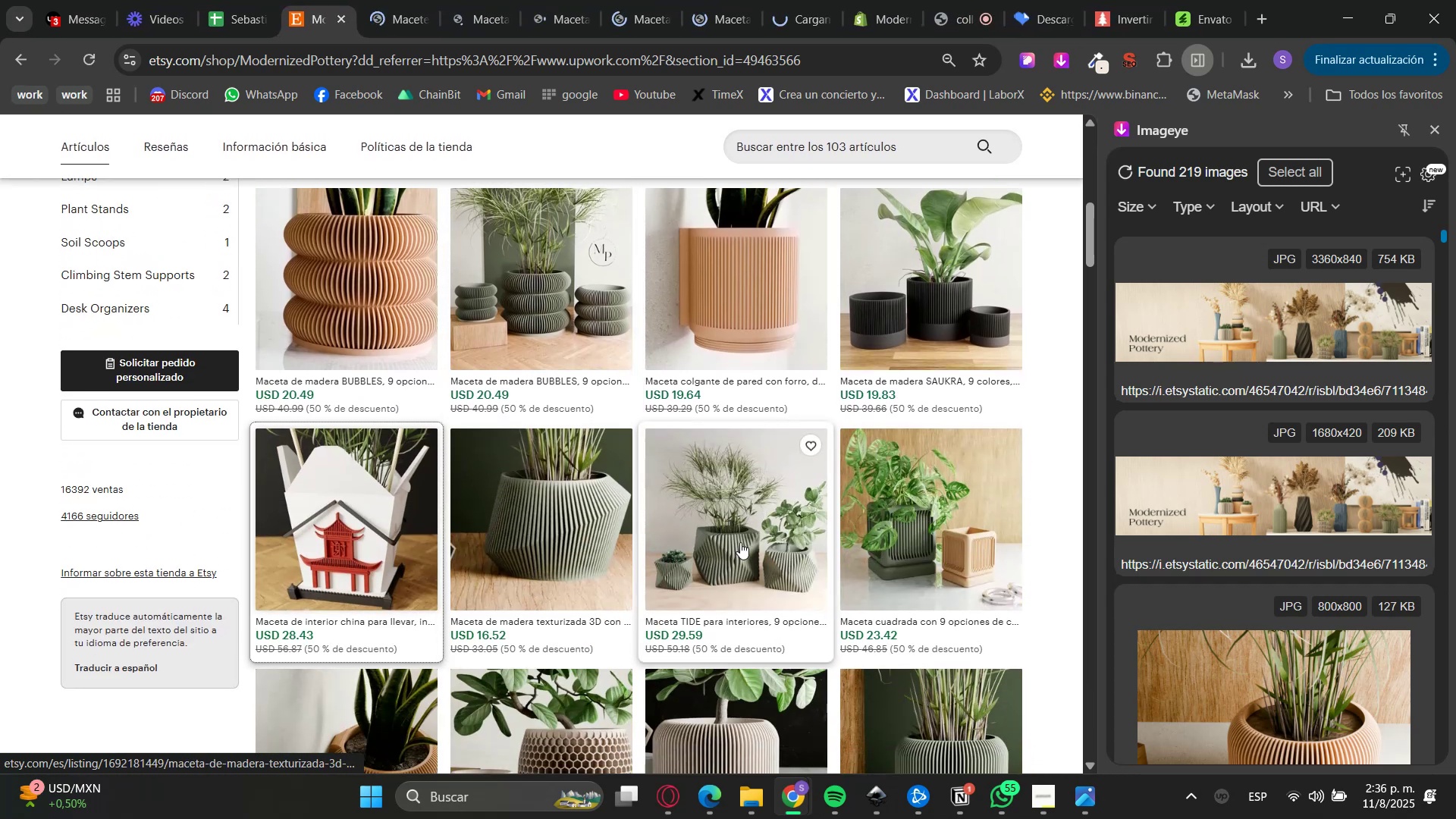 
hold_key(key=ControlLeft, duration=0.6)
left_click([946, 553])
 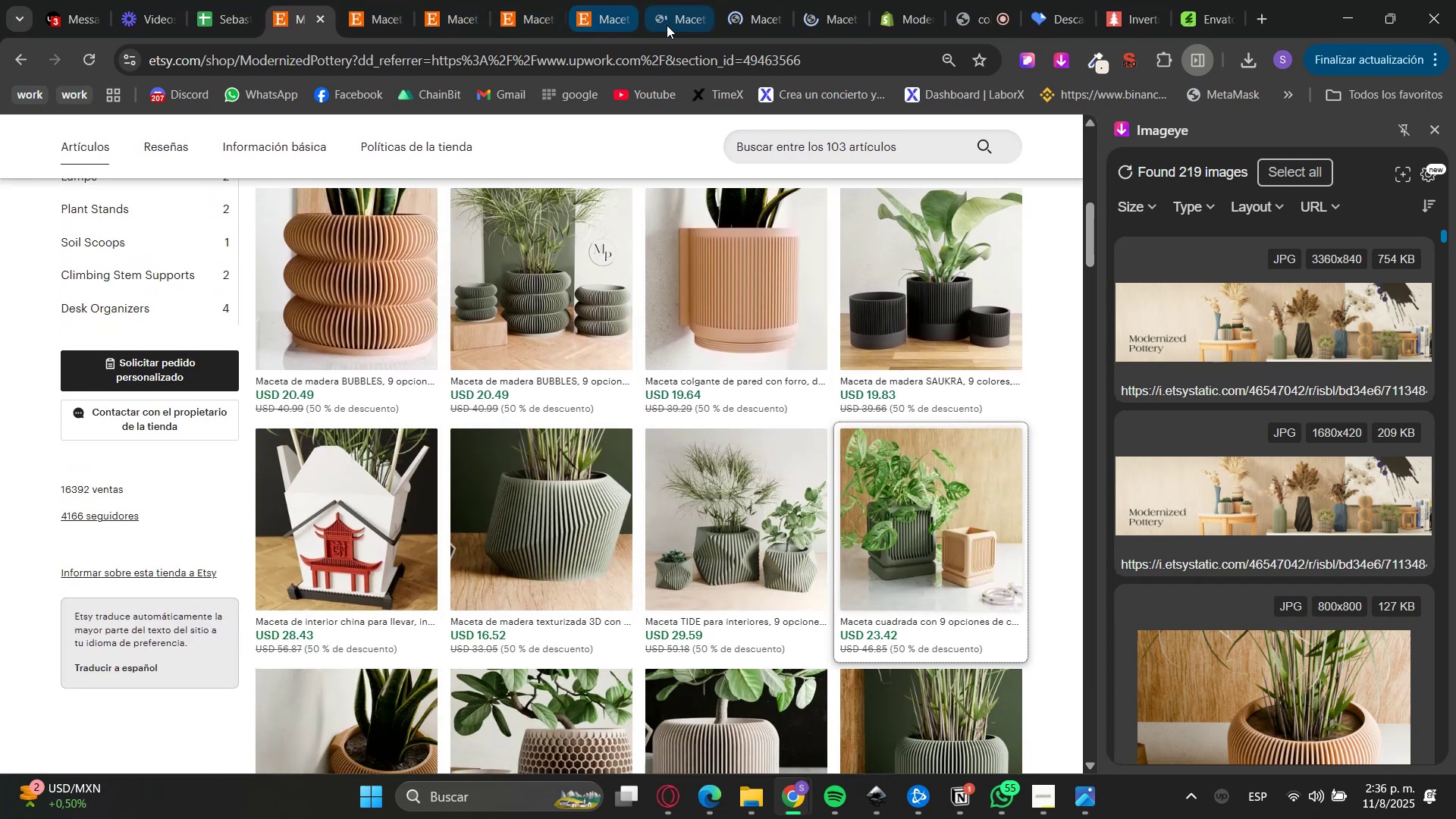 
scroll: coordinate [763, 434], scroll_direction: down, amount: 2.0
 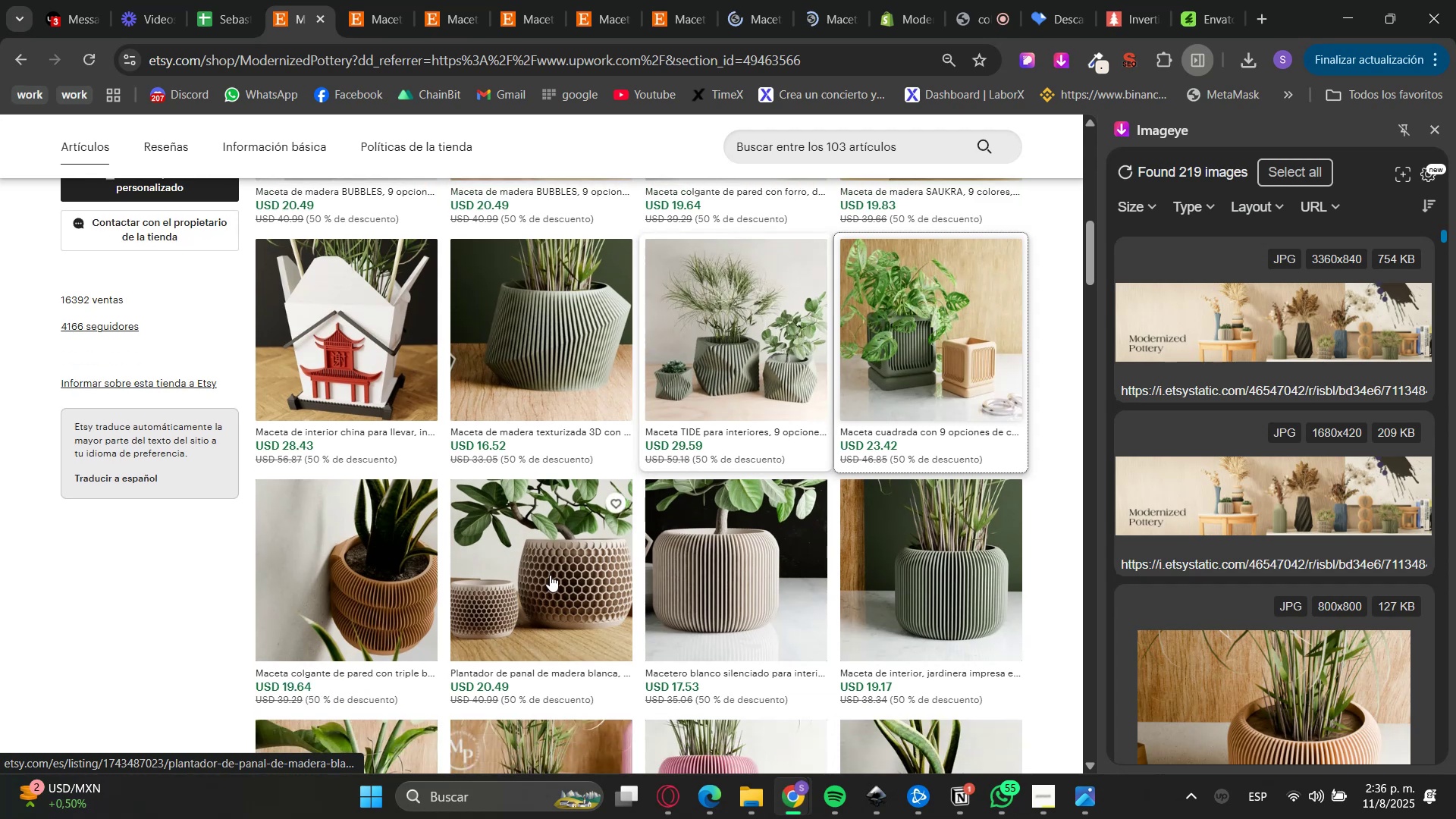 
hold_key(key=ControlLeft, duration=0.35)
left_click([377, 582])
 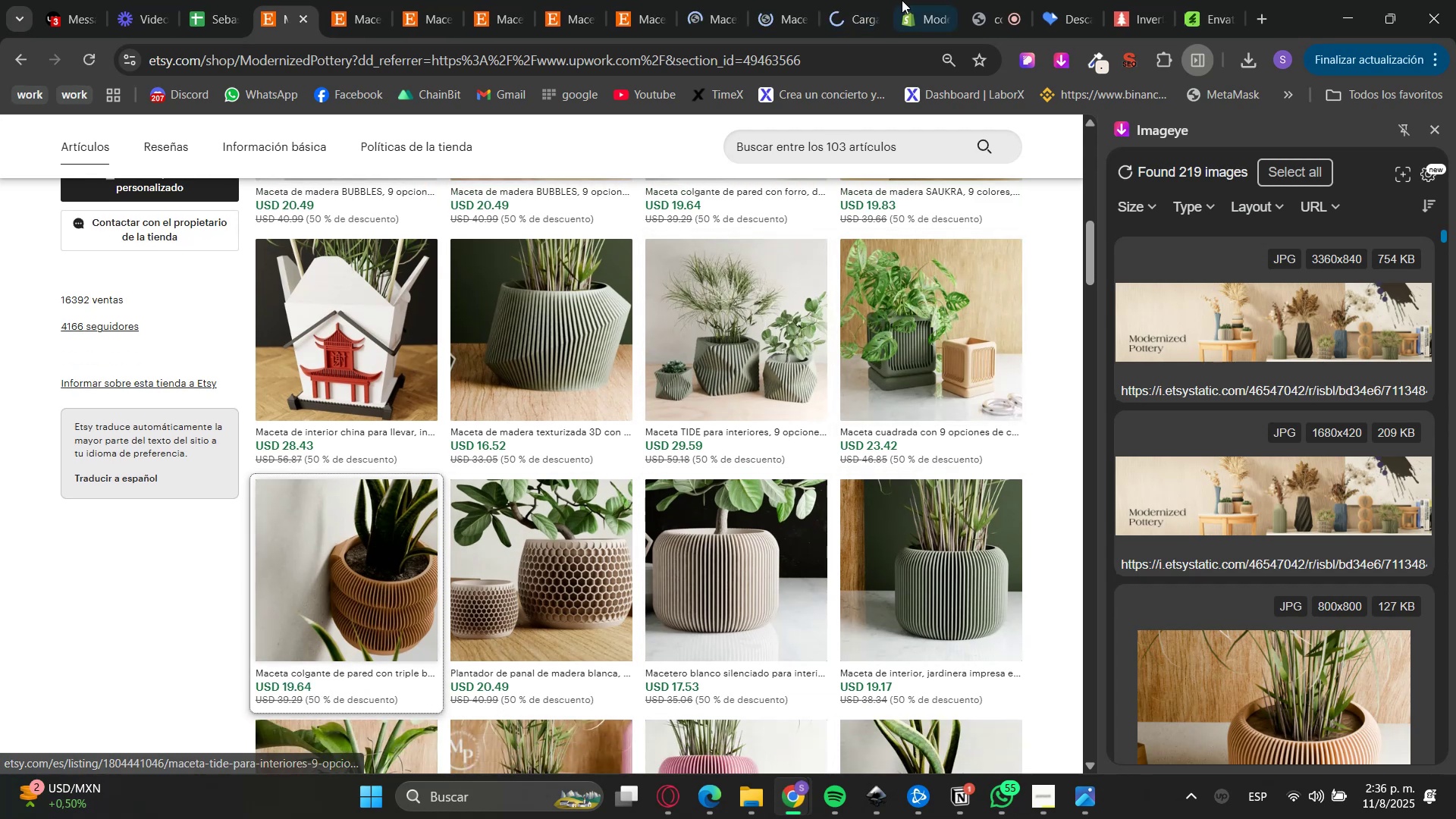 
left_click([903, 0])
 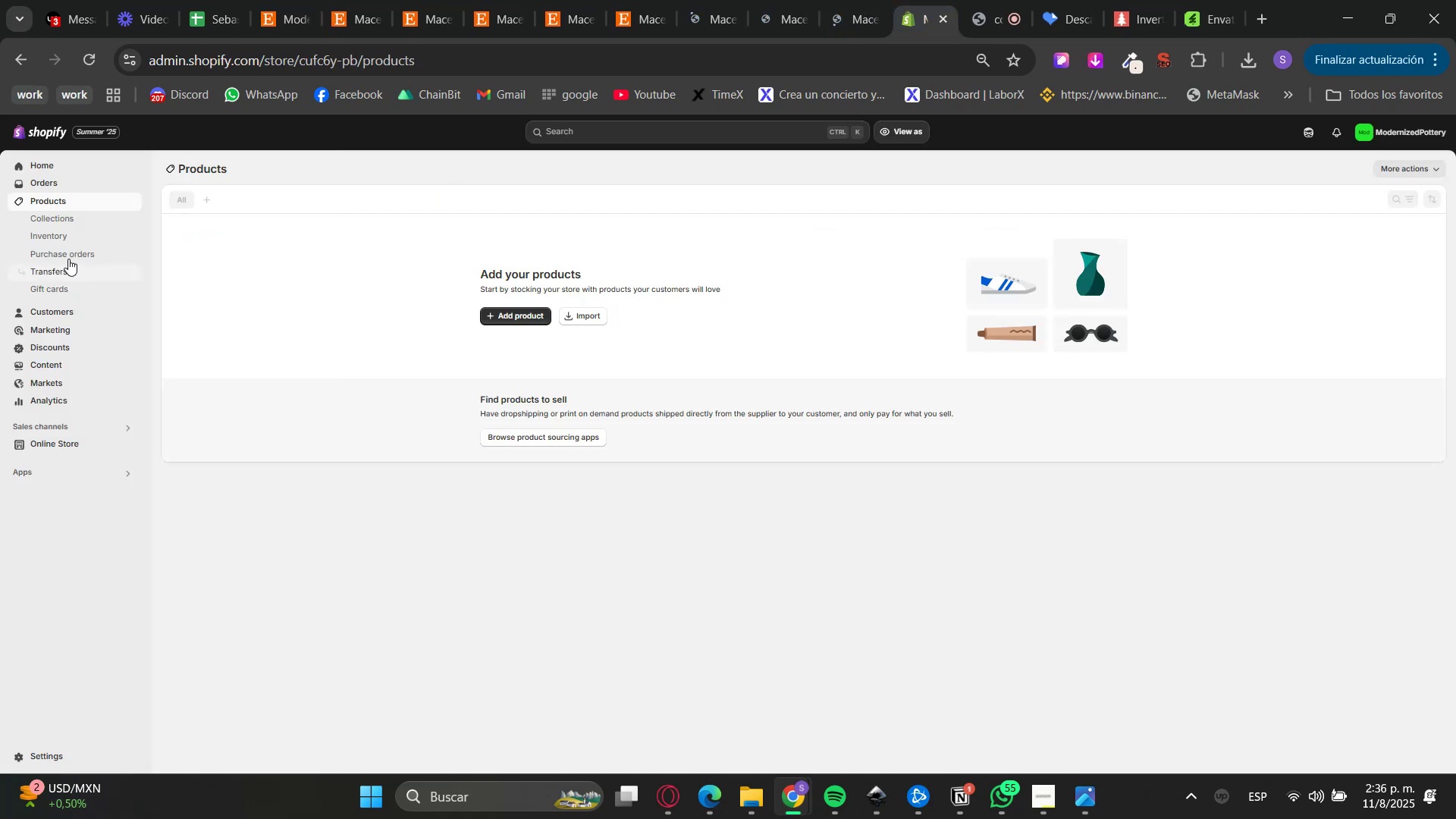 
left_click([71, 219])
 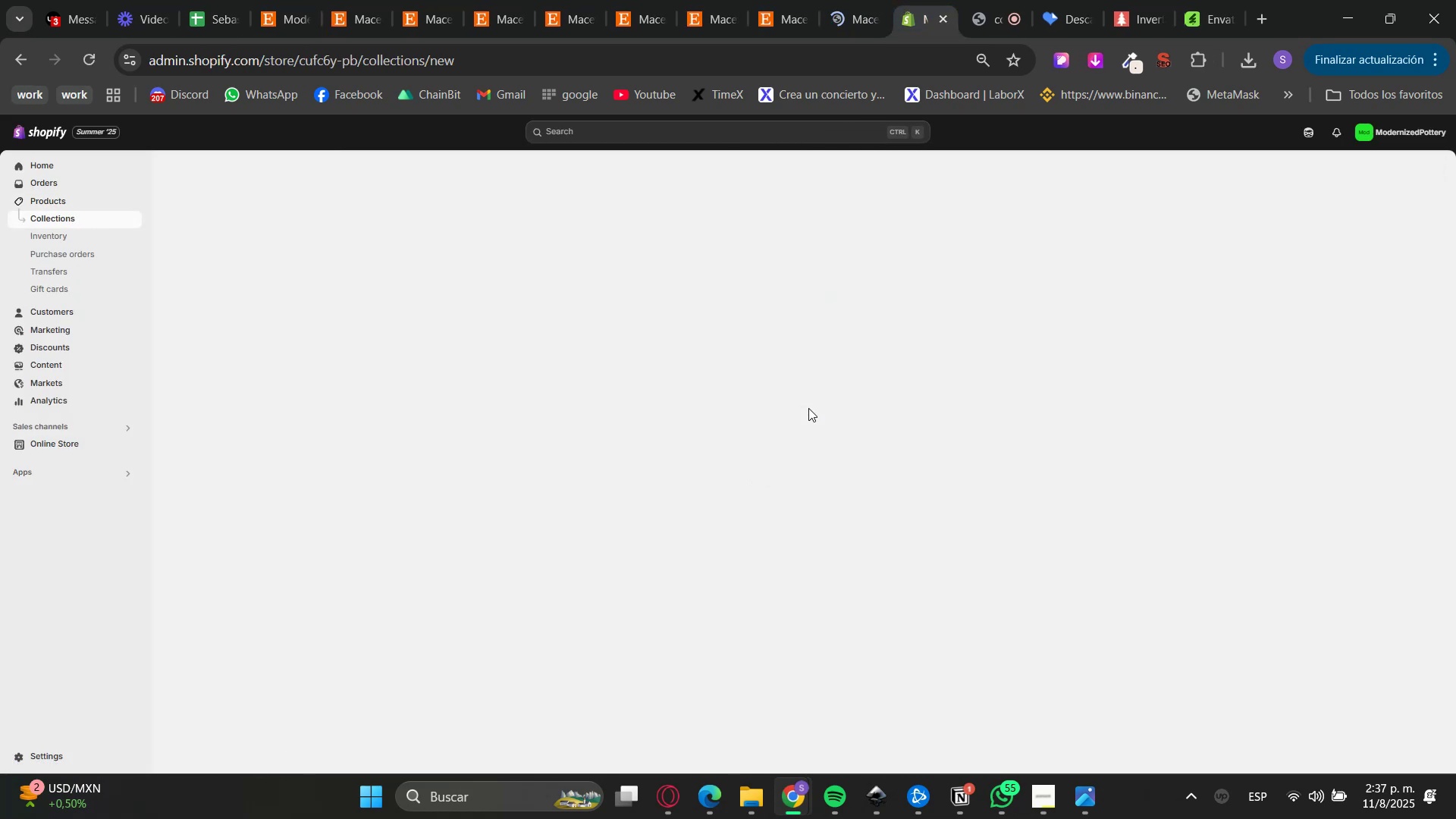 
left_click([284, 0])
 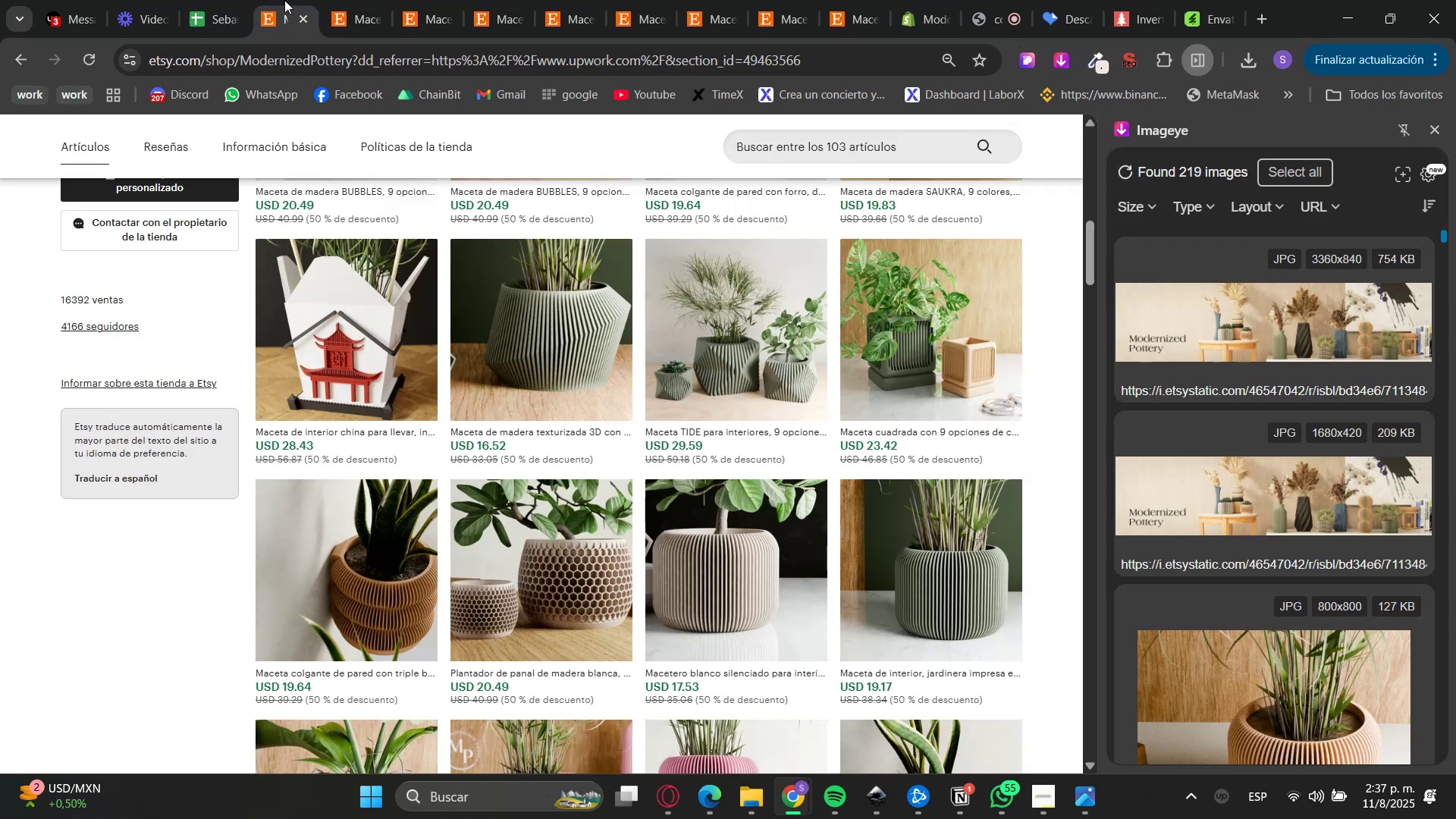 
scroll: coordinate [221, 465], scroll_direction: up, amount: 7.0
 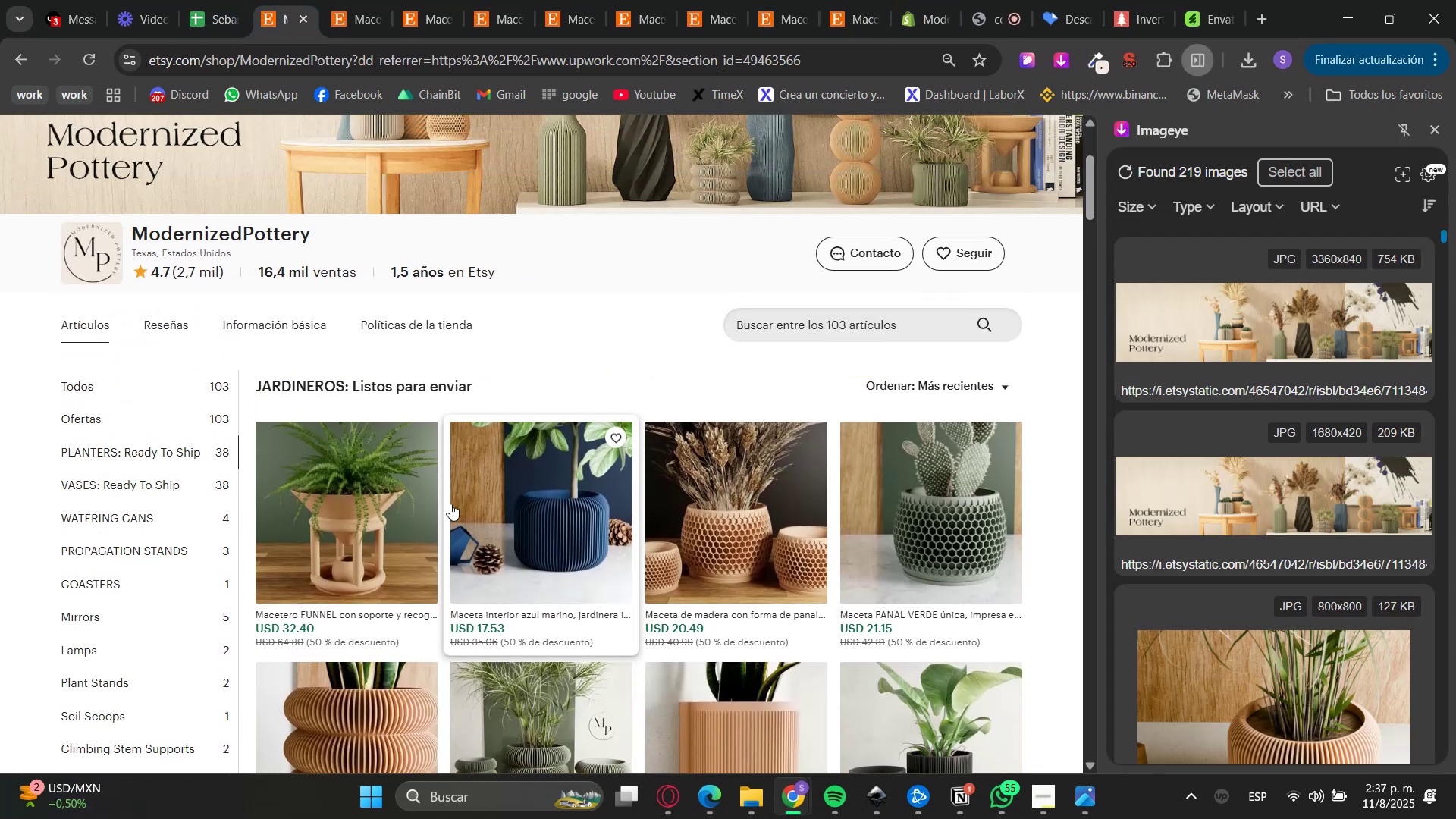 
left_click([162, 488])
 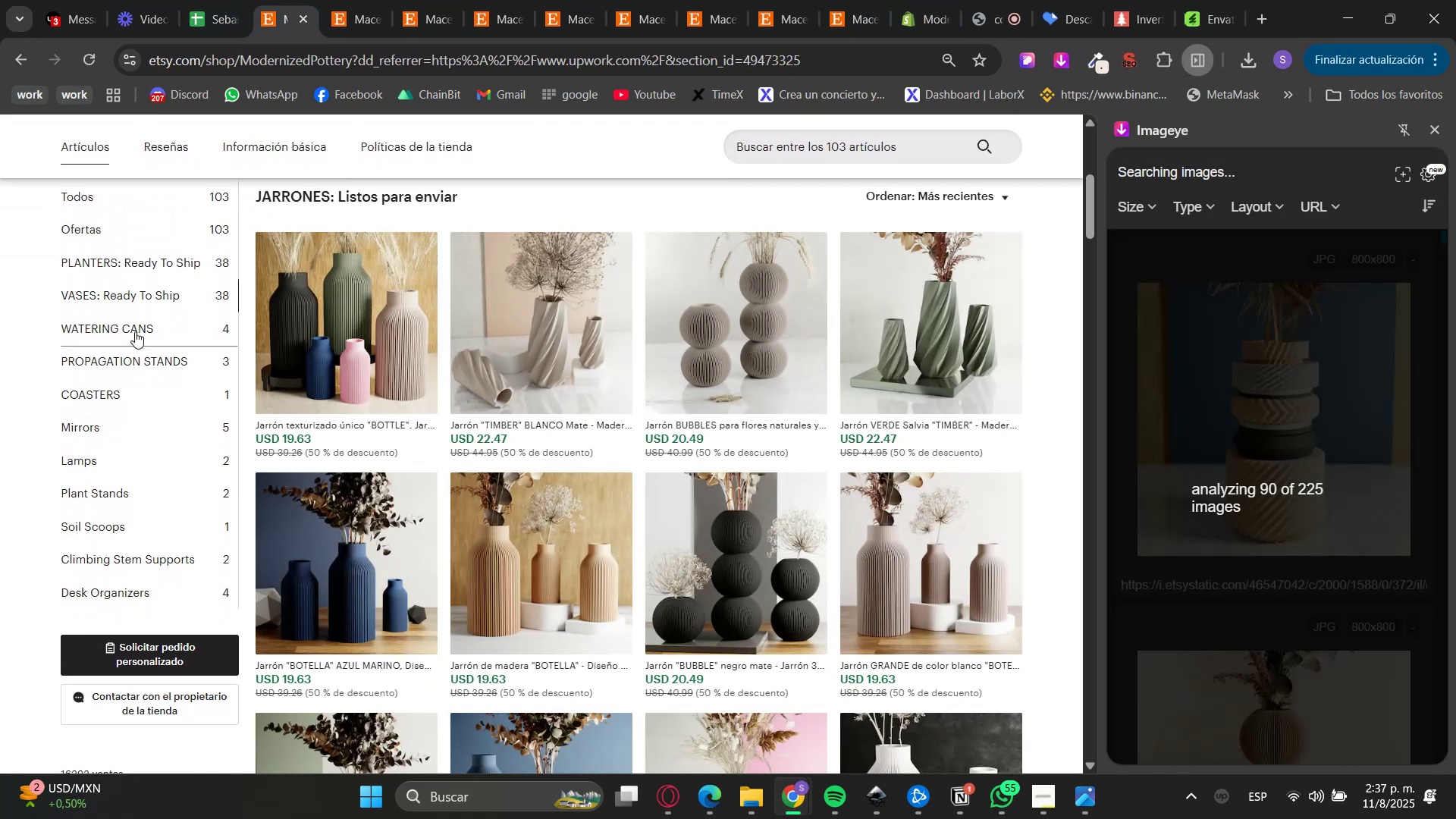 
left_click([143, 249])
 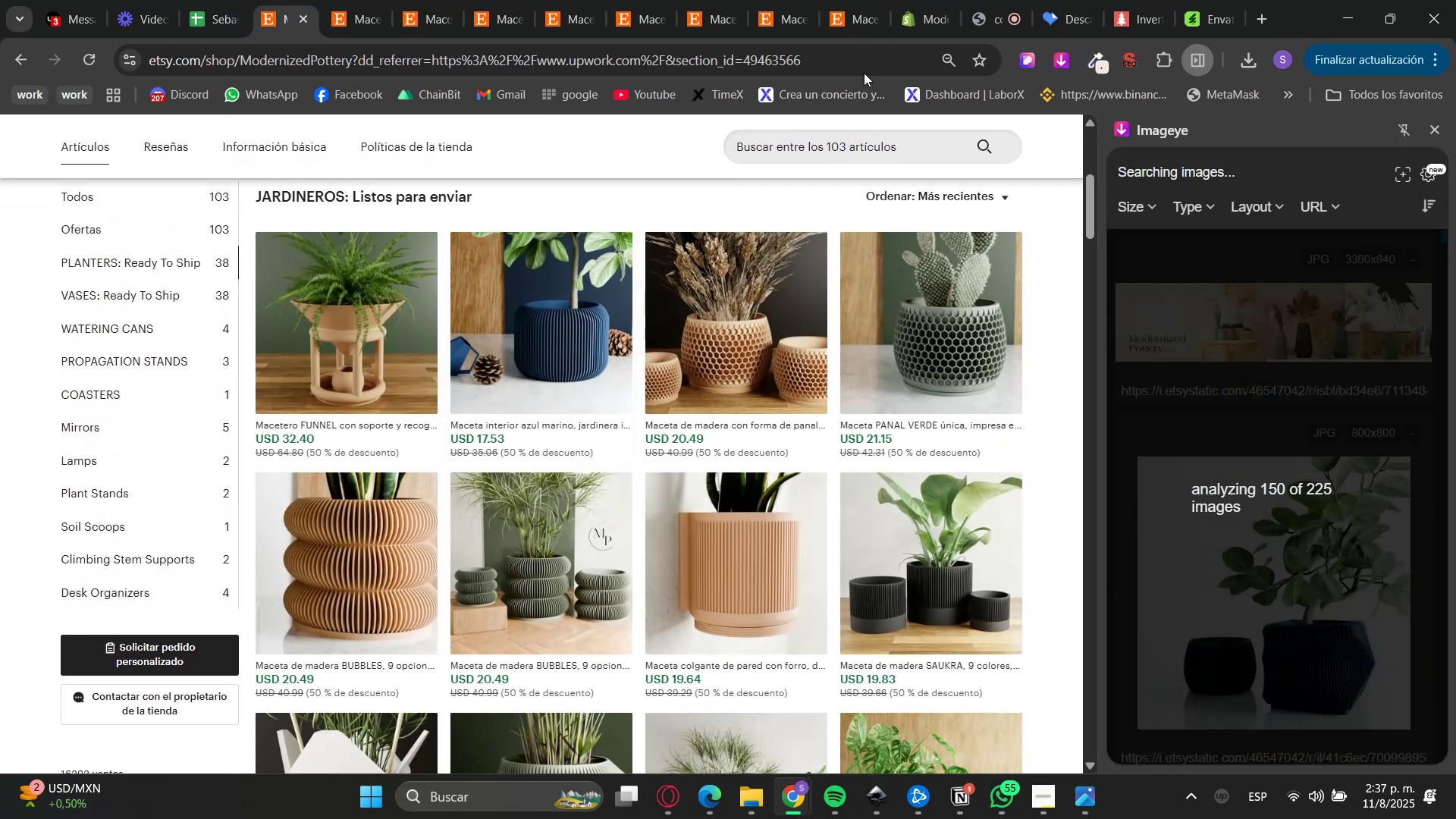 
left_click([931, 0])
 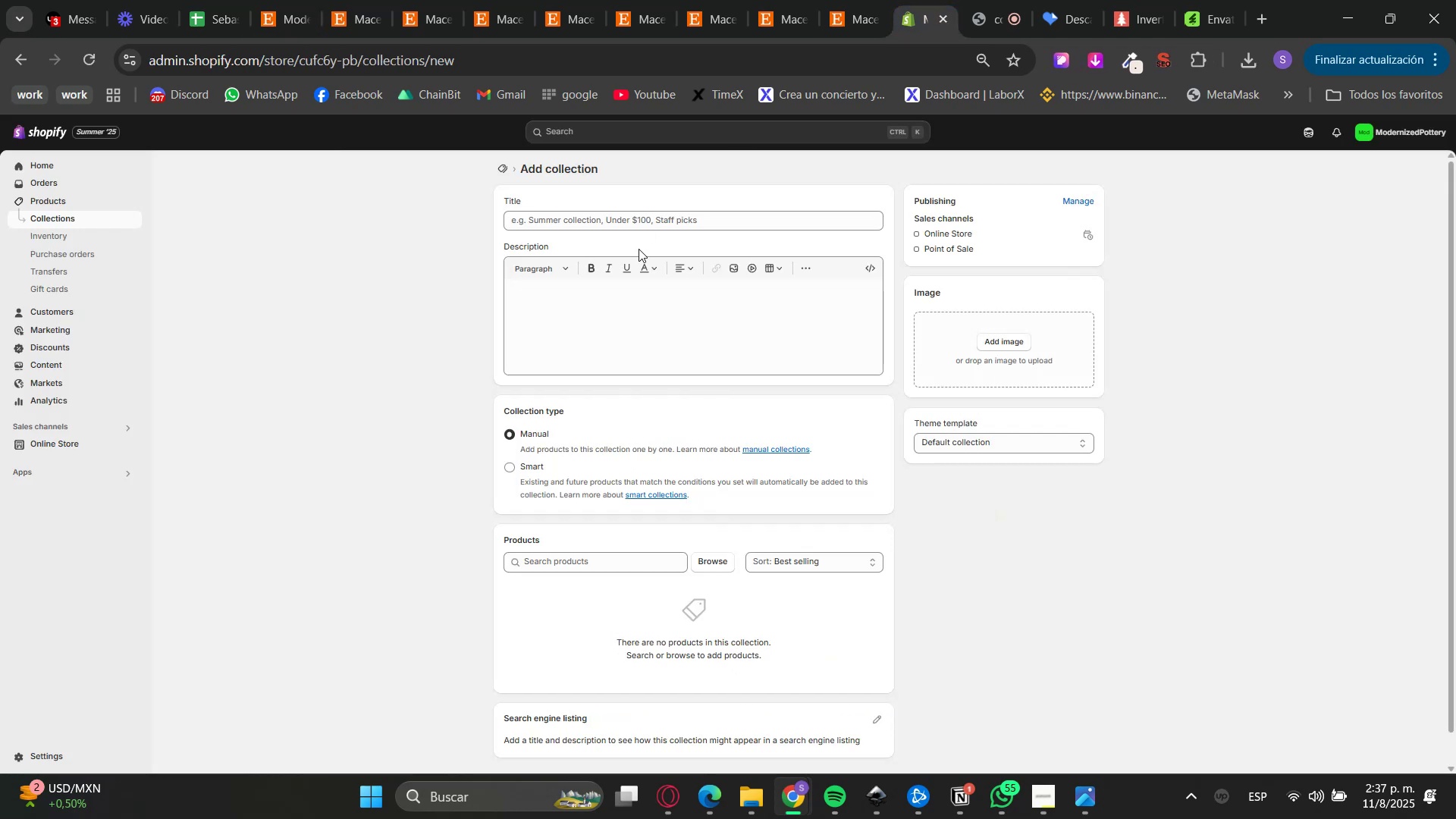 
left_click([632, 219])
 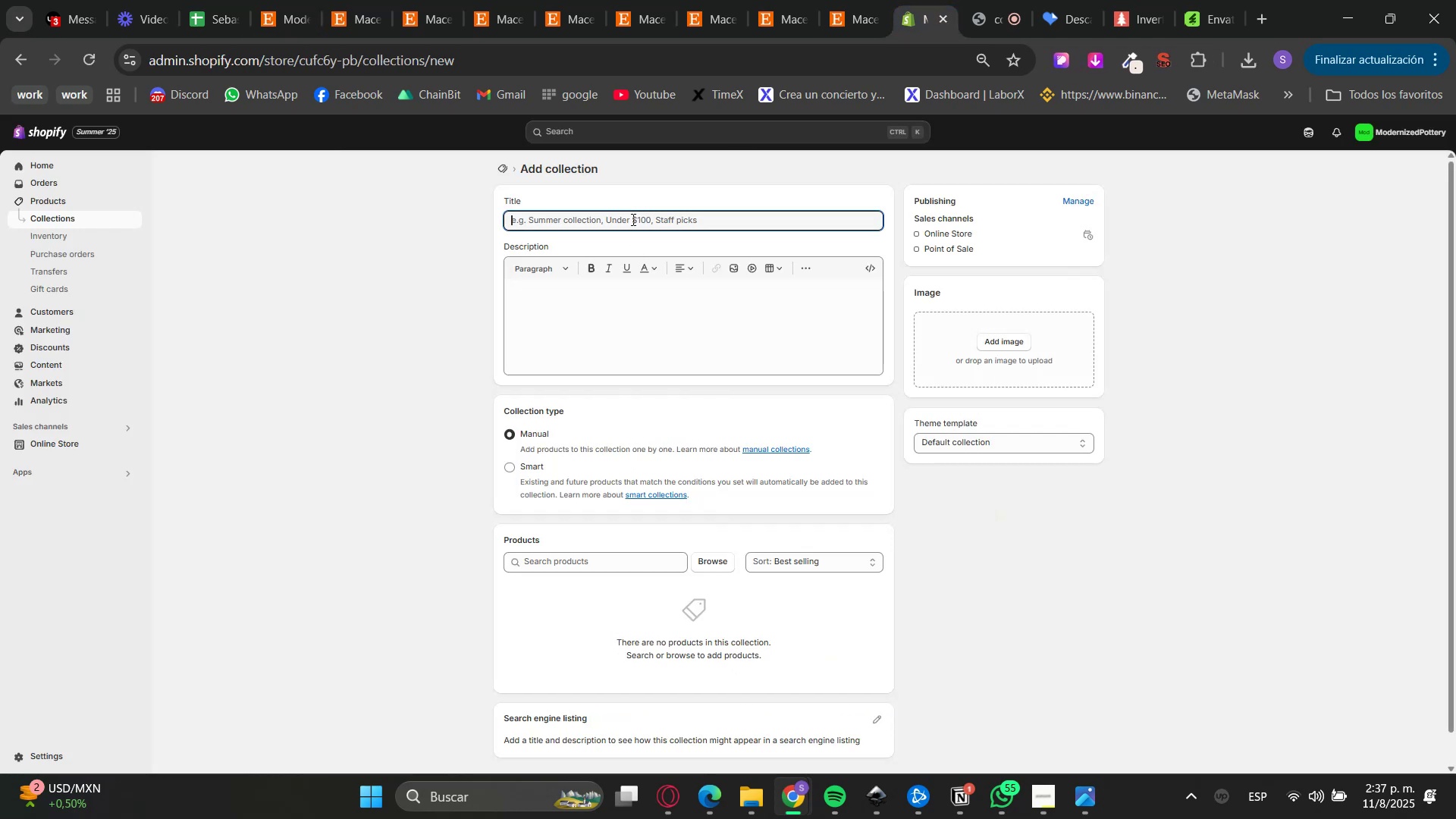 
type(Plabn)
key(Backspace)
key(Backspace)
type(nters)
 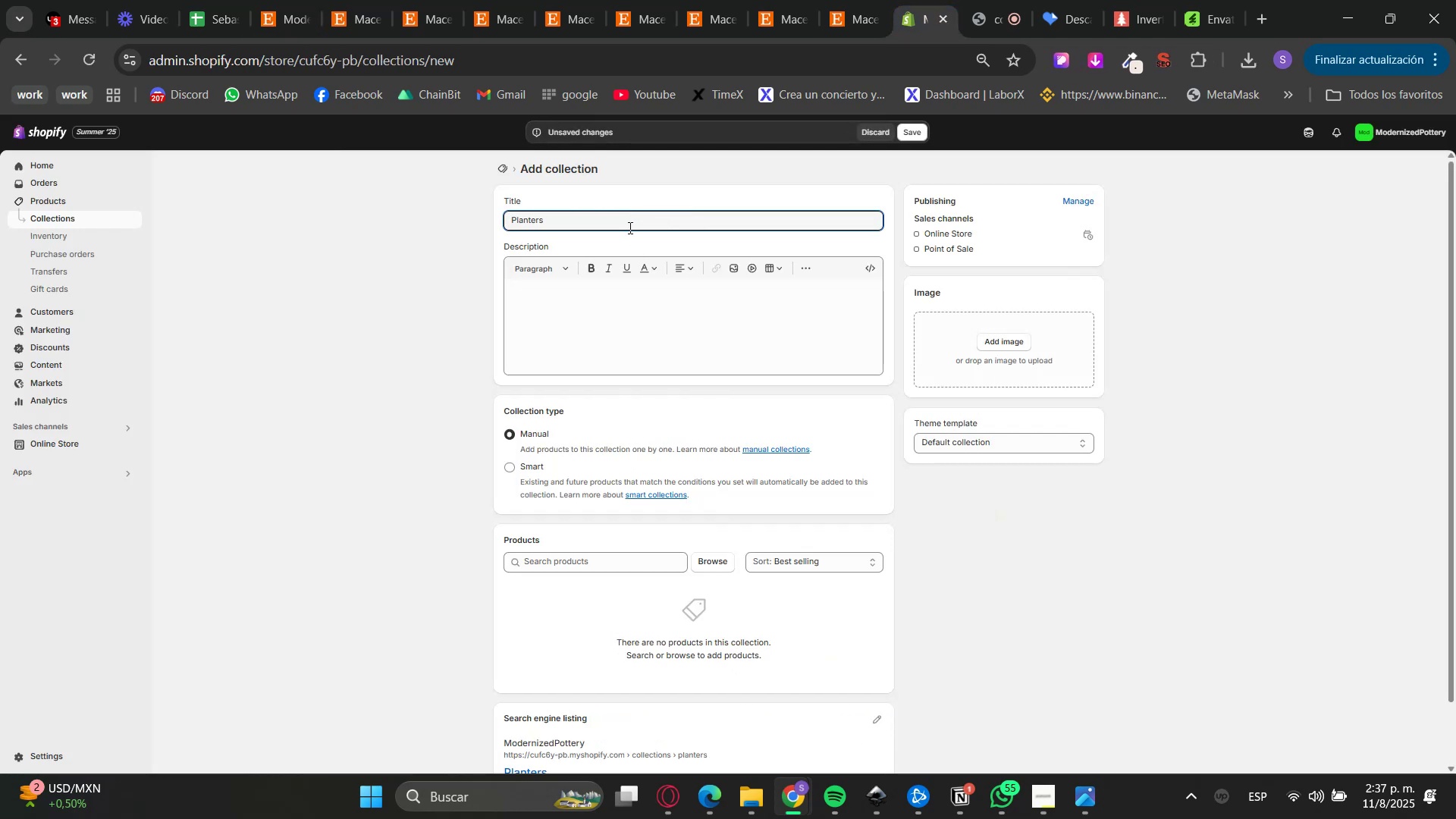 
left_click([435, 366])
 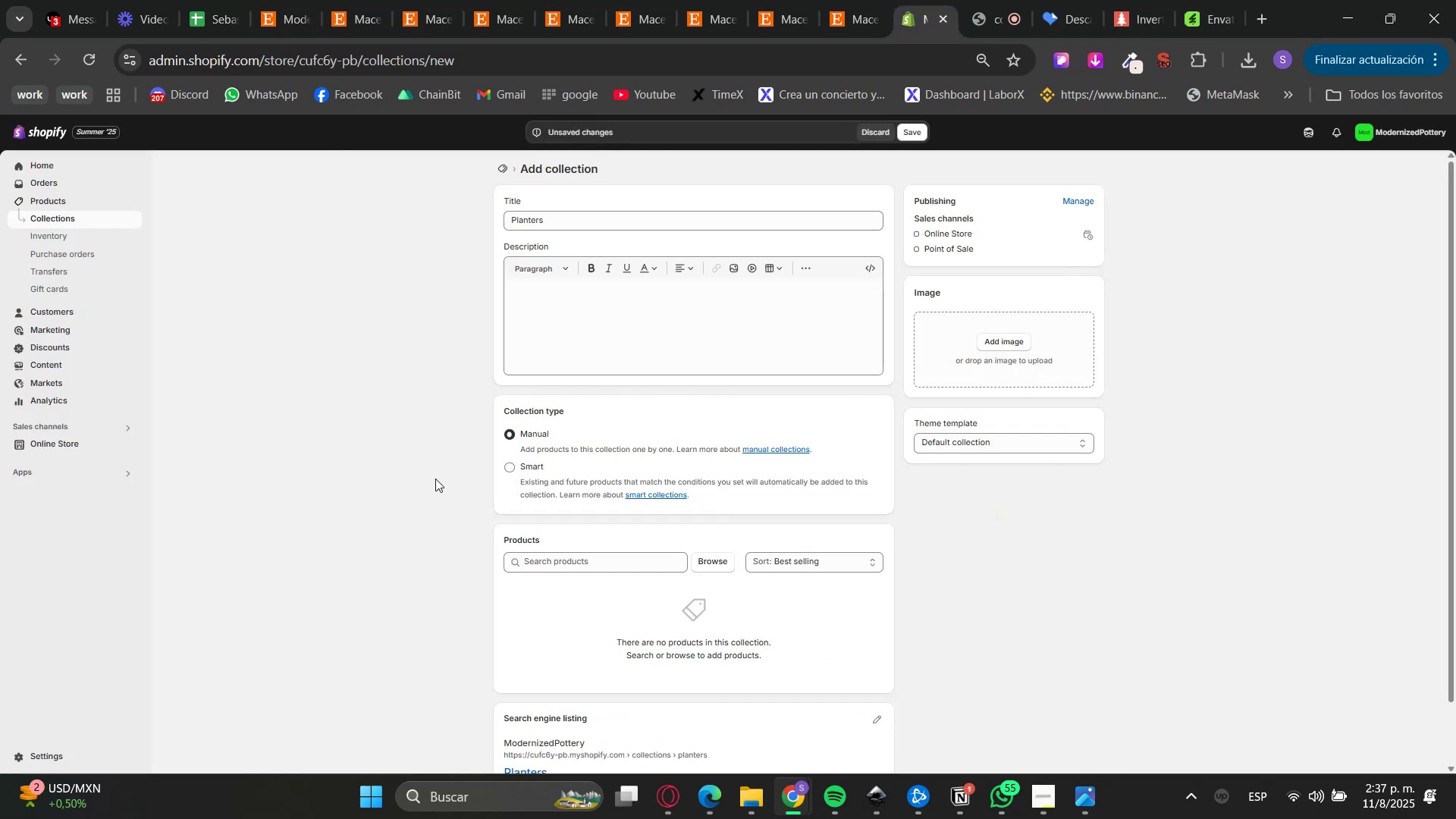 
left_click([912, 133])
 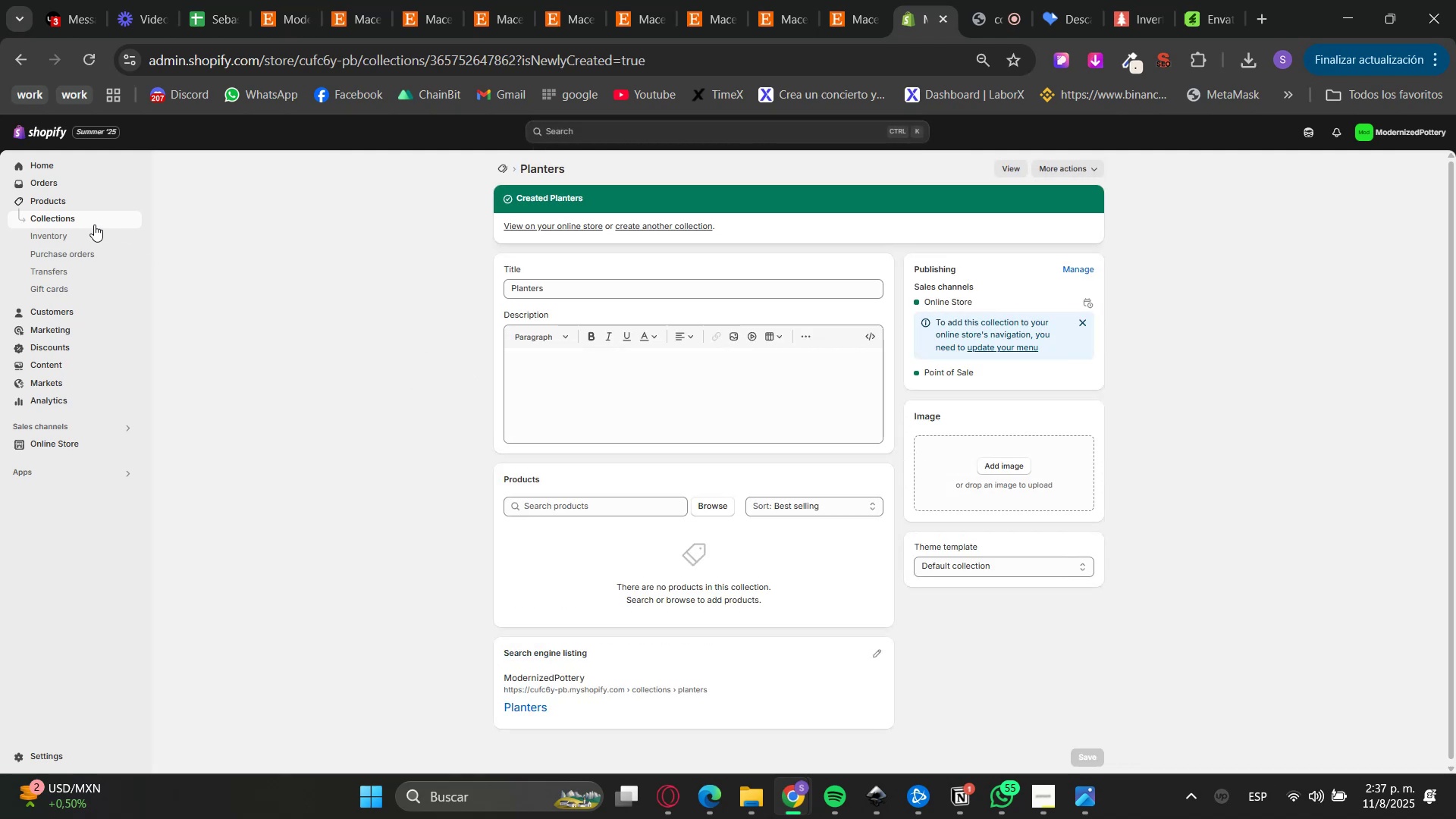 
double_click([666, 227])
 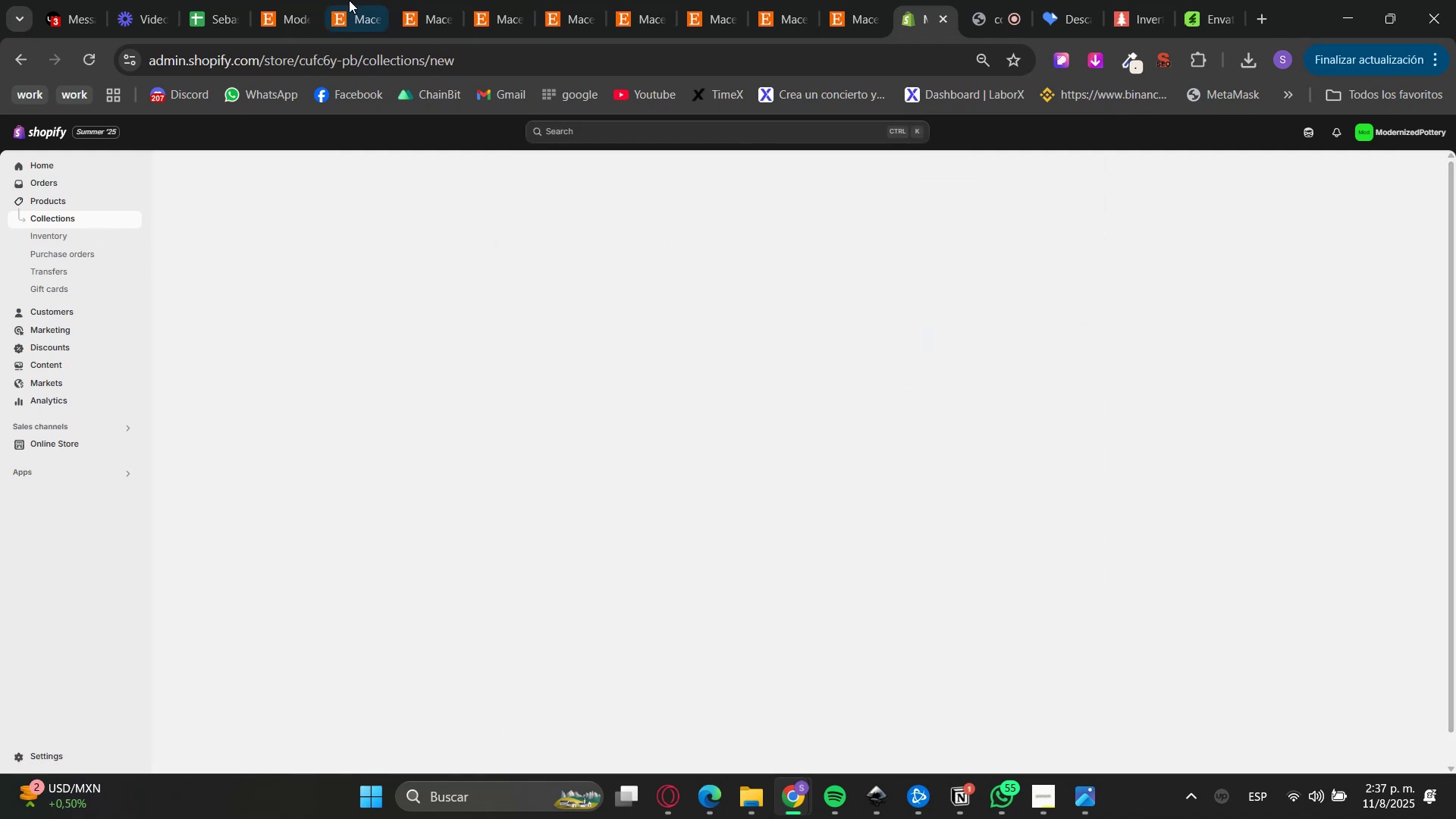 
left_click([299, 0])
 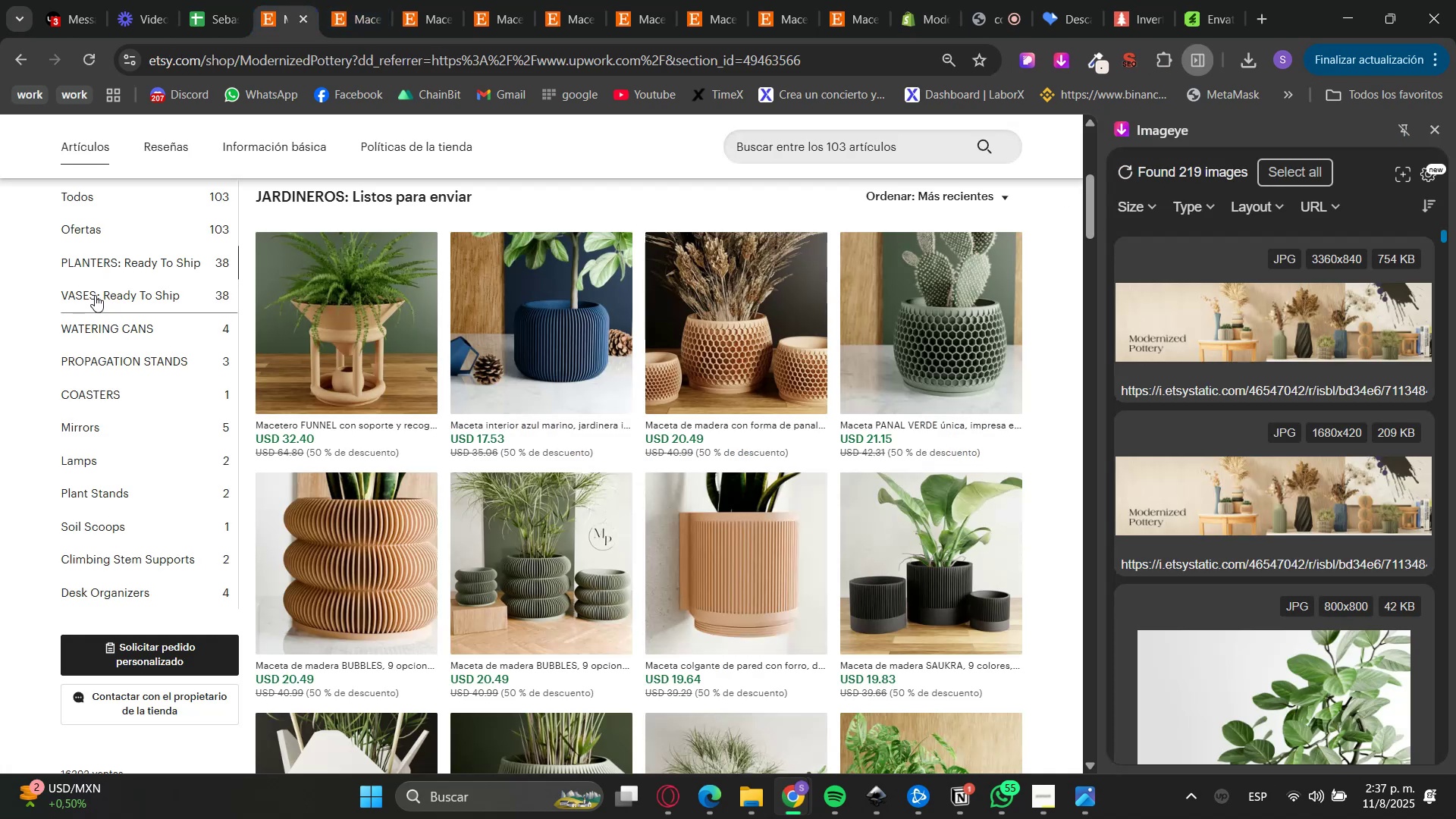 
left_click([940, 1])
 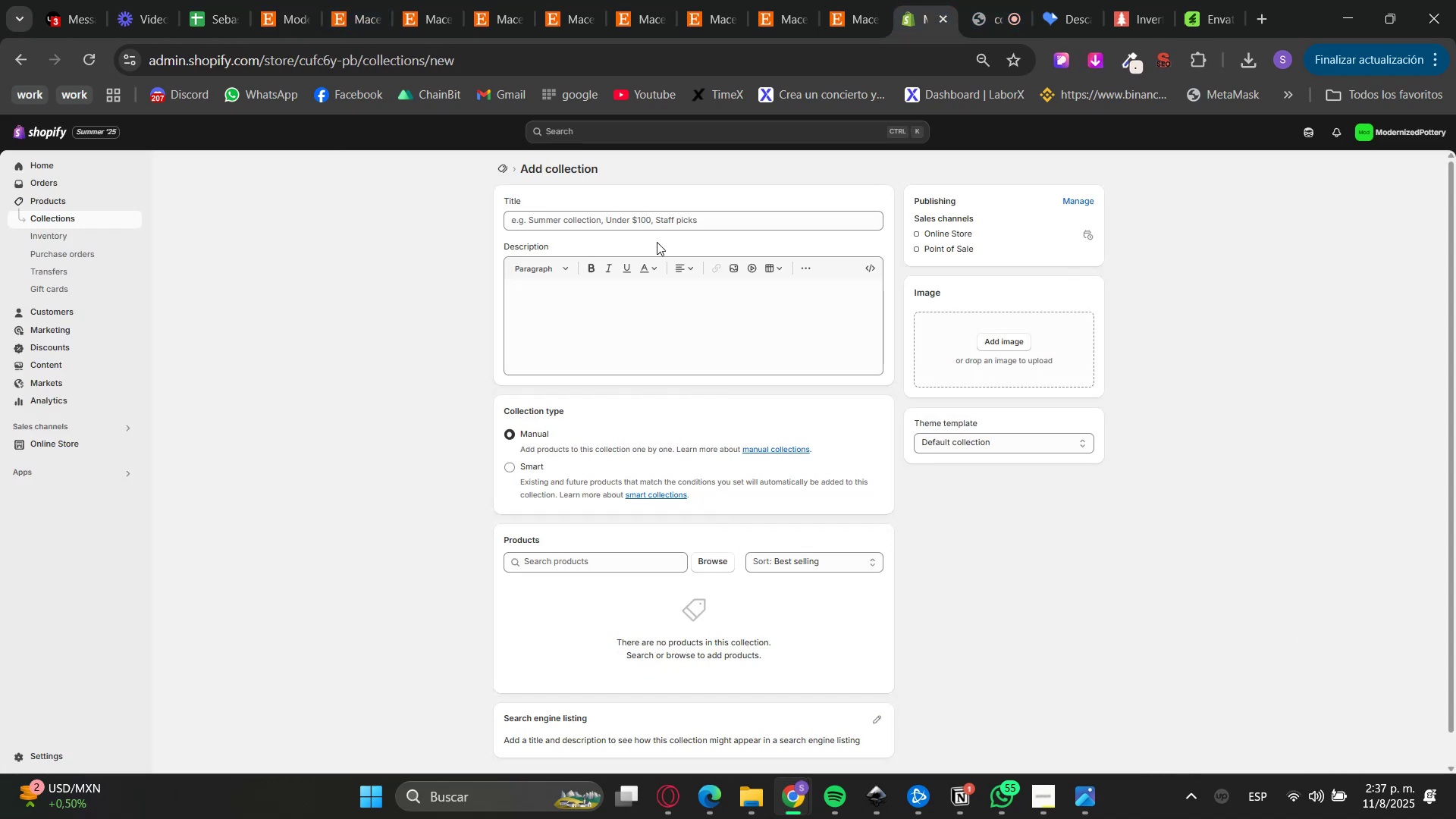 
left_click([632, 213])
 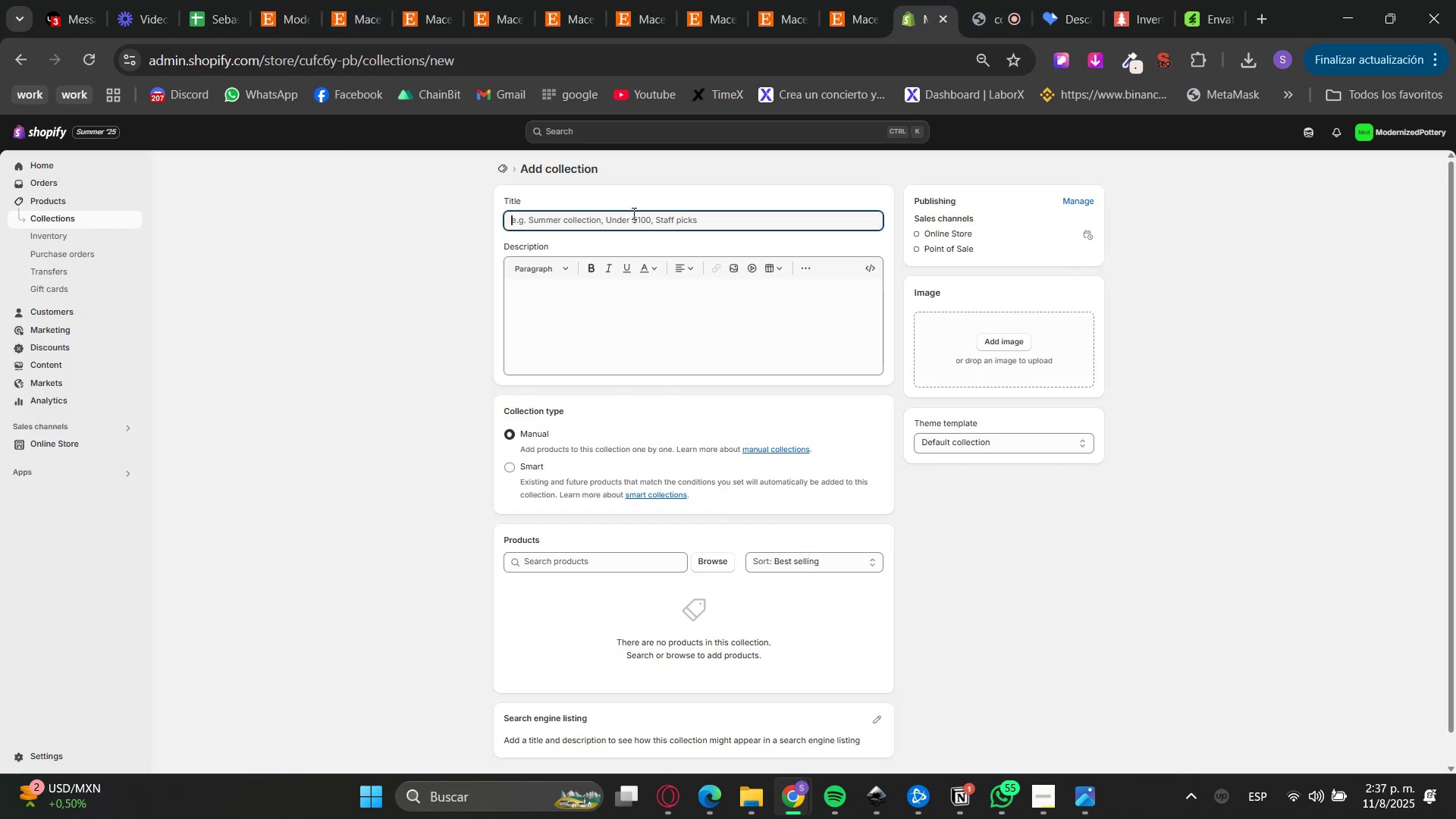 
type(Vases)
 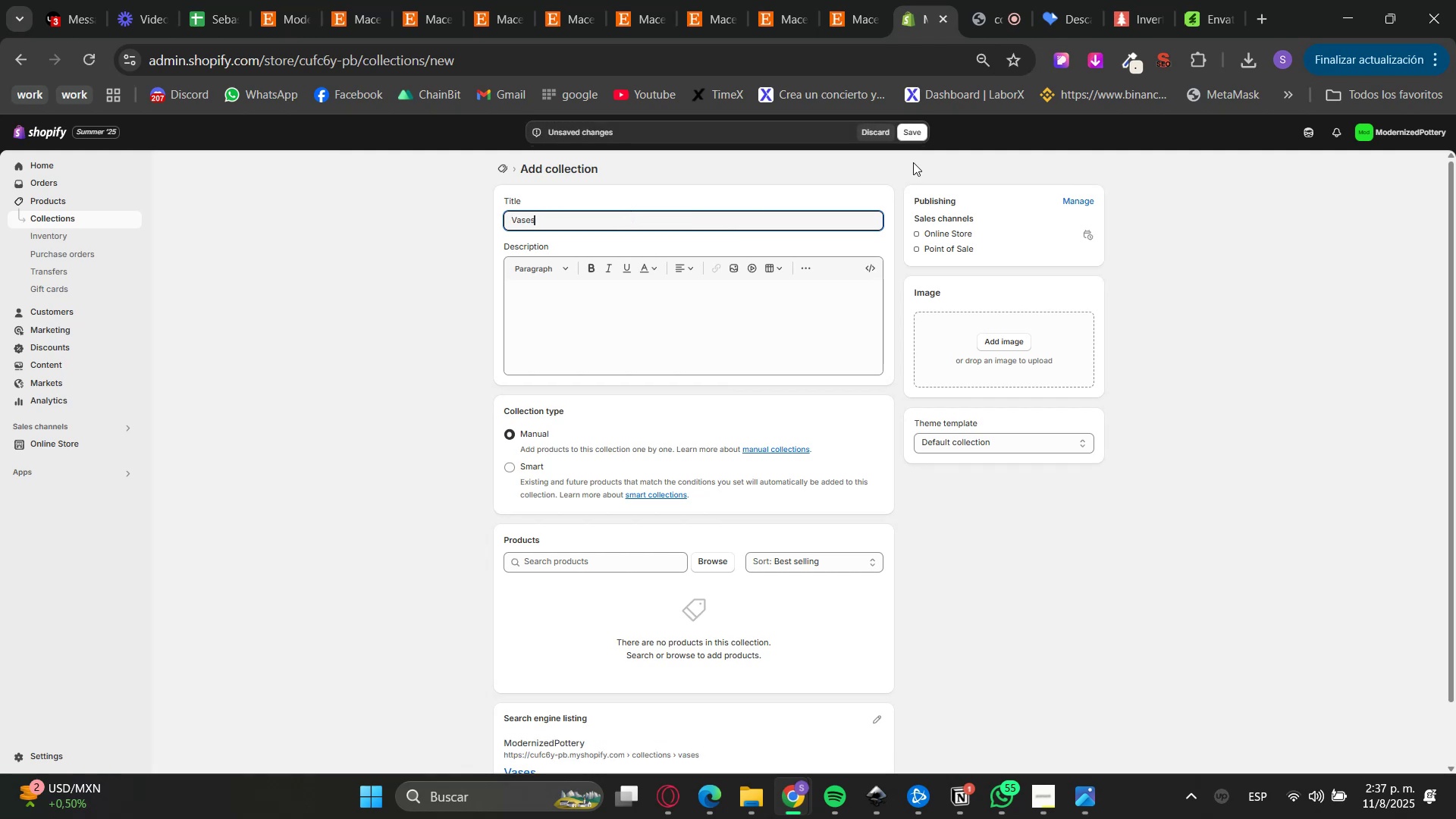 
left_click([917, 133])
 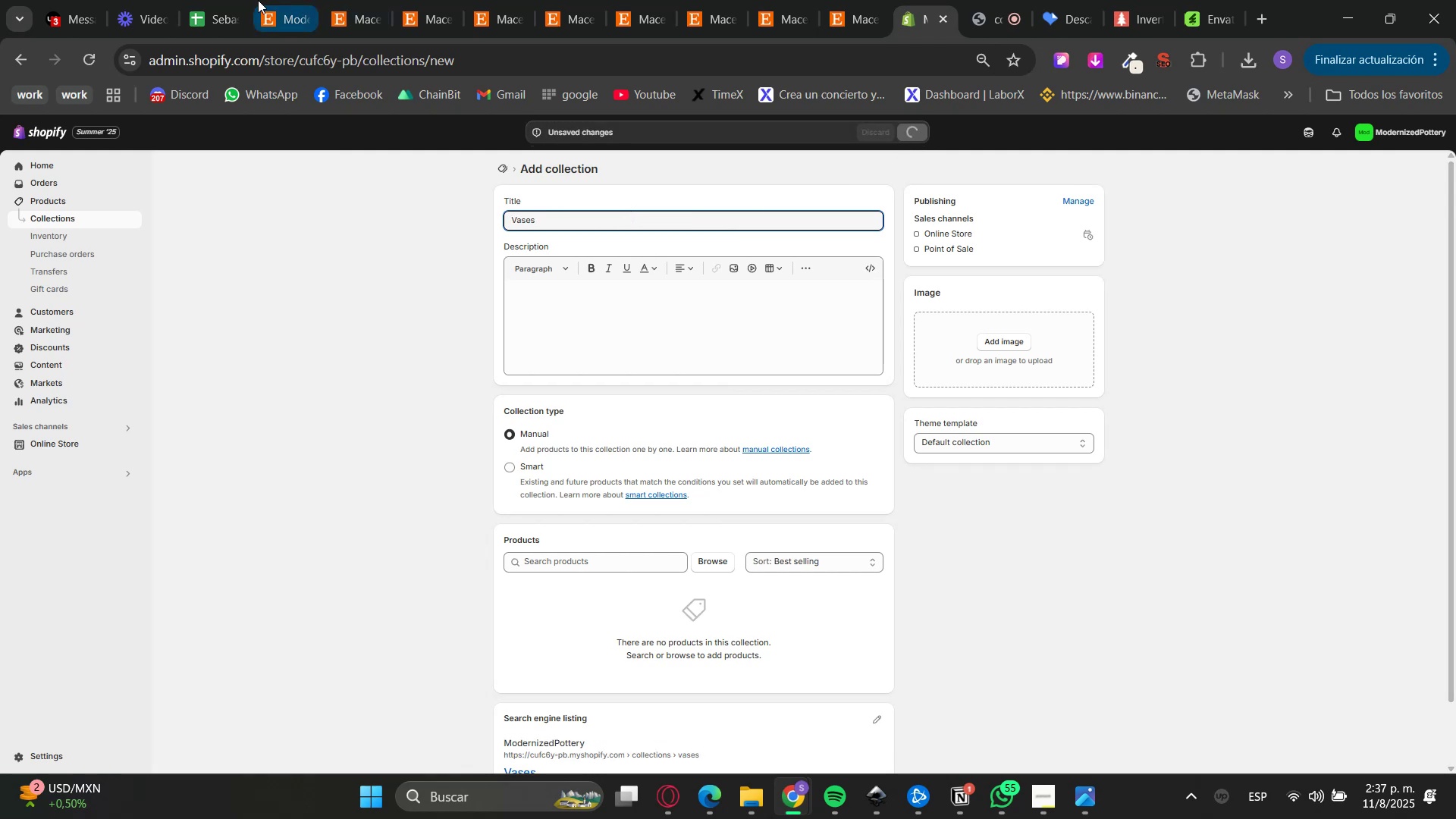 
double_click([266, 0])
 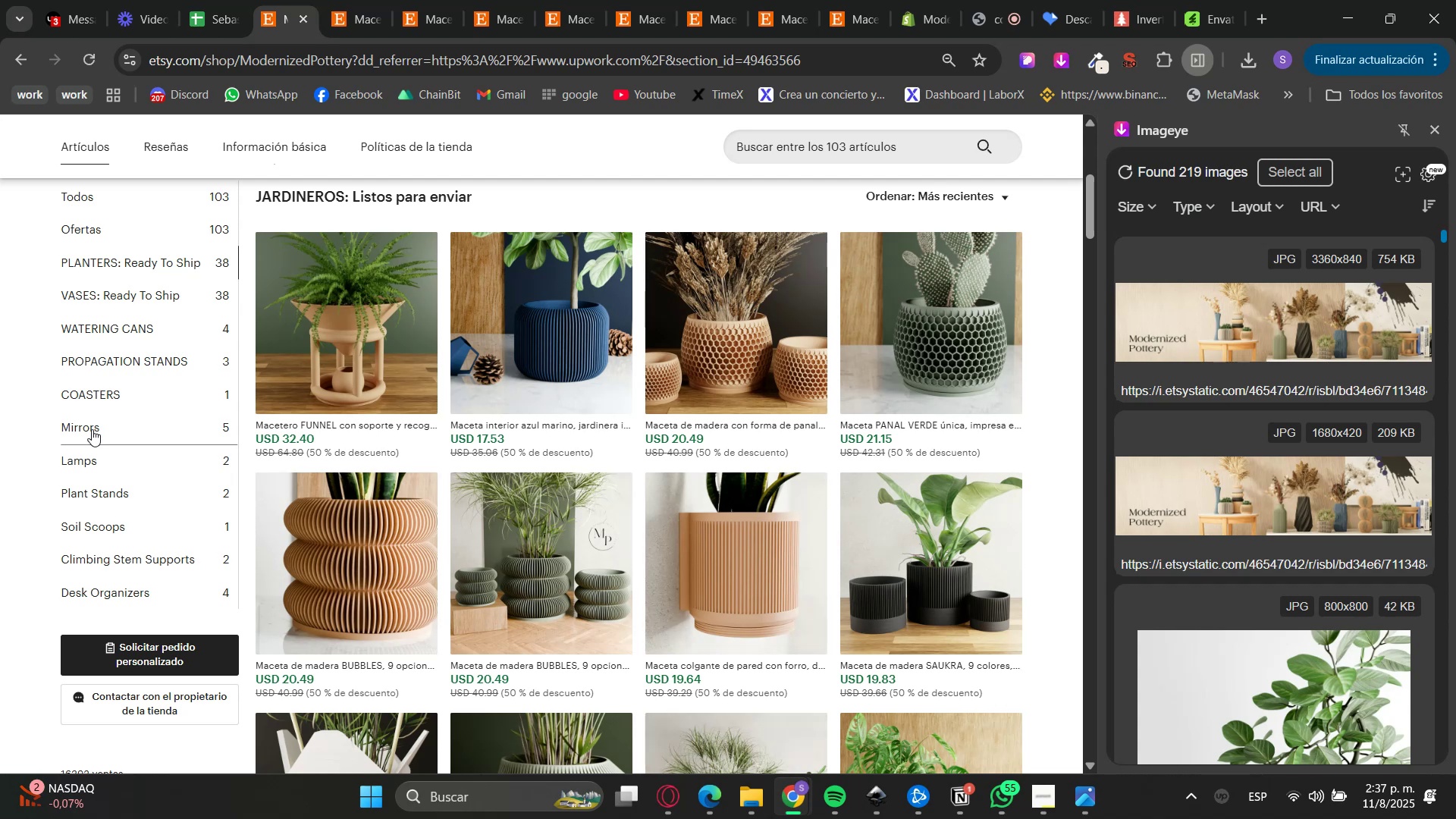 
wait(18.67)
 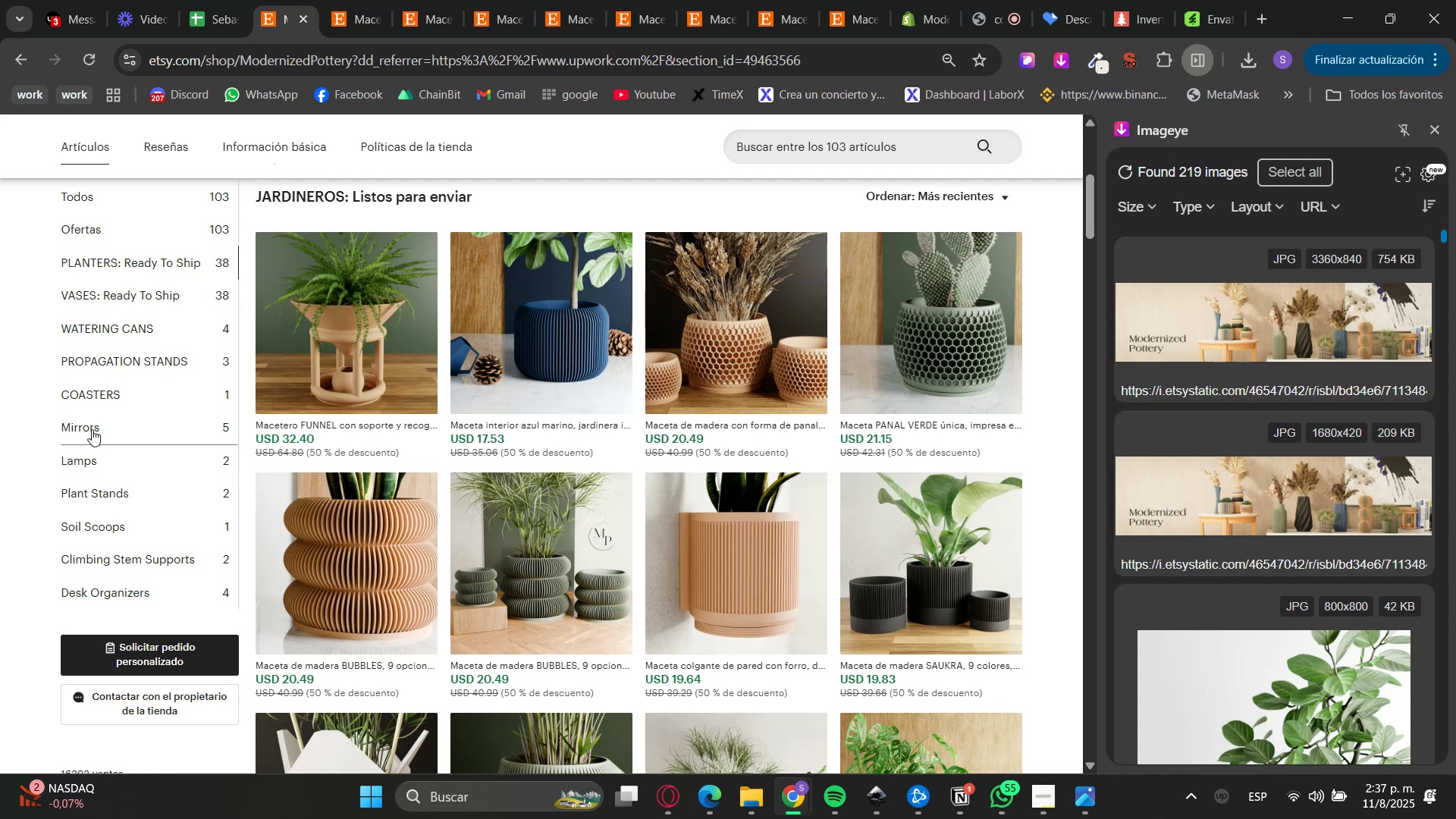 
left_click([938, 0])
 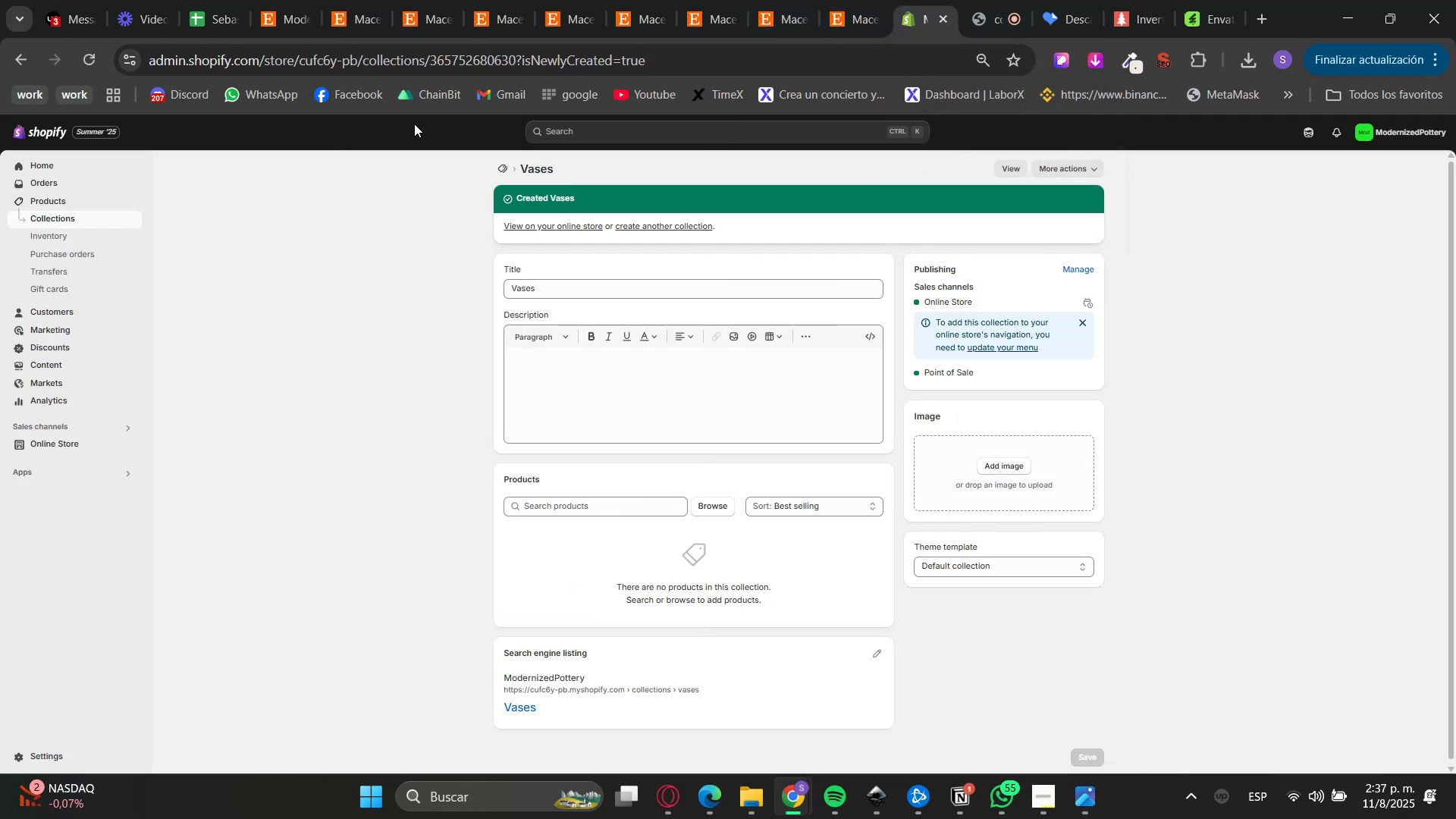 
mouse_move([298, -1])
 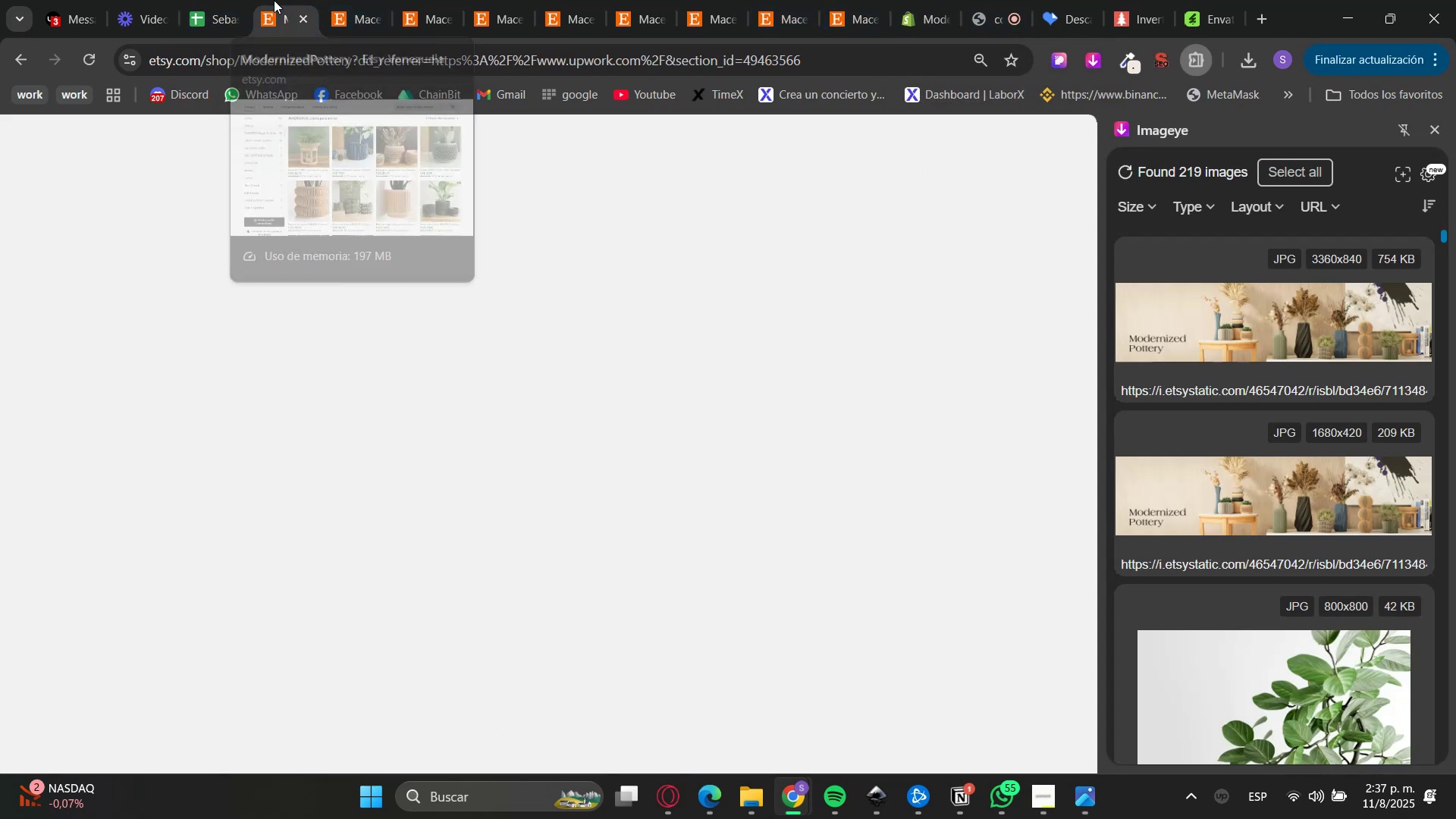 
double_click([221, 0])
 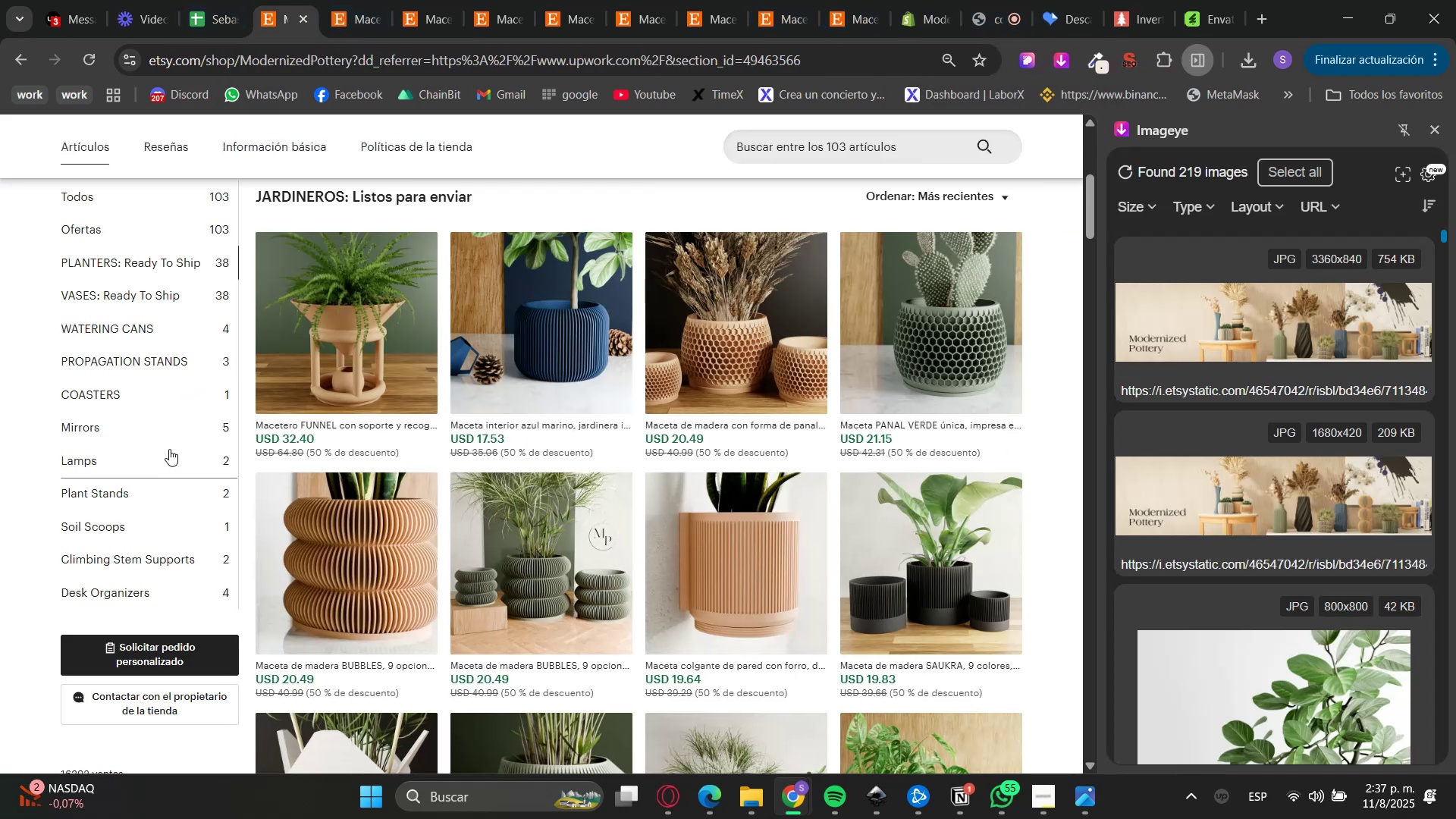 
left_click([151, 330])
 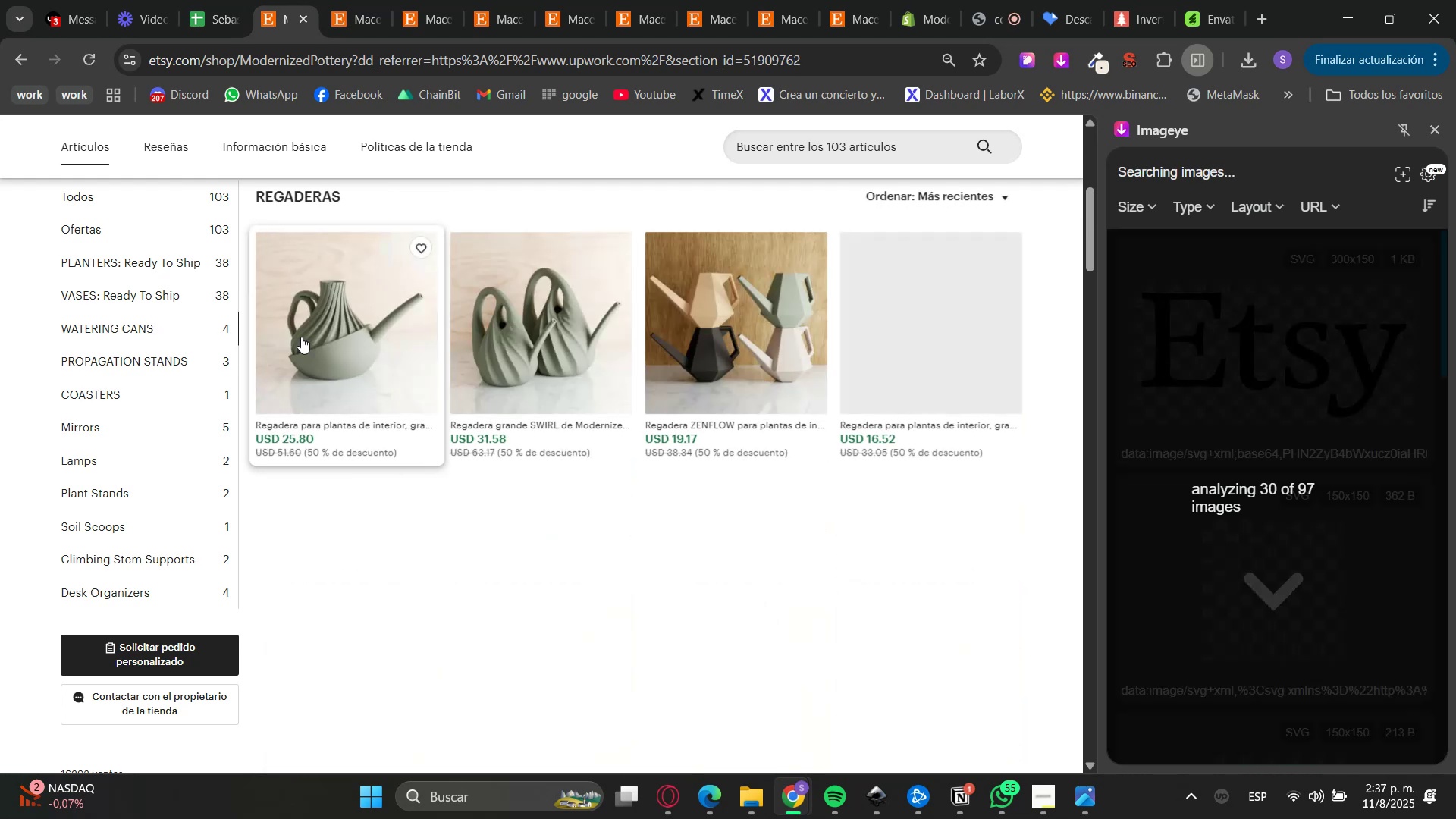 
scroll: coordinate [387, 474], scroll_direction: up, amount: 4.0
 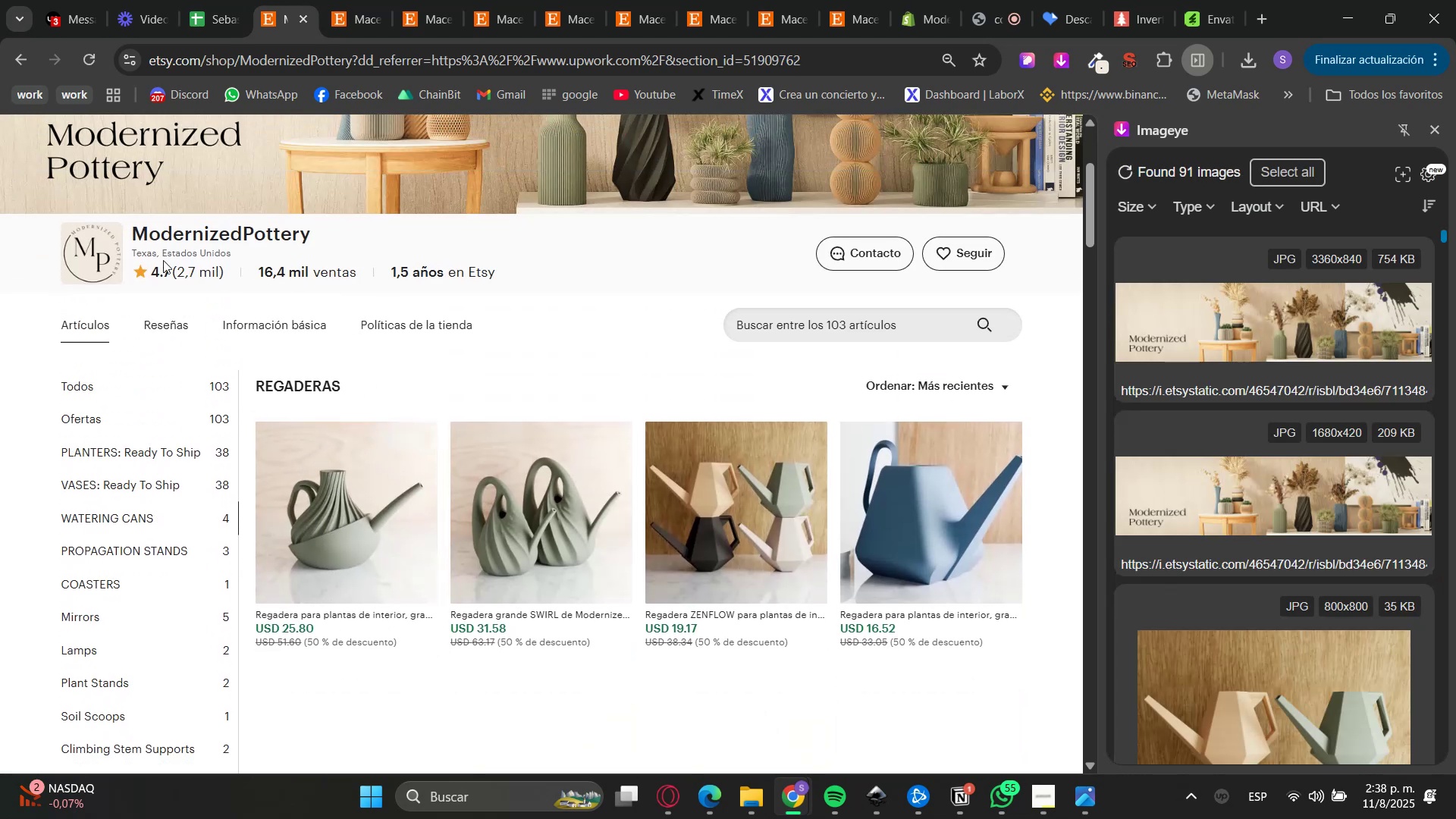 
scroll: coordinate [240, 556], scroll_direction: down, amount: 2.0
 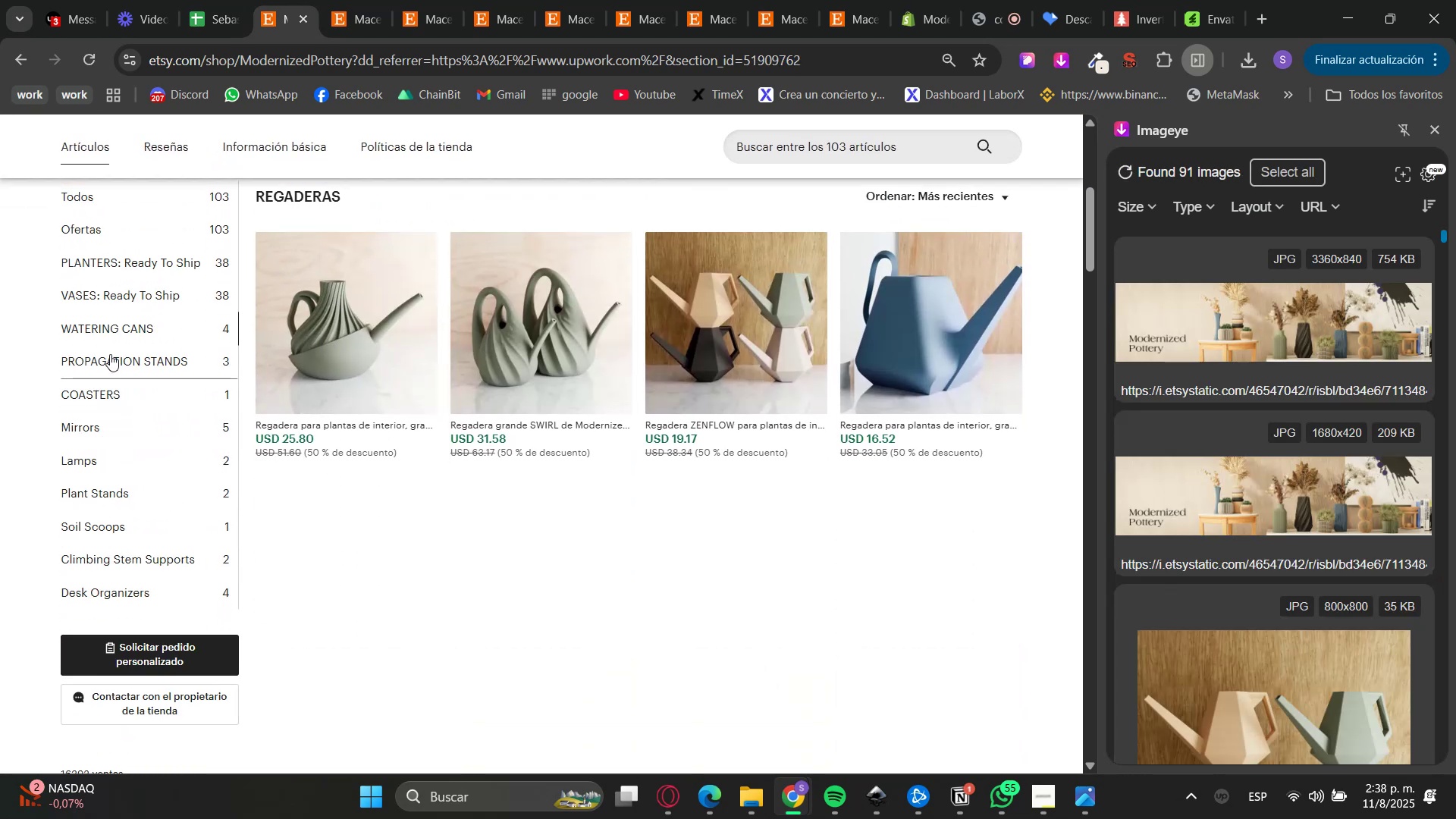 
left_click([924, 0])
 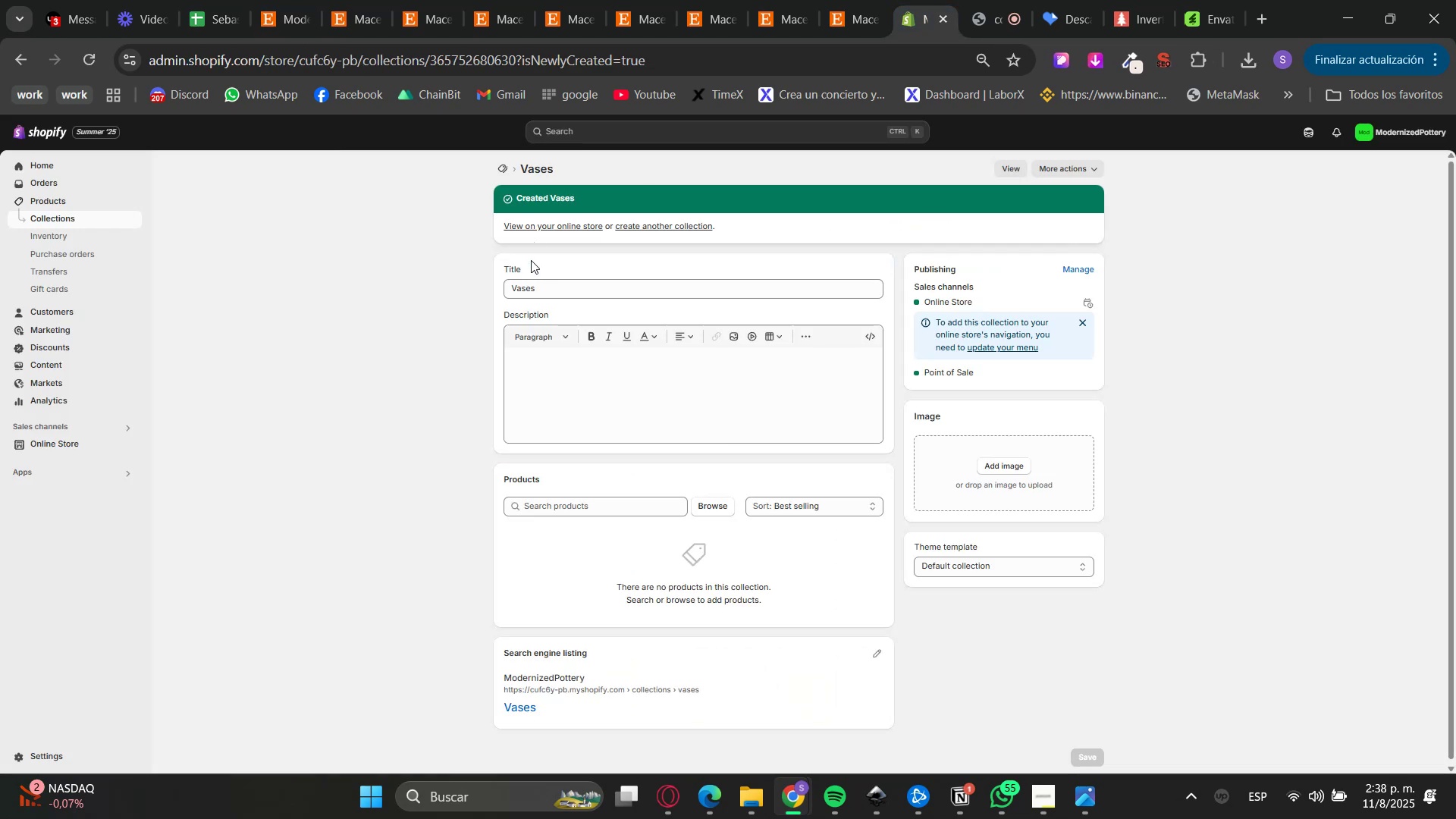 
key(CapsLock)
 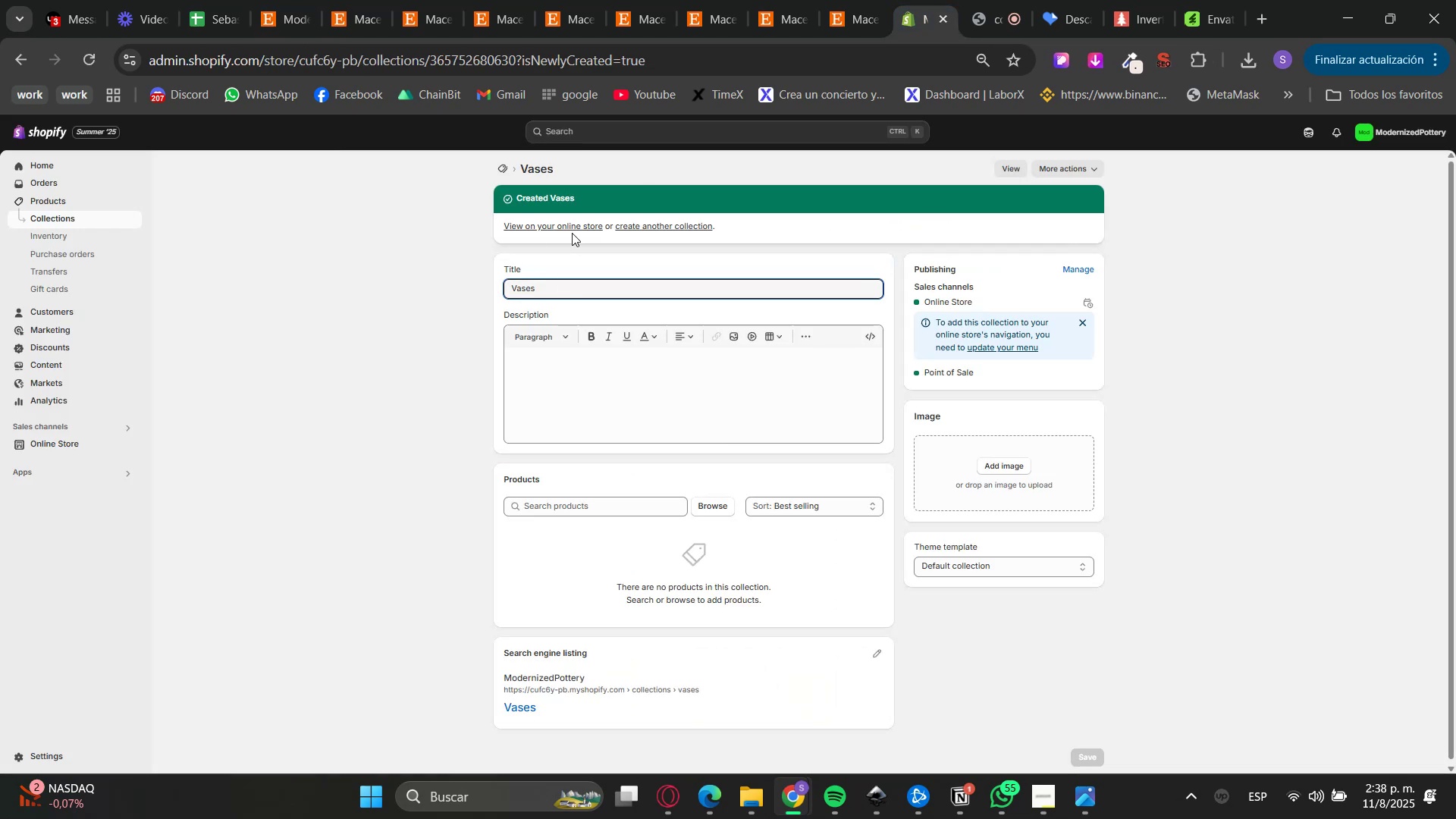 
left_click([652, 228])
 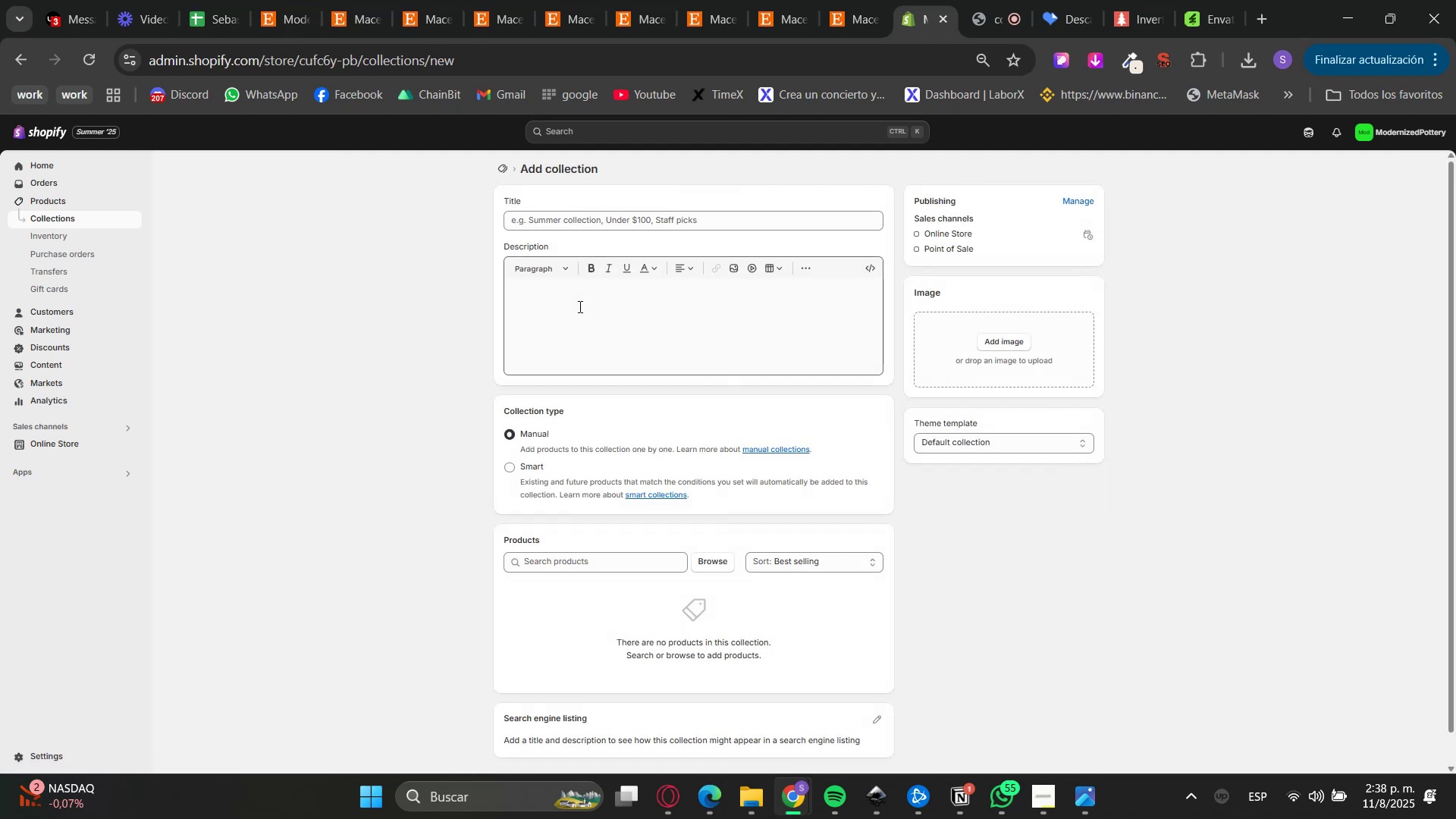 
left_click([607, 209])
 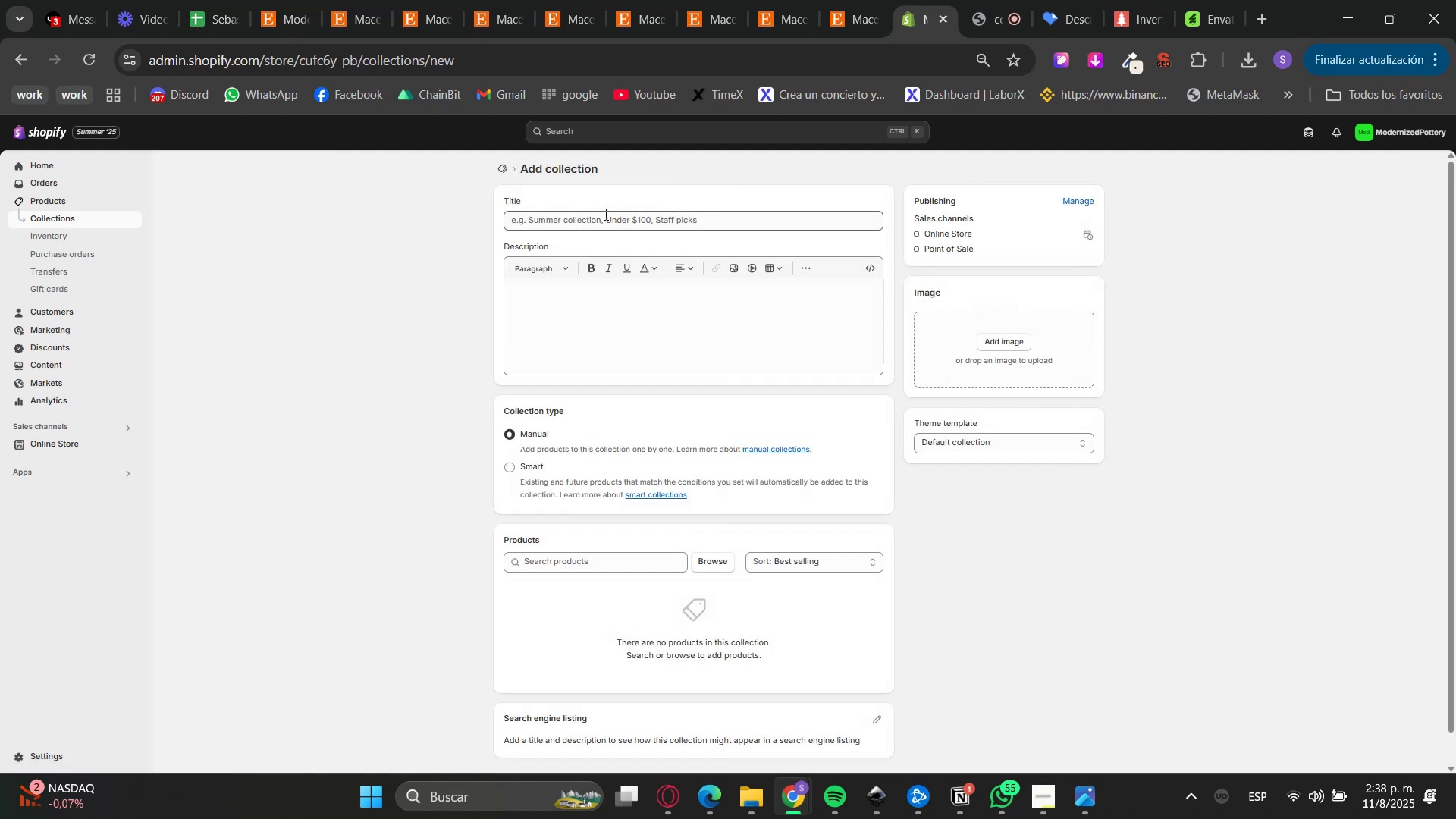 
type(Watering canes)
key(Backspace)
key(Backspace)
type(s)
 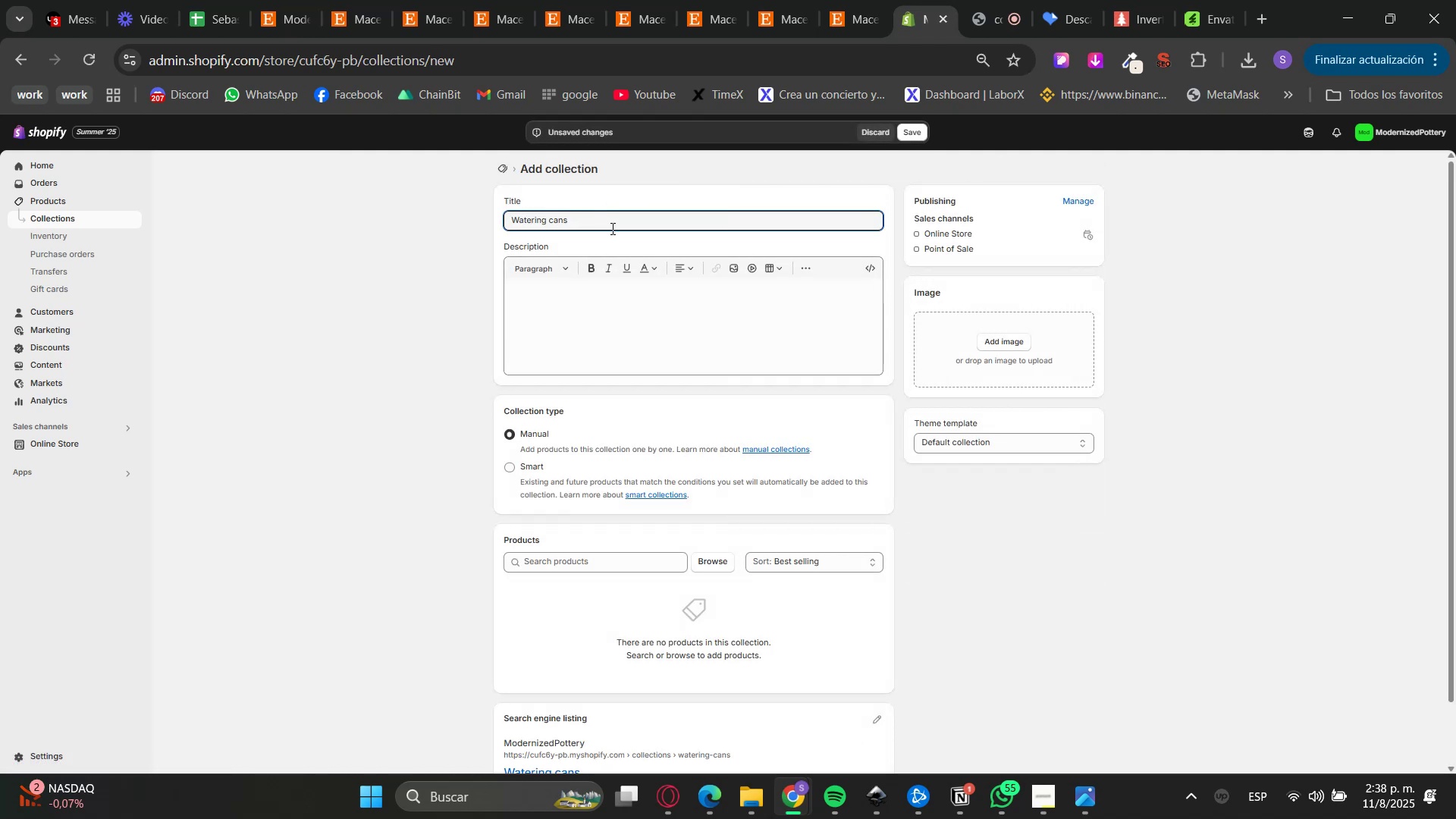 
left_click([1056, 451])
 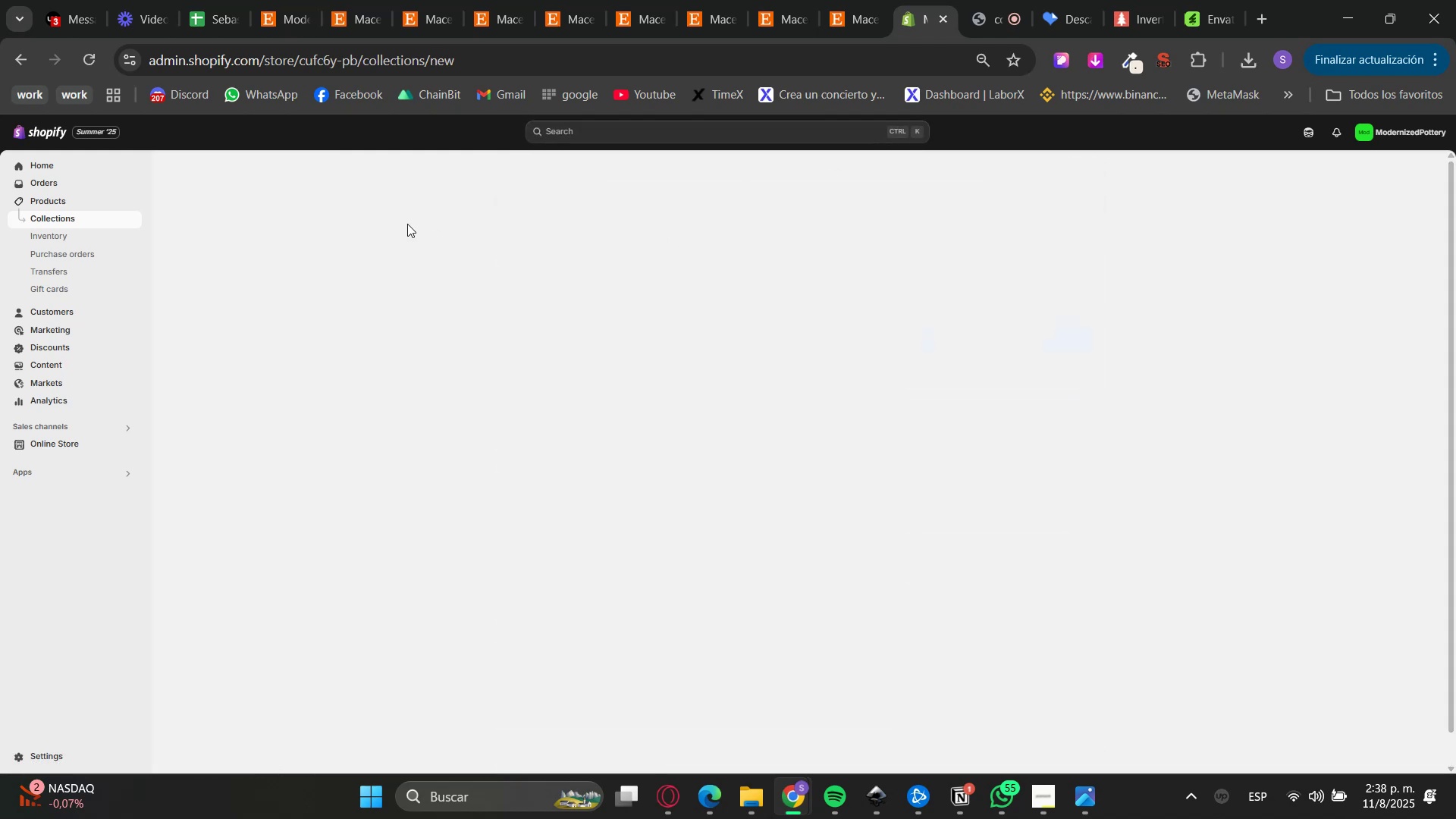 
wait(7.1)
 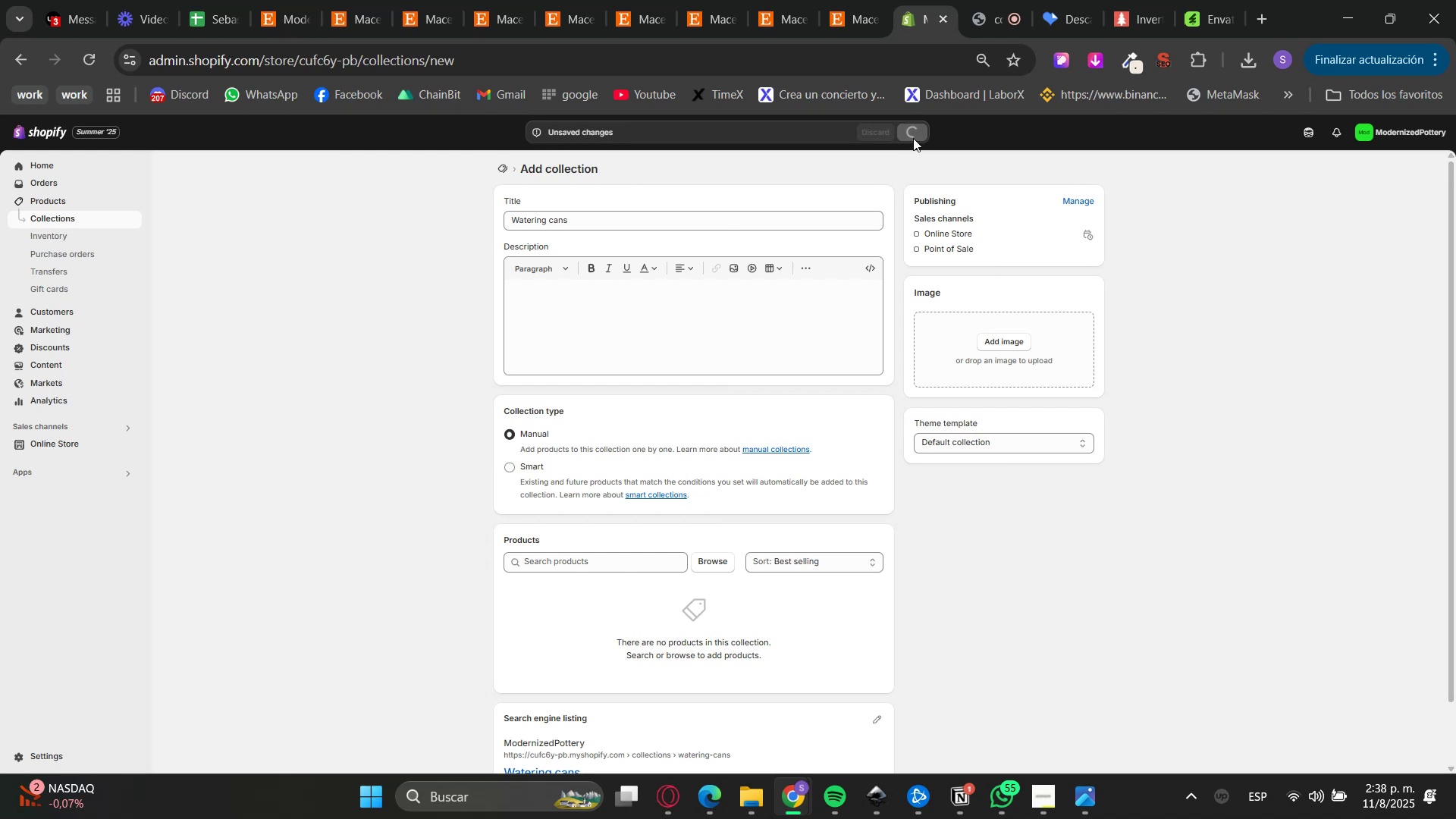 
left_click([279, 0])
 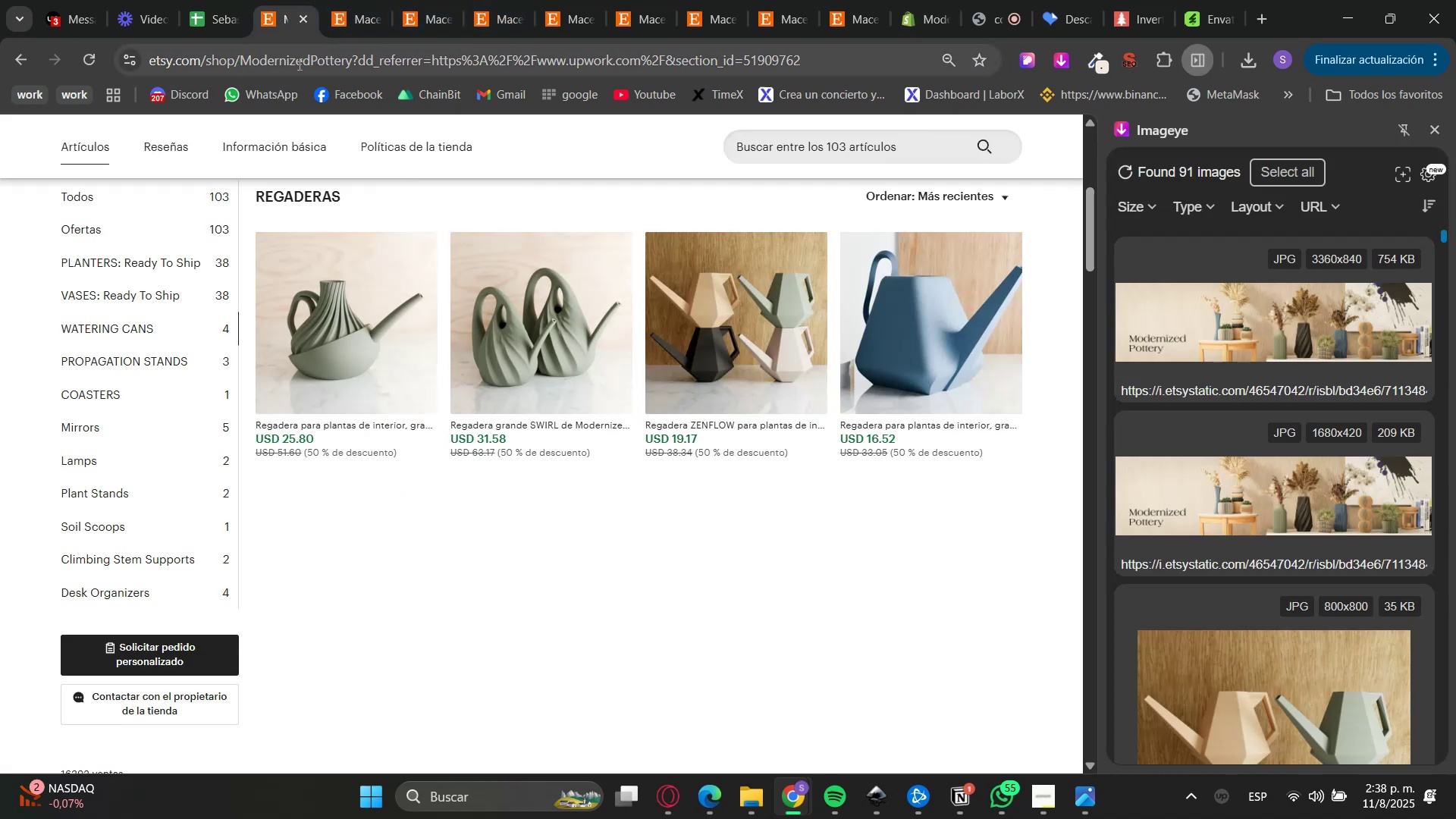 
left_click([369, 0])
 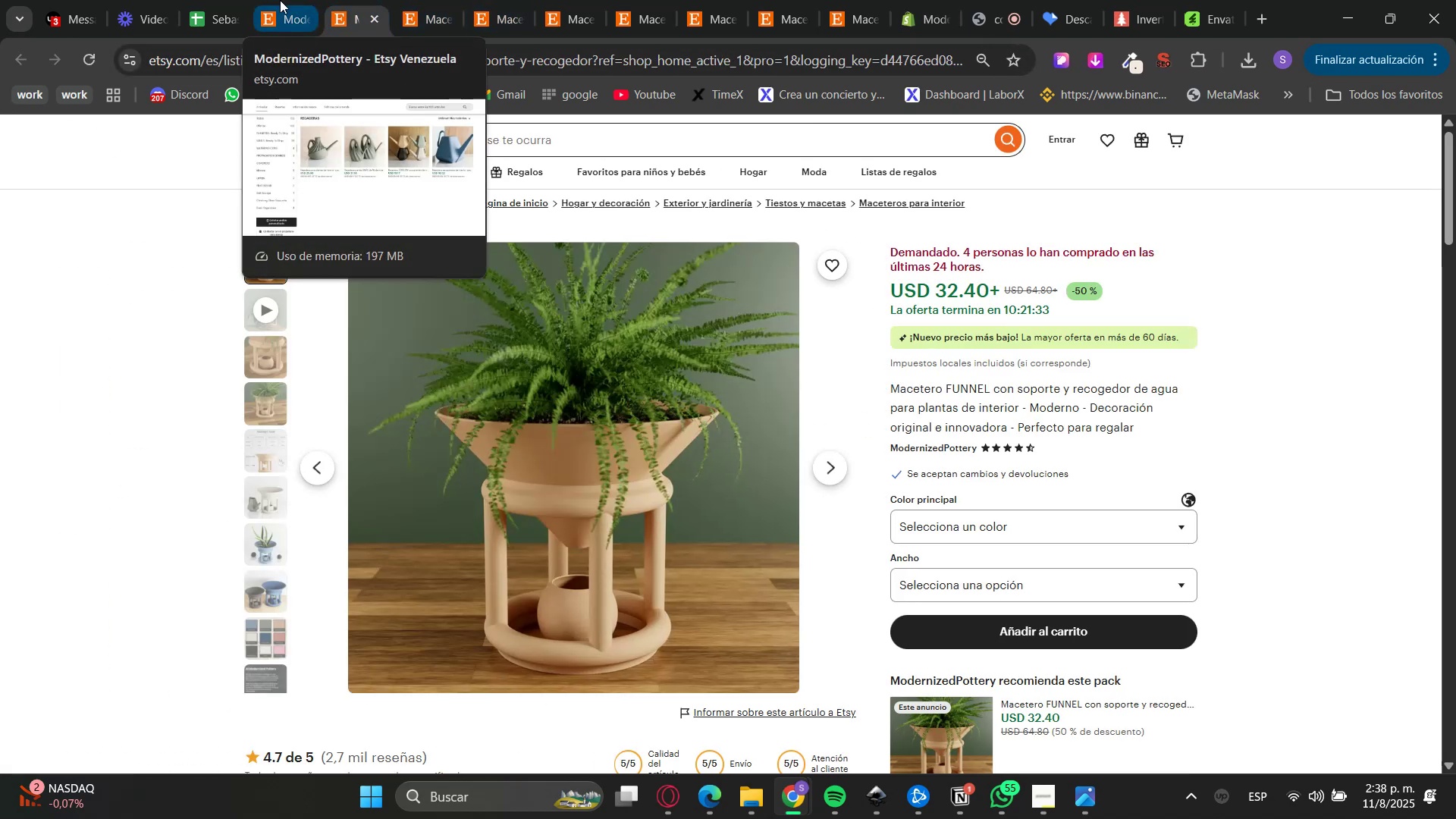 
left_click([280, 0])
 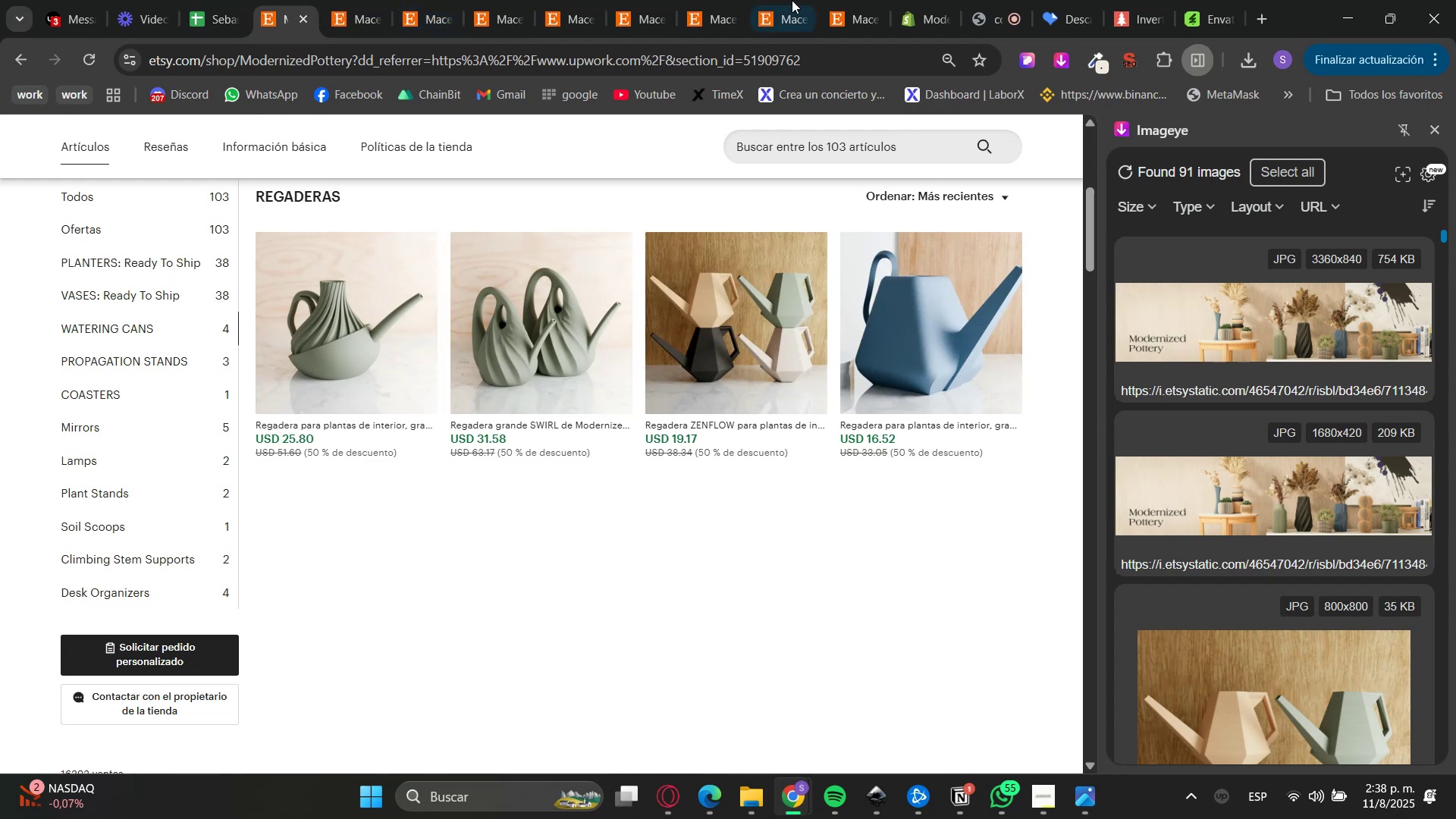 
wait(9.58)
 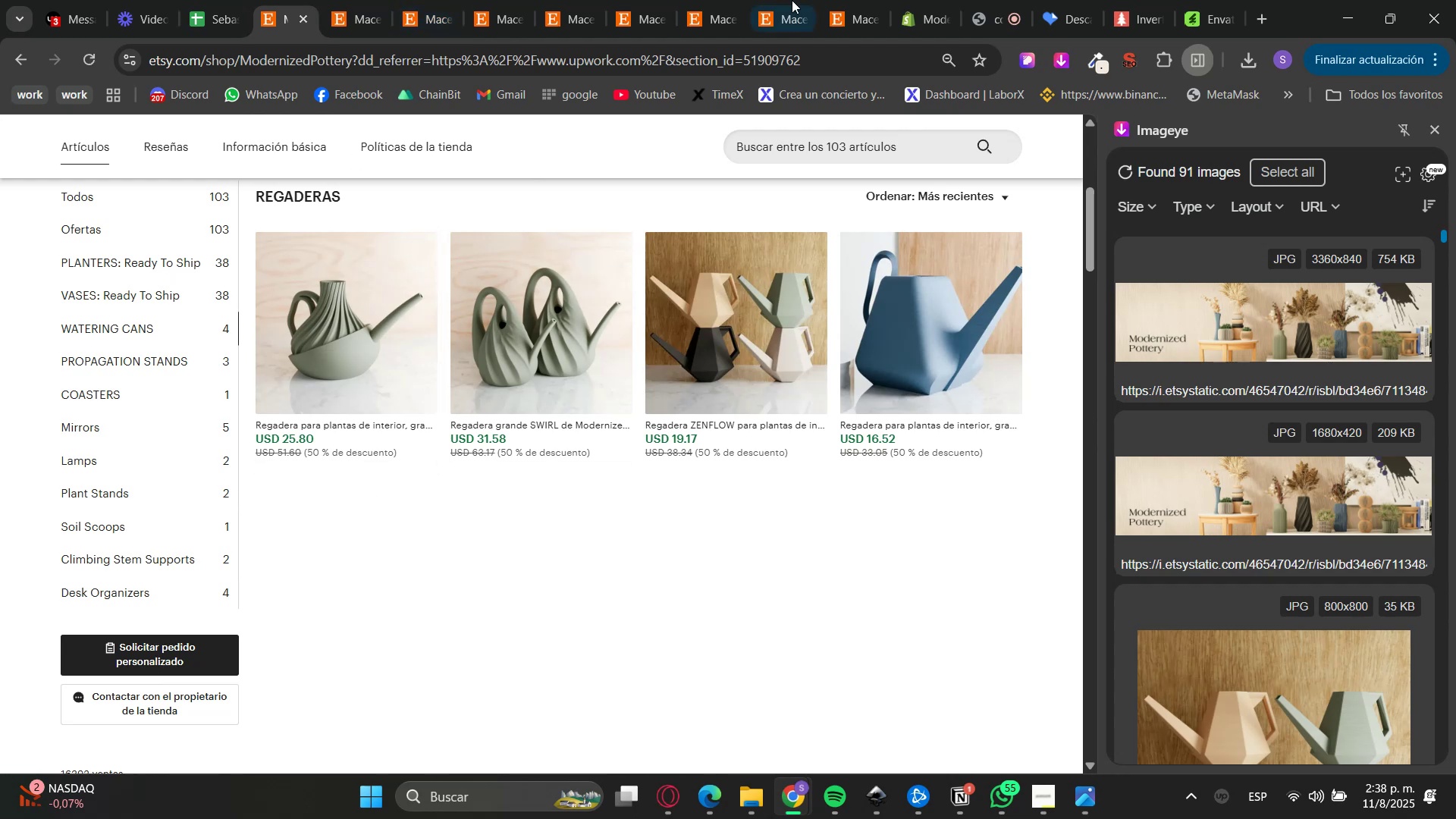 
double_click([1407, 167])
 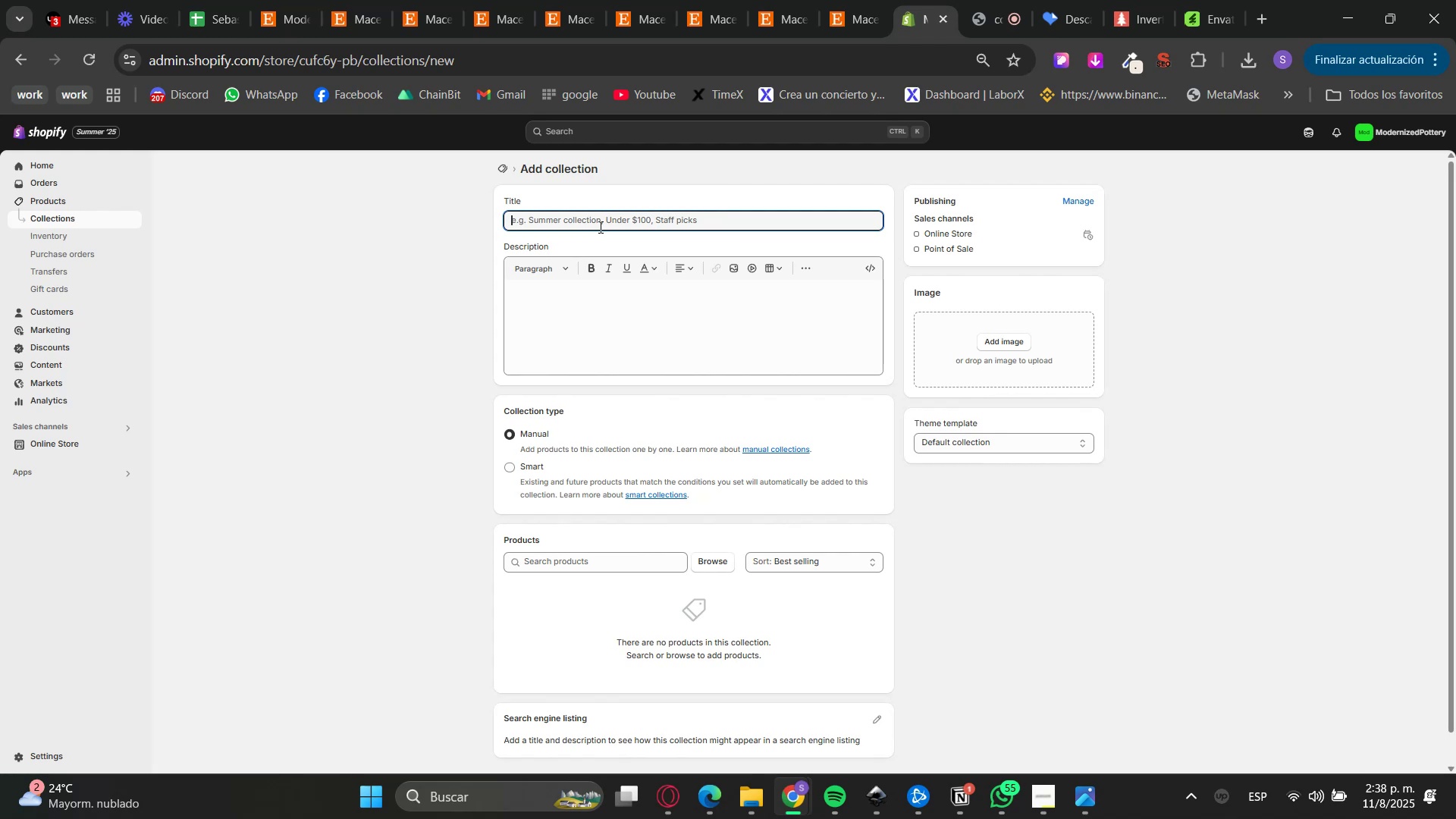 
type(m)
key(Backspace)
type(Mirrosr)
key(Backspace)
type(s)
key(Backspace)
key(Backspace)
type(rs)
 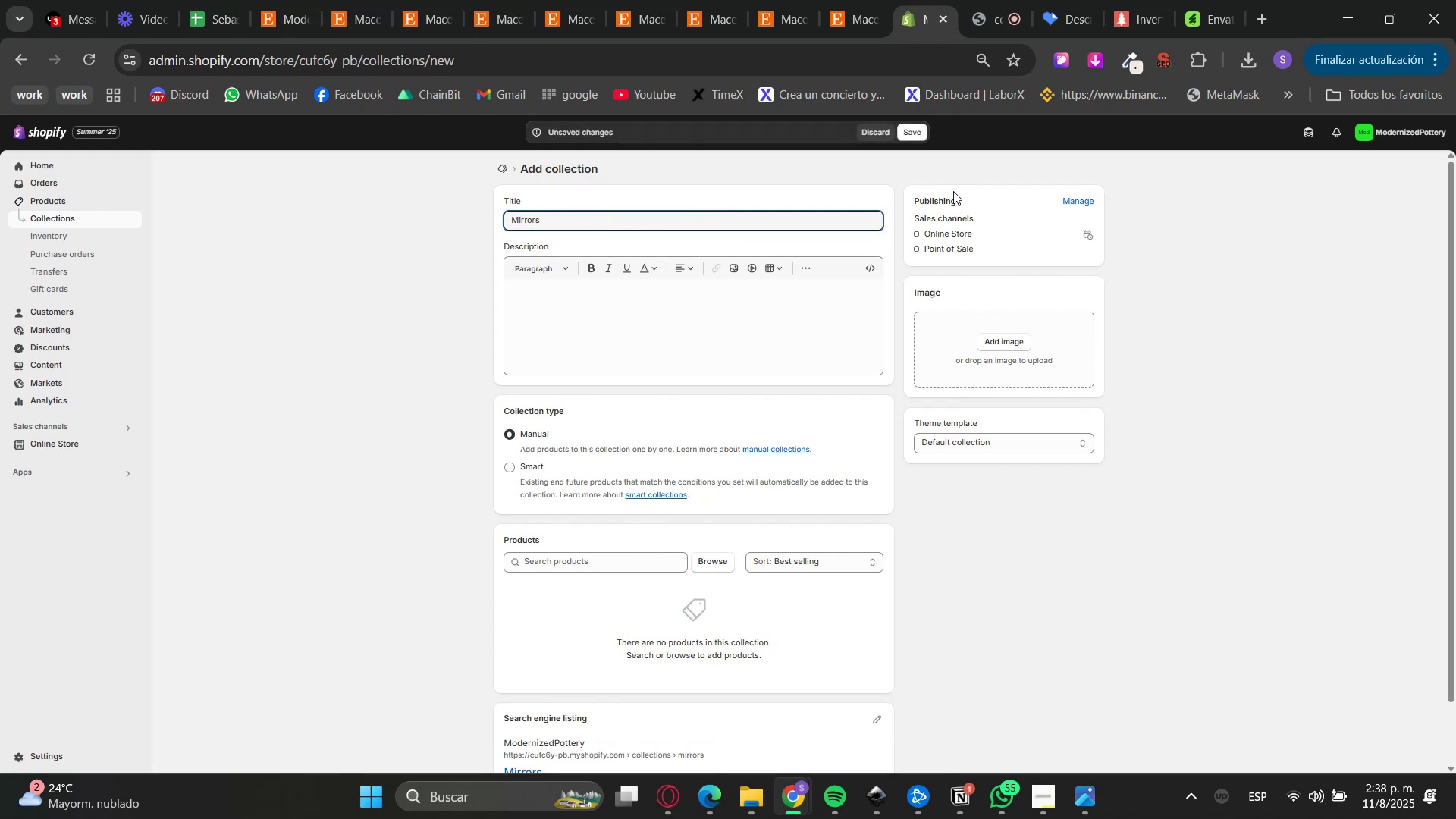 
wait(5.02)
 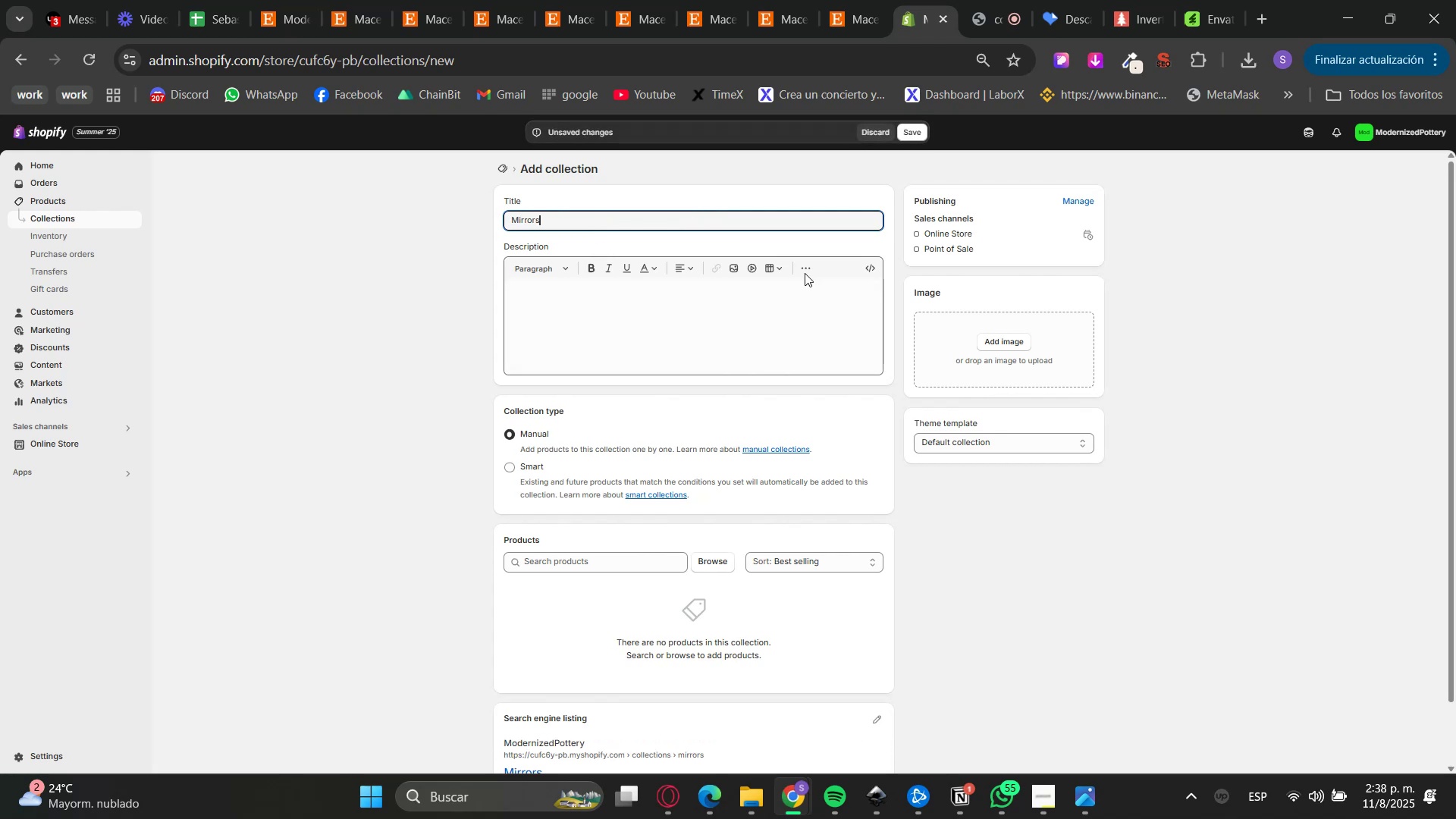 
left_click([912, 138])
 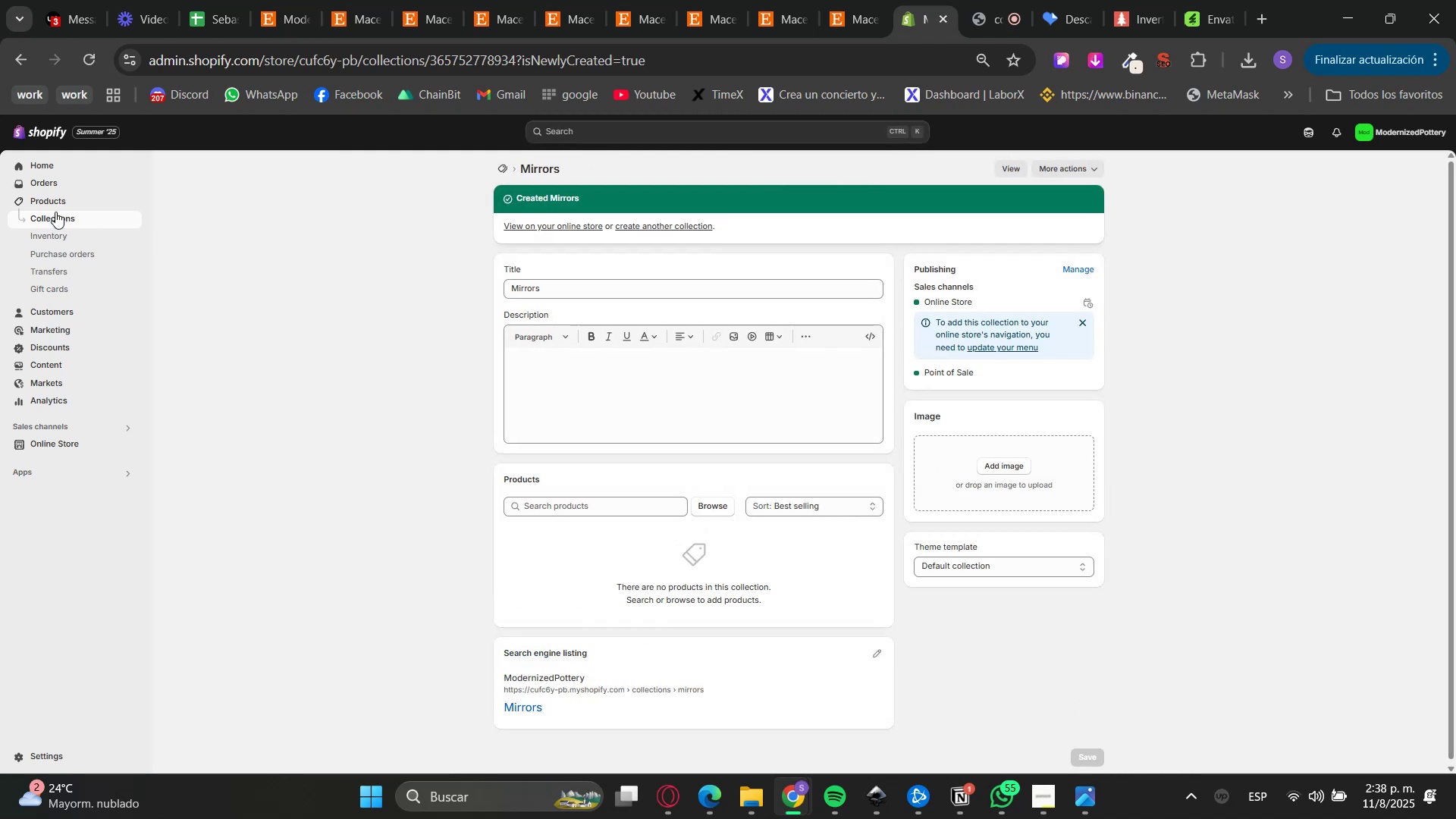 
left_click([278, 0])
 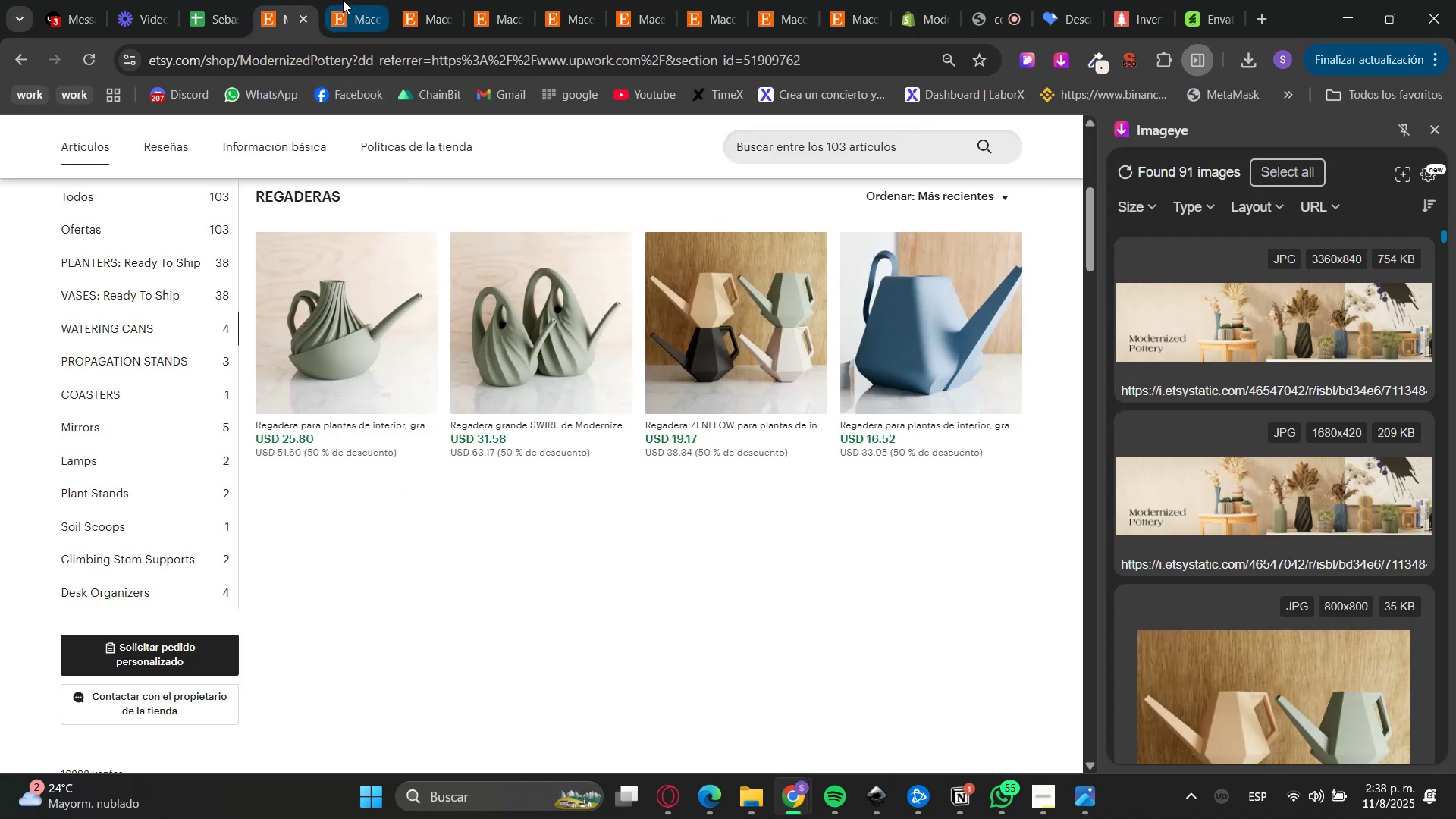 
left_click([347, 0])
 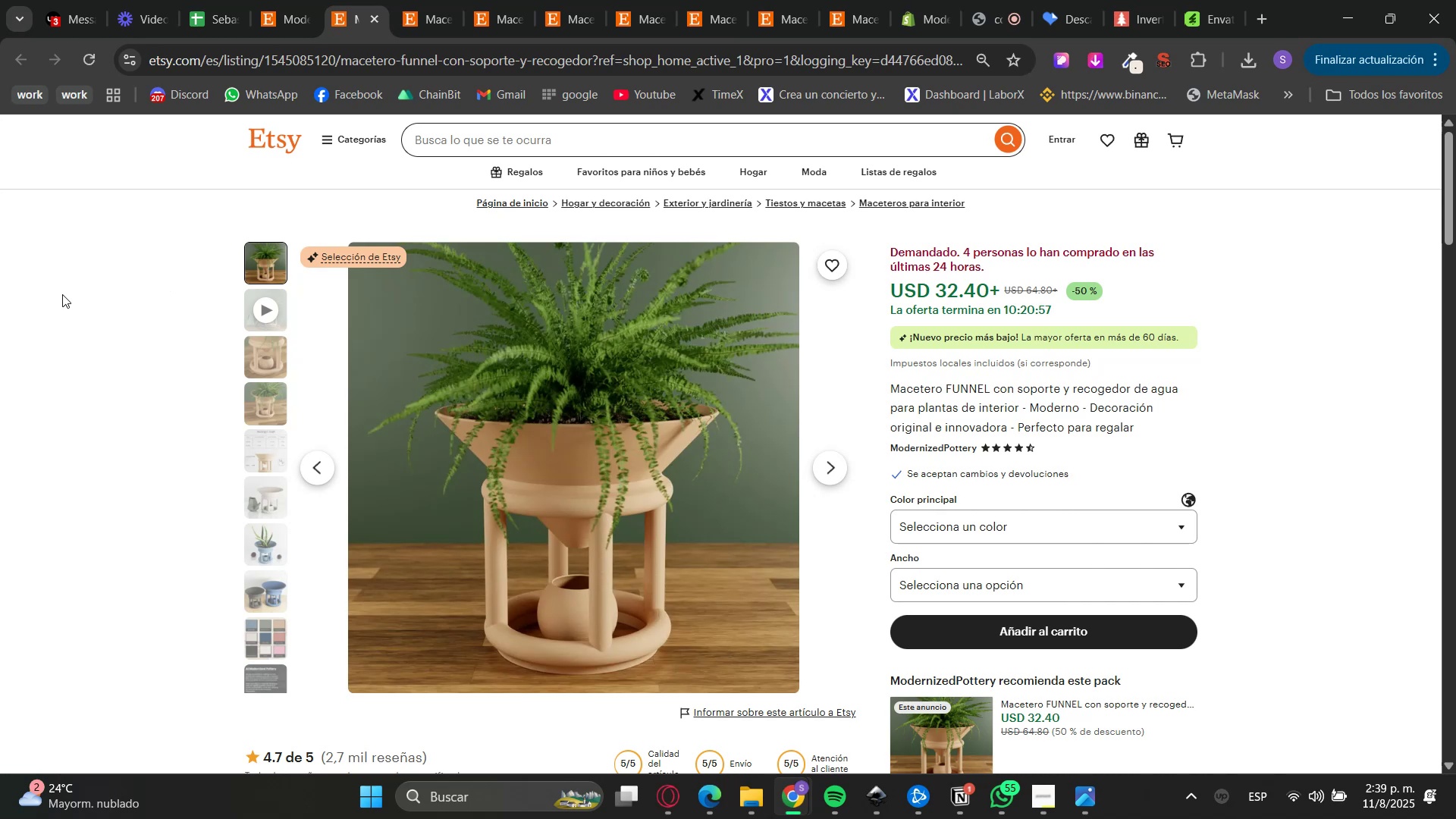 
wait(14.93)
 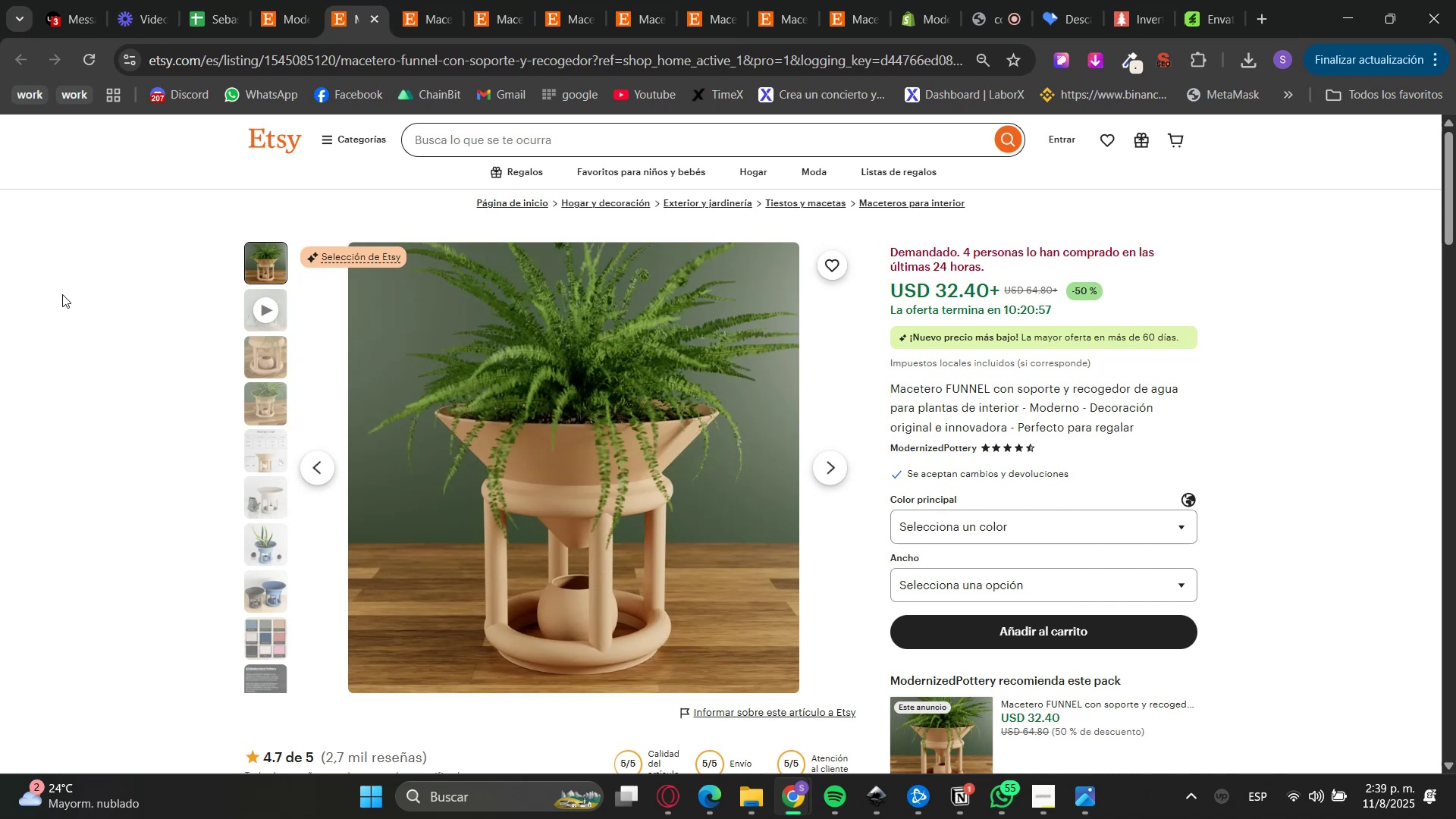 
left_click([89, 253])
 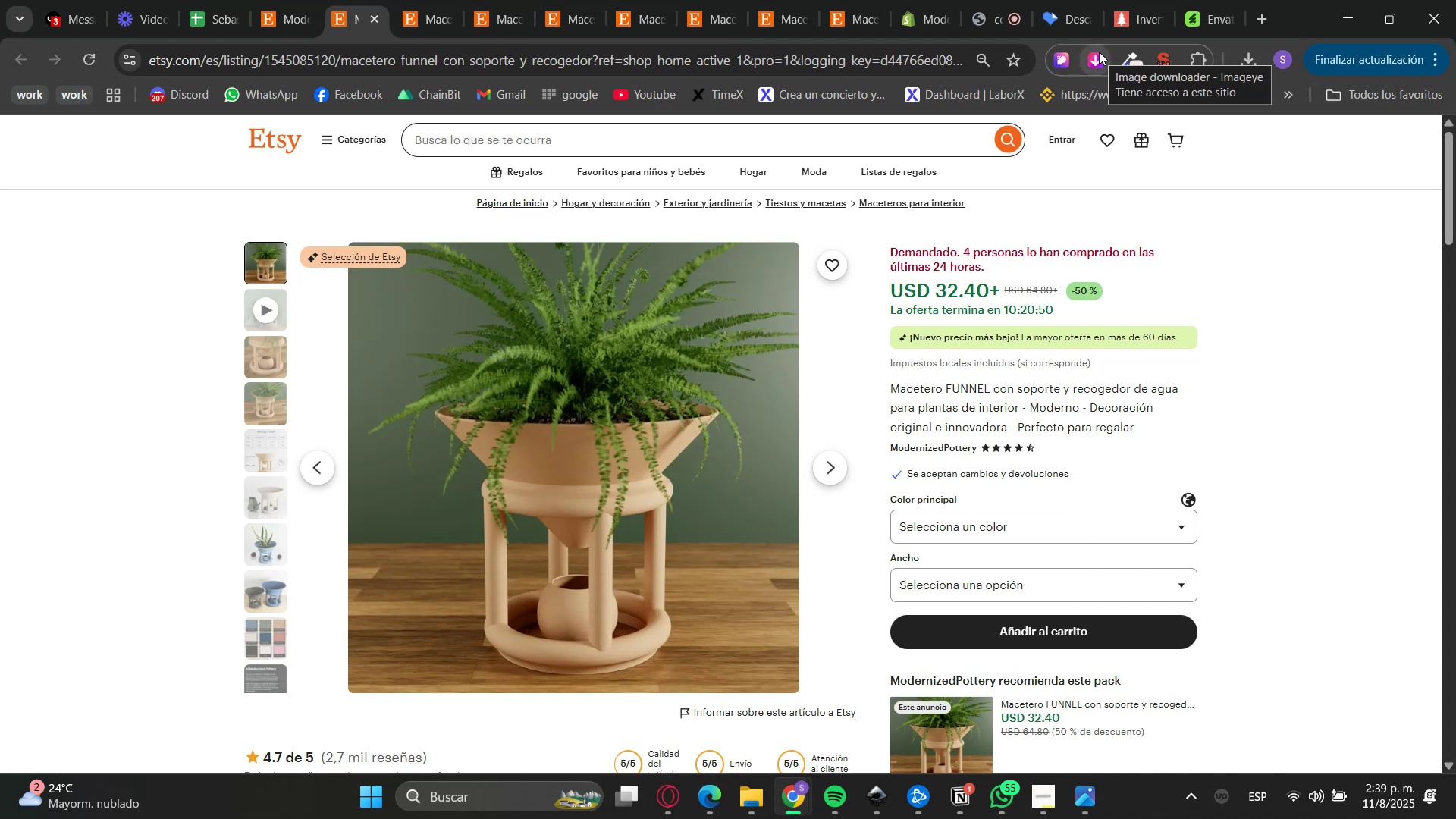 
left_click([1099, 52])
 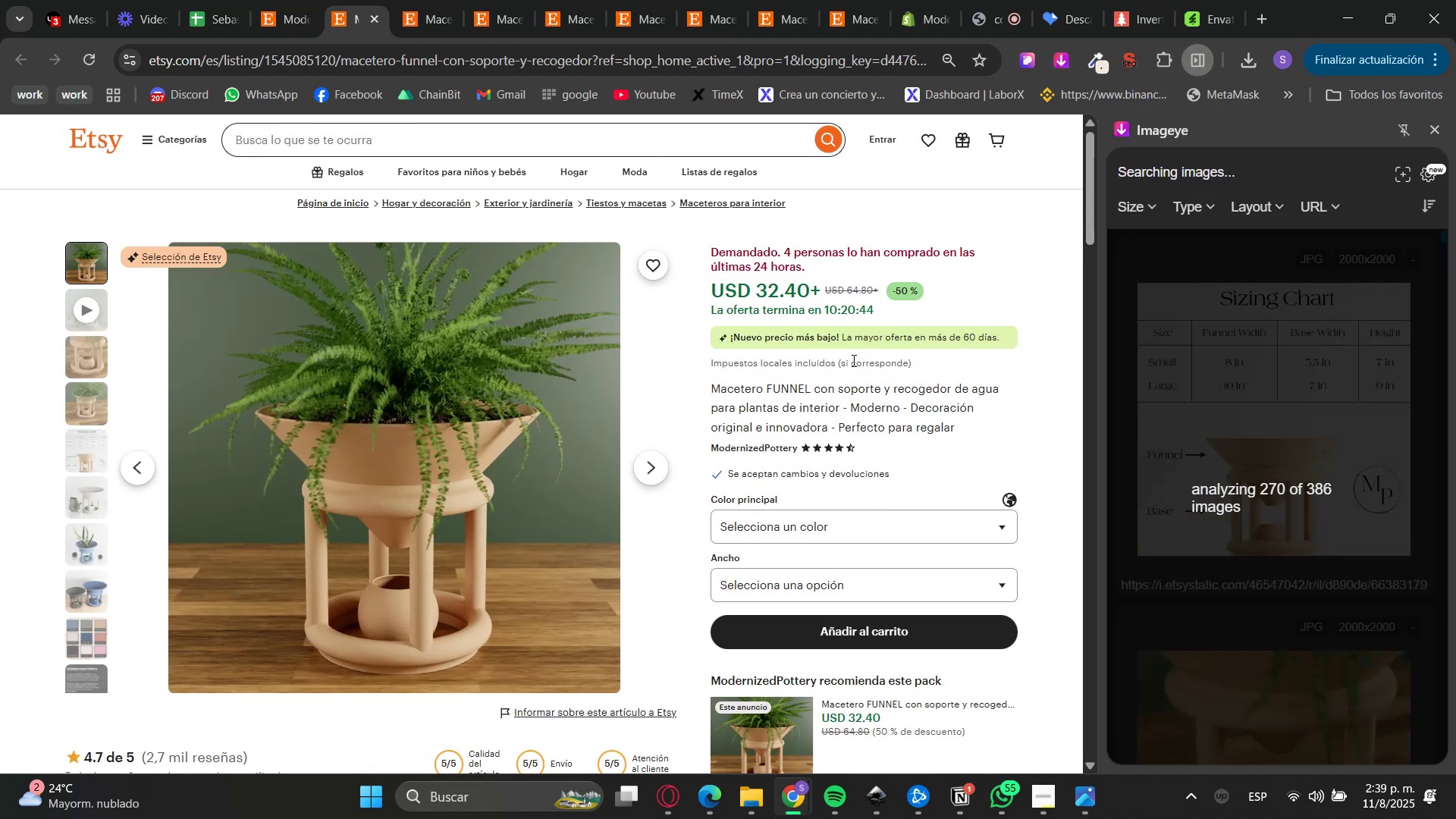 
wait(7.16)
 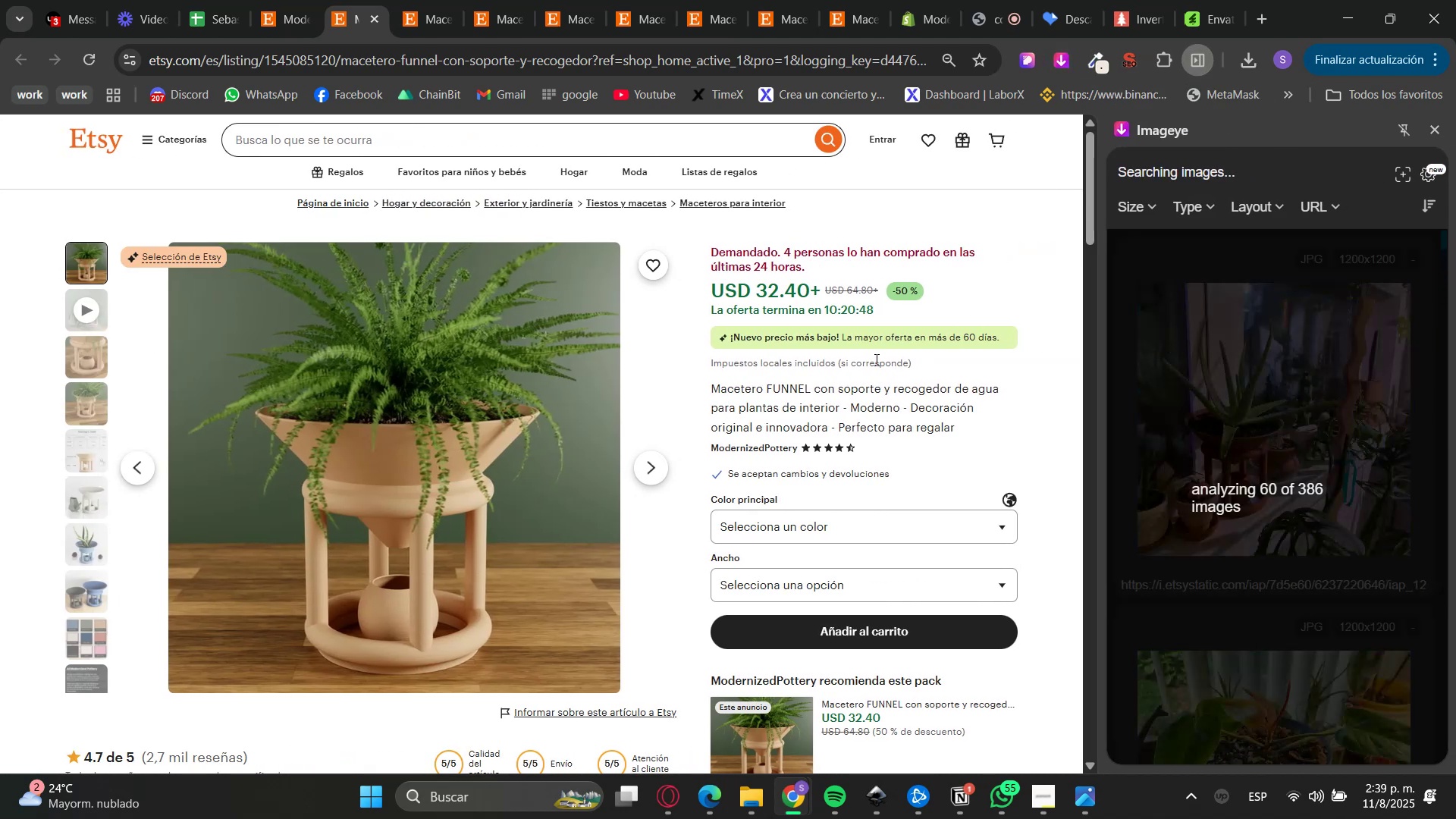 
scroll: coordinate [1203, 466], scroll_direction: down, amount: 18.0
 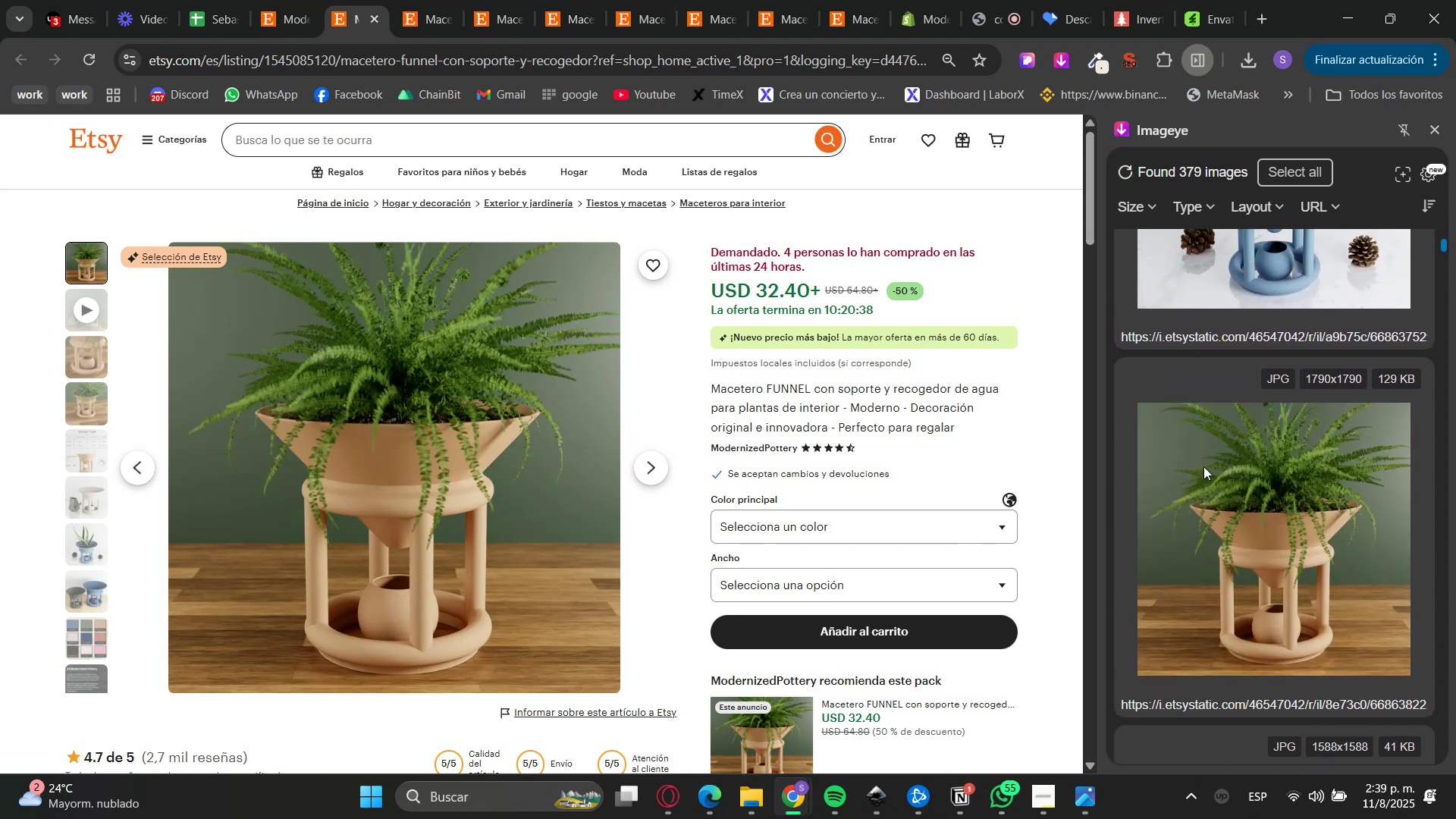 
left_click([1203, 466])
 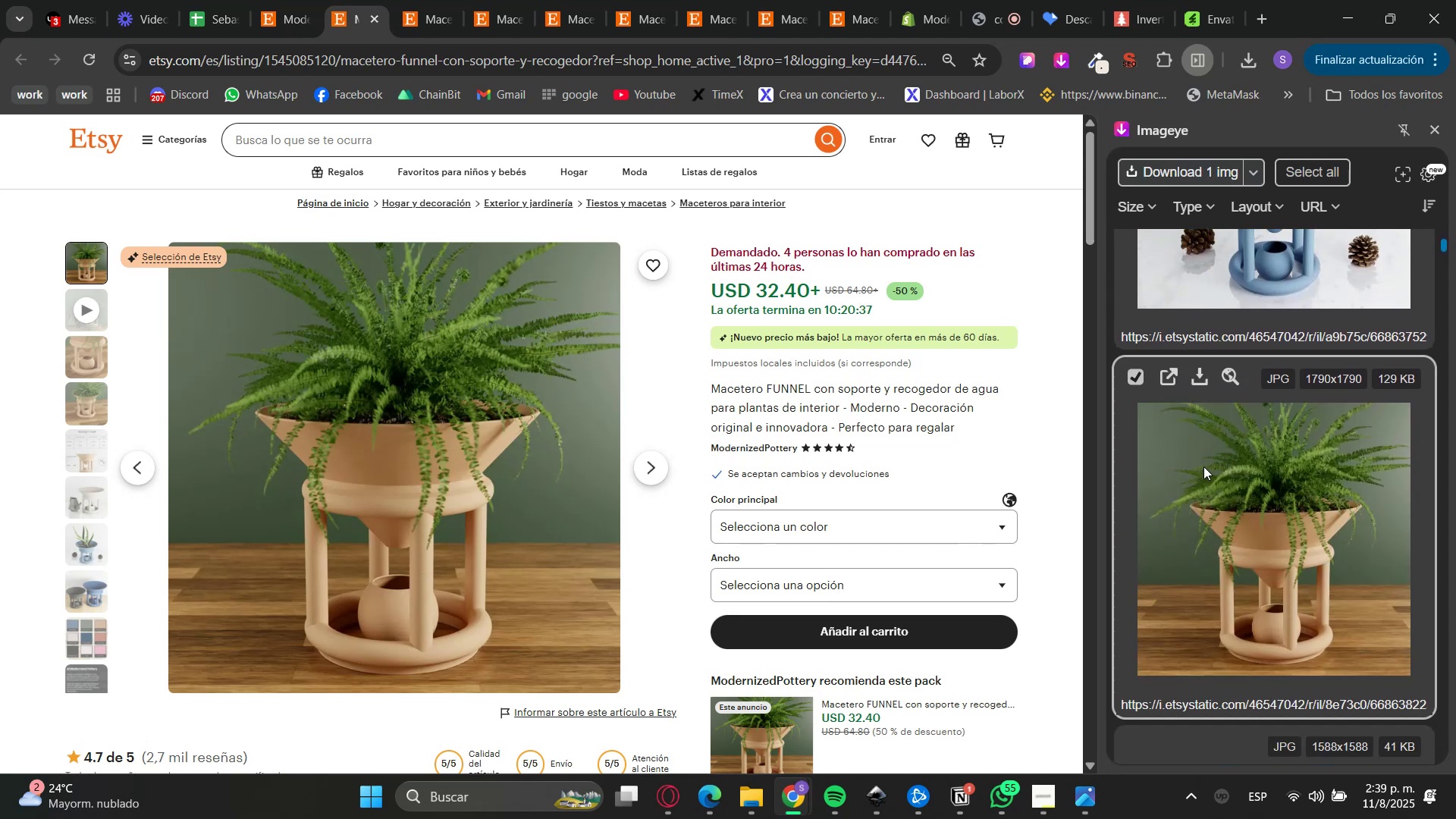 
scroll: coordinate [1203, 470], scroll_direction: up, amount: 6.0
 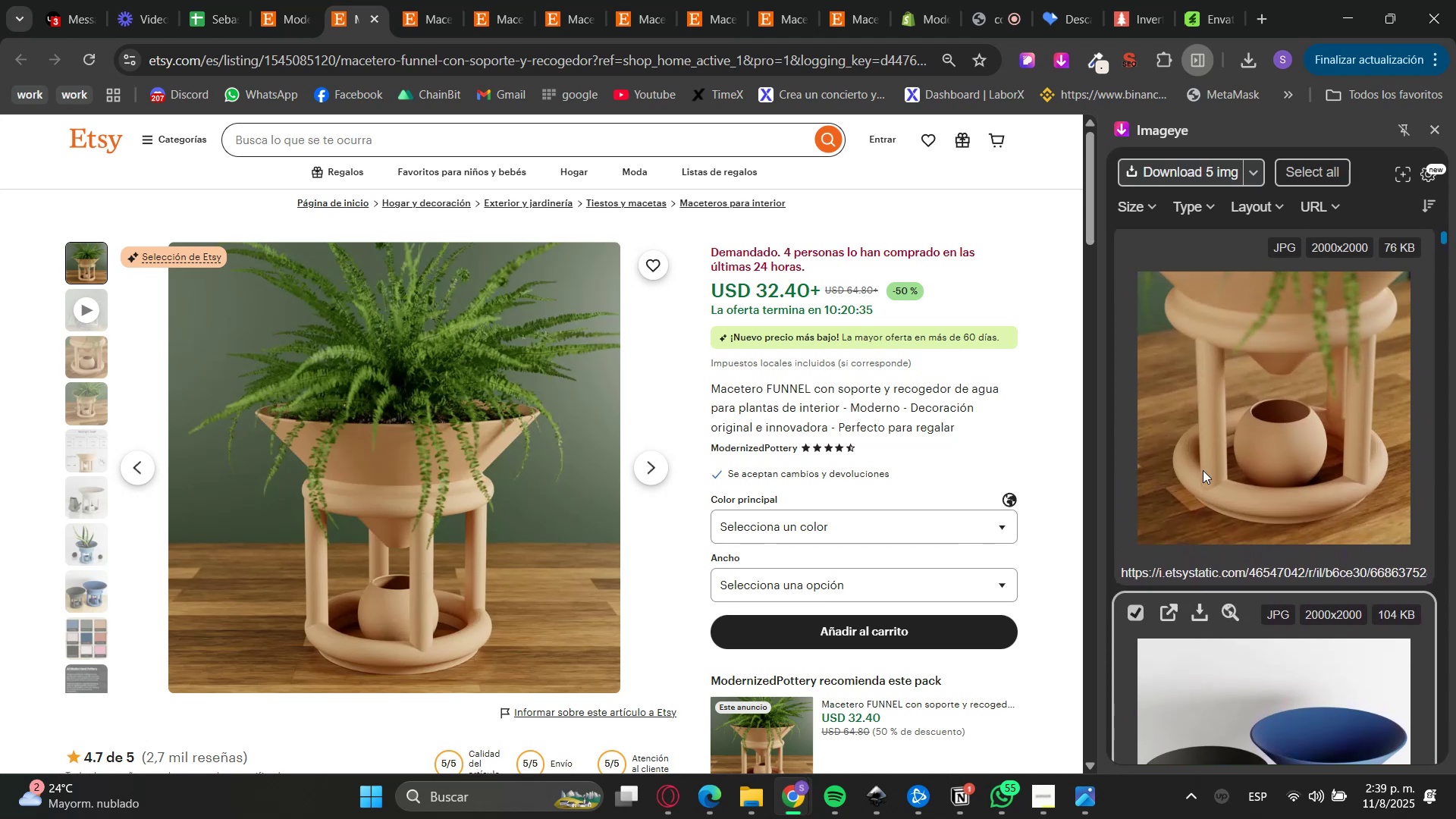 
left_click([1203, 470])
 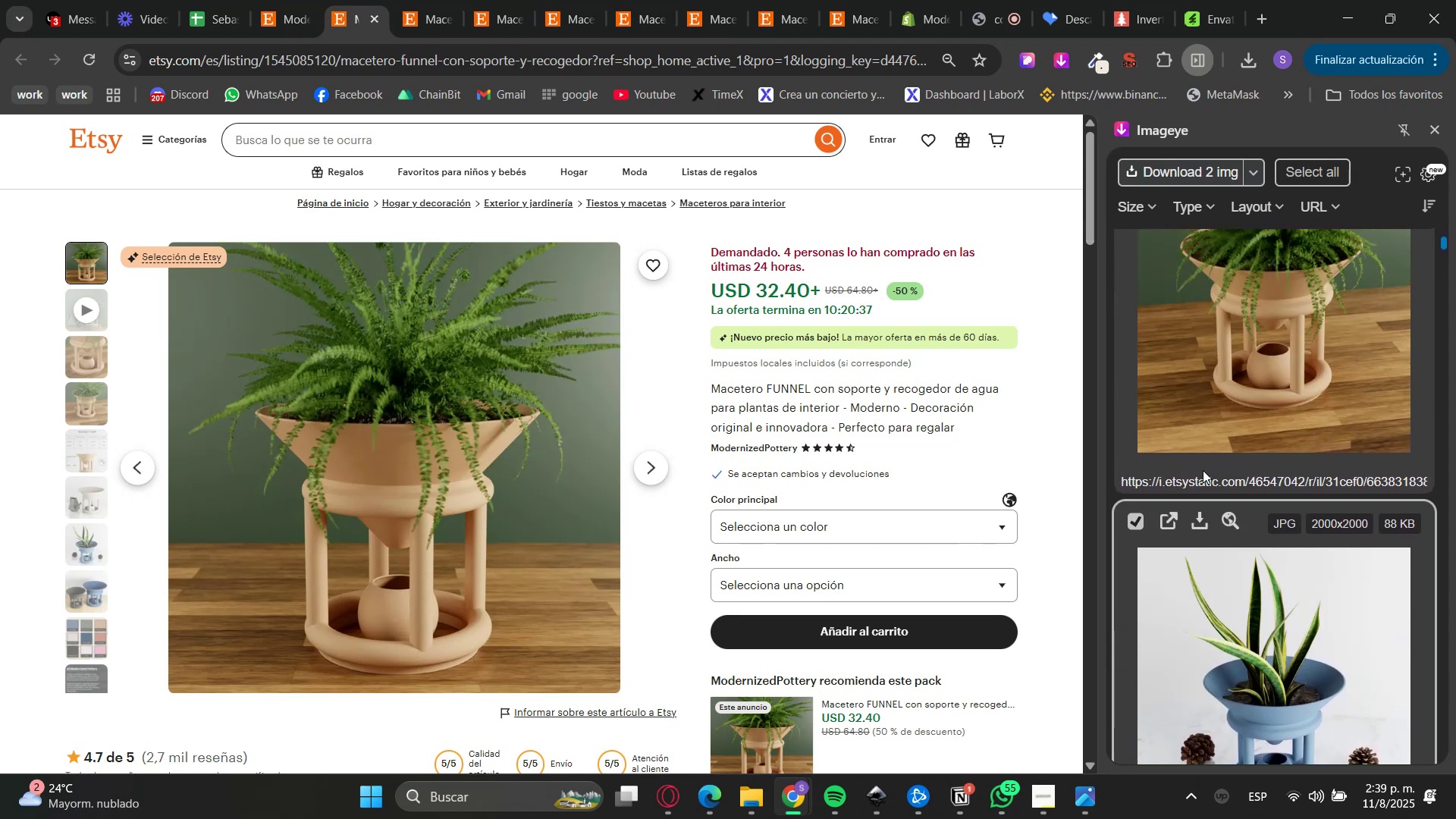 
left_click([1203, 470])
 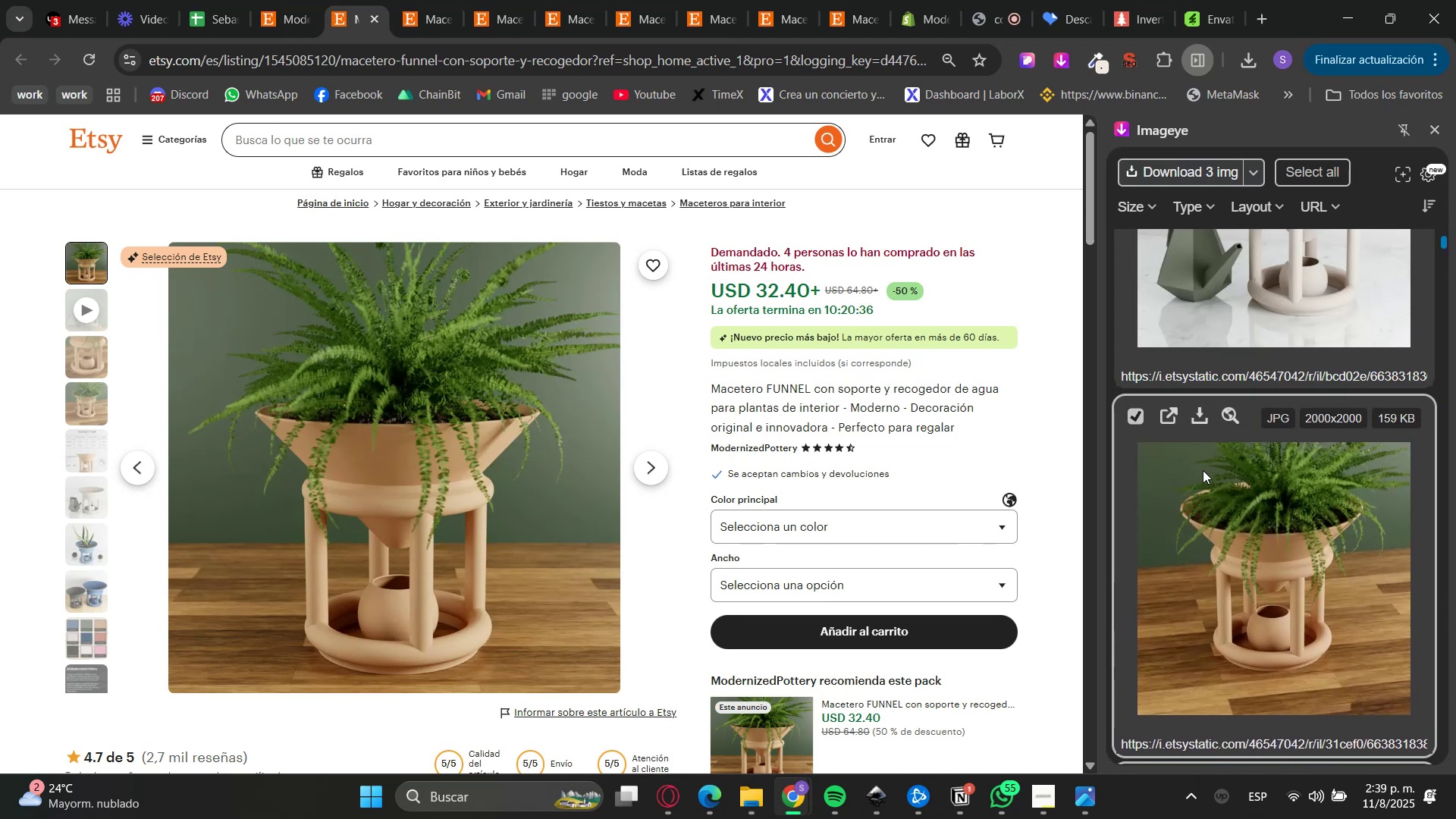 
left_click([1203, 470])
 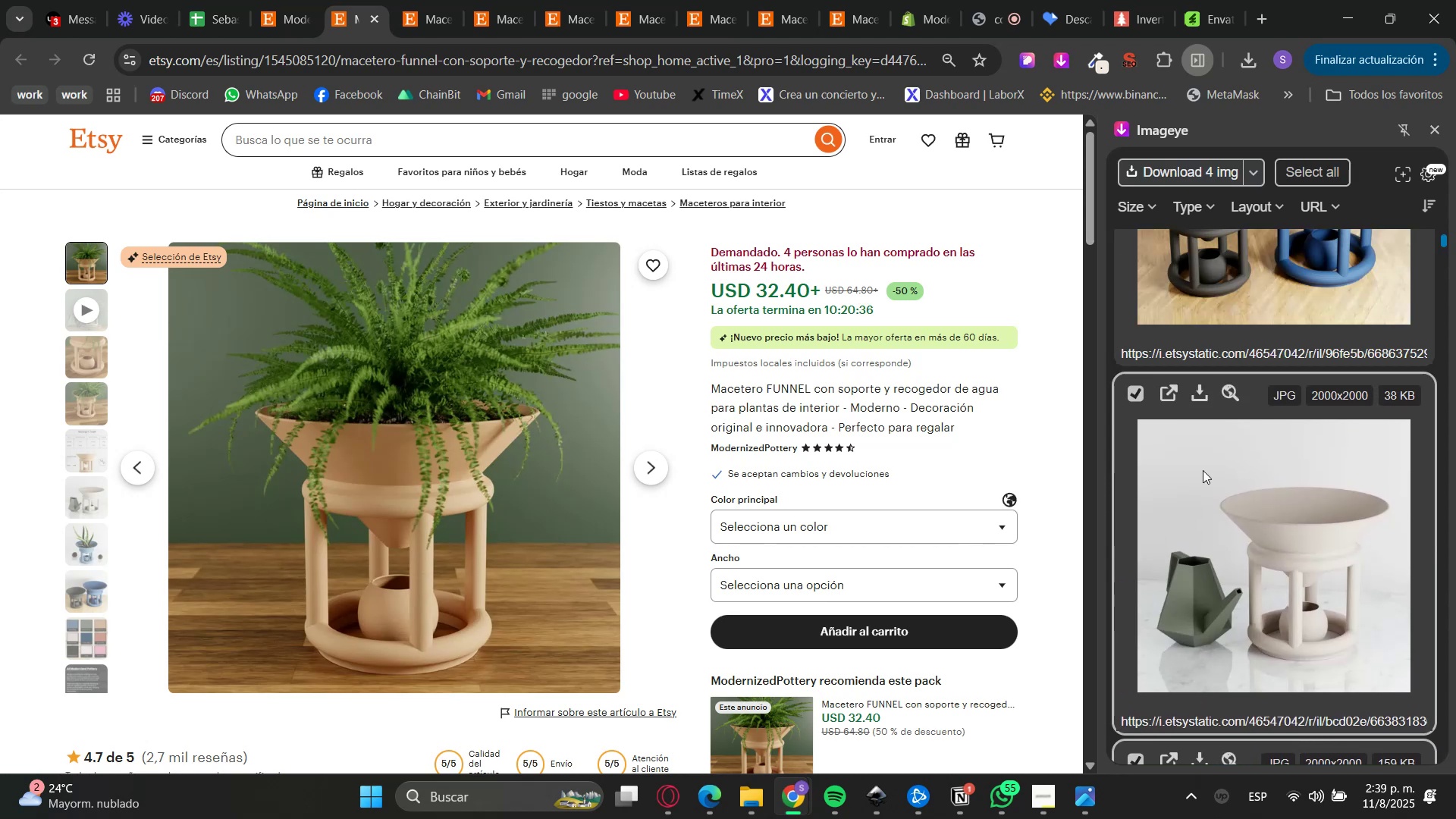 
left_click([1203, 470])
 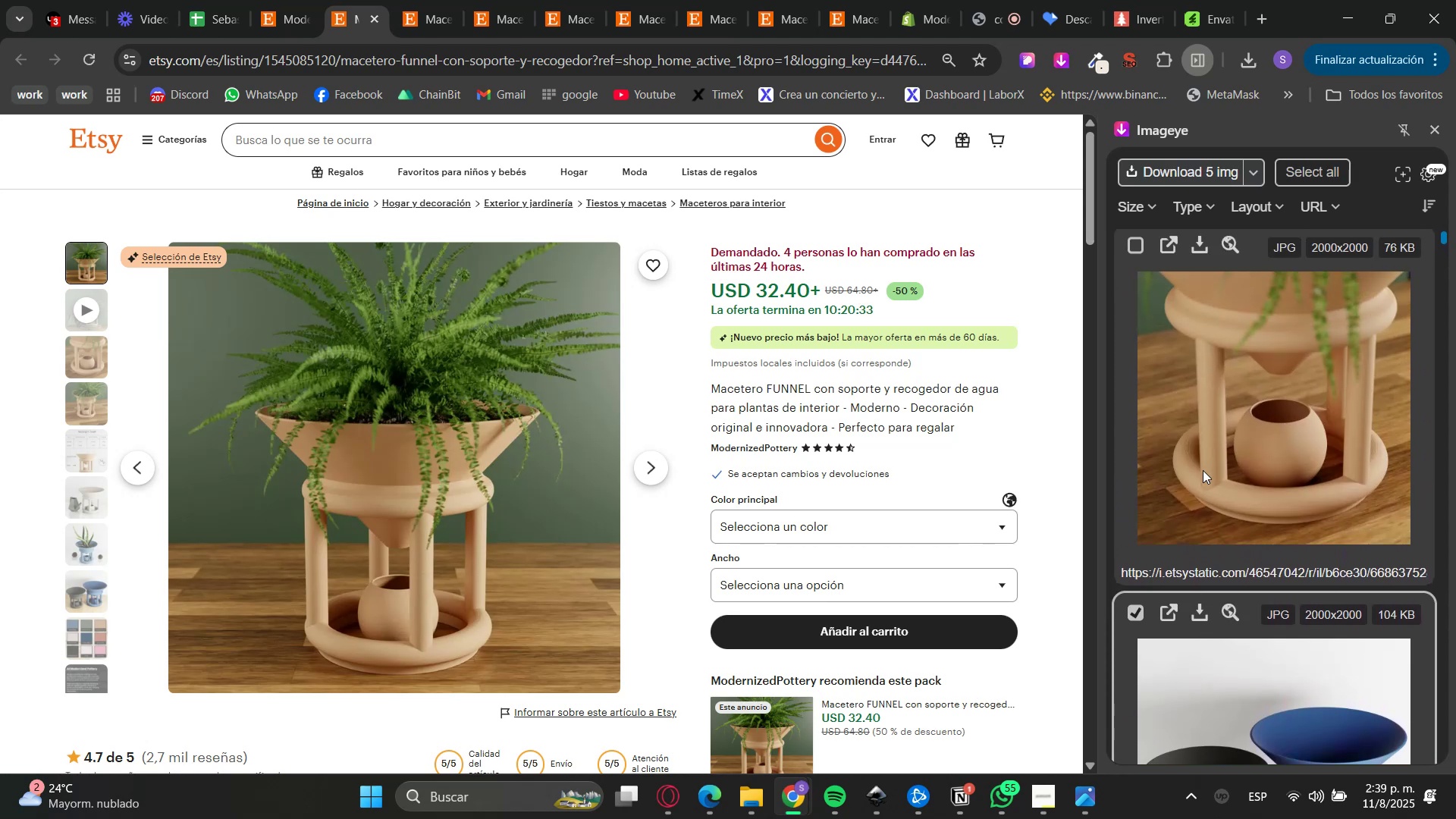 
scroll: coordinate [1203, 470], scroll_direction: down, amount: 6.0
 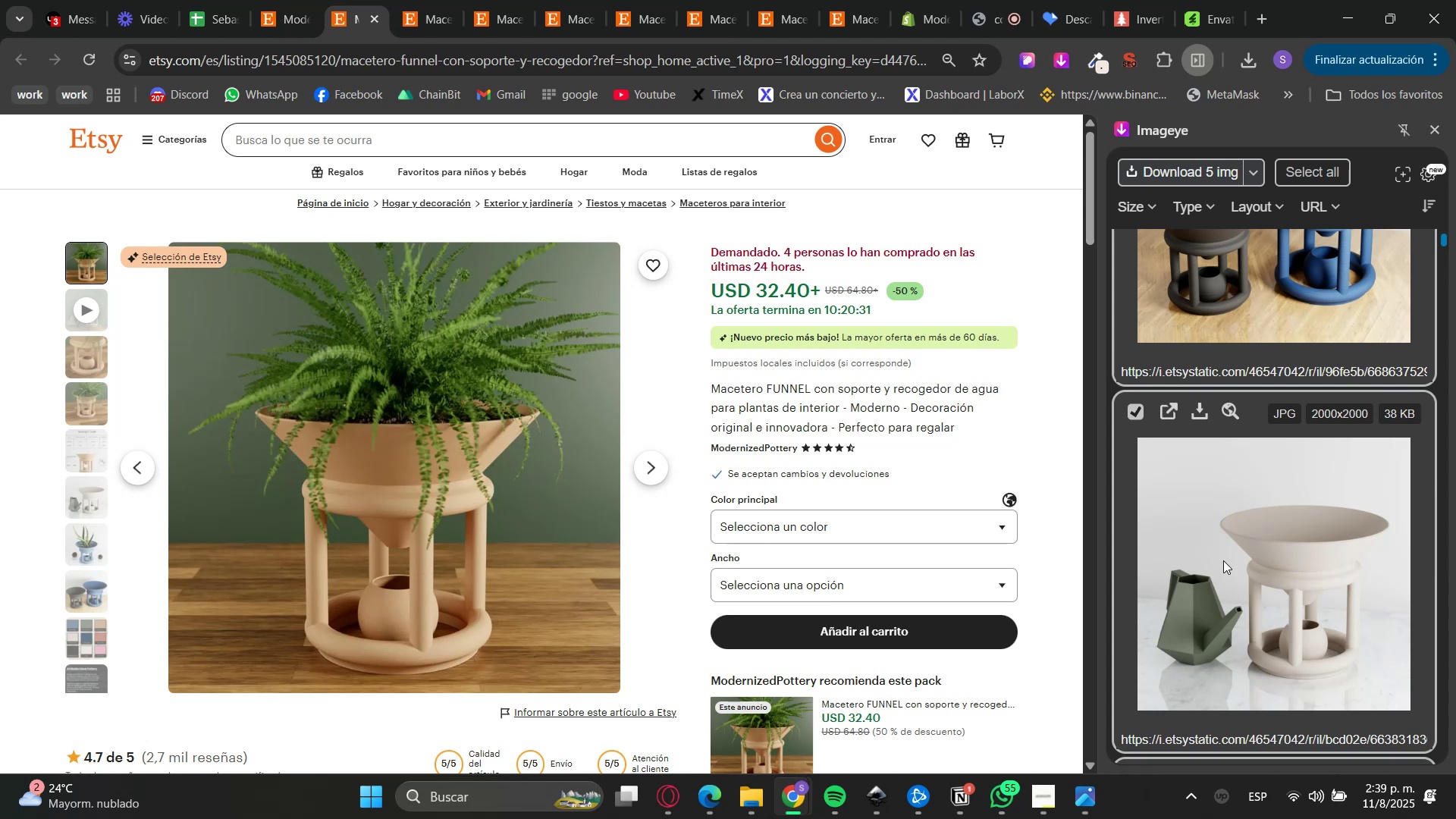 
scroll: coordinate [1223, 560], scroll_direction: up, amount: 11.0
 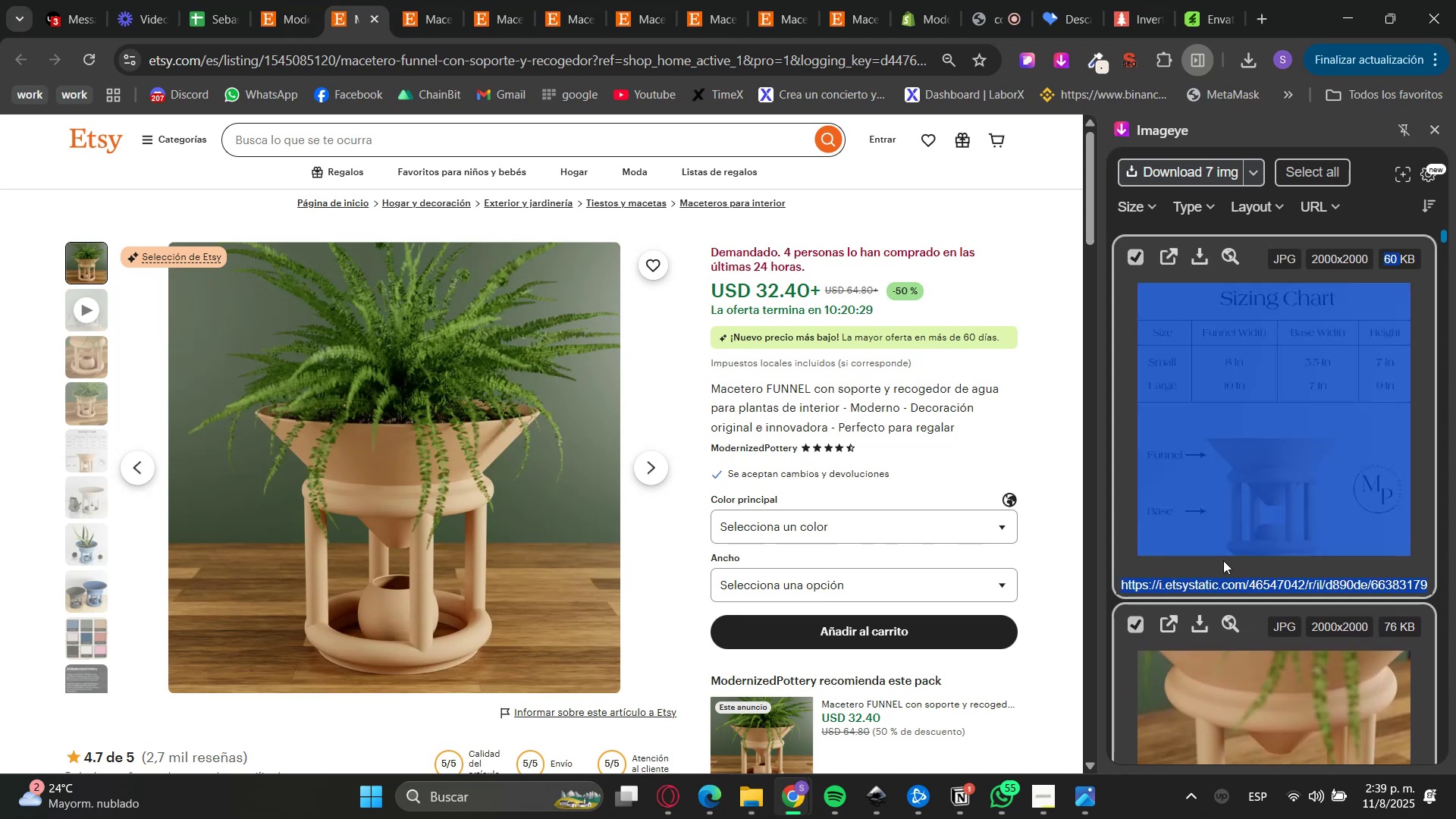 
left_click([1223, 560])
 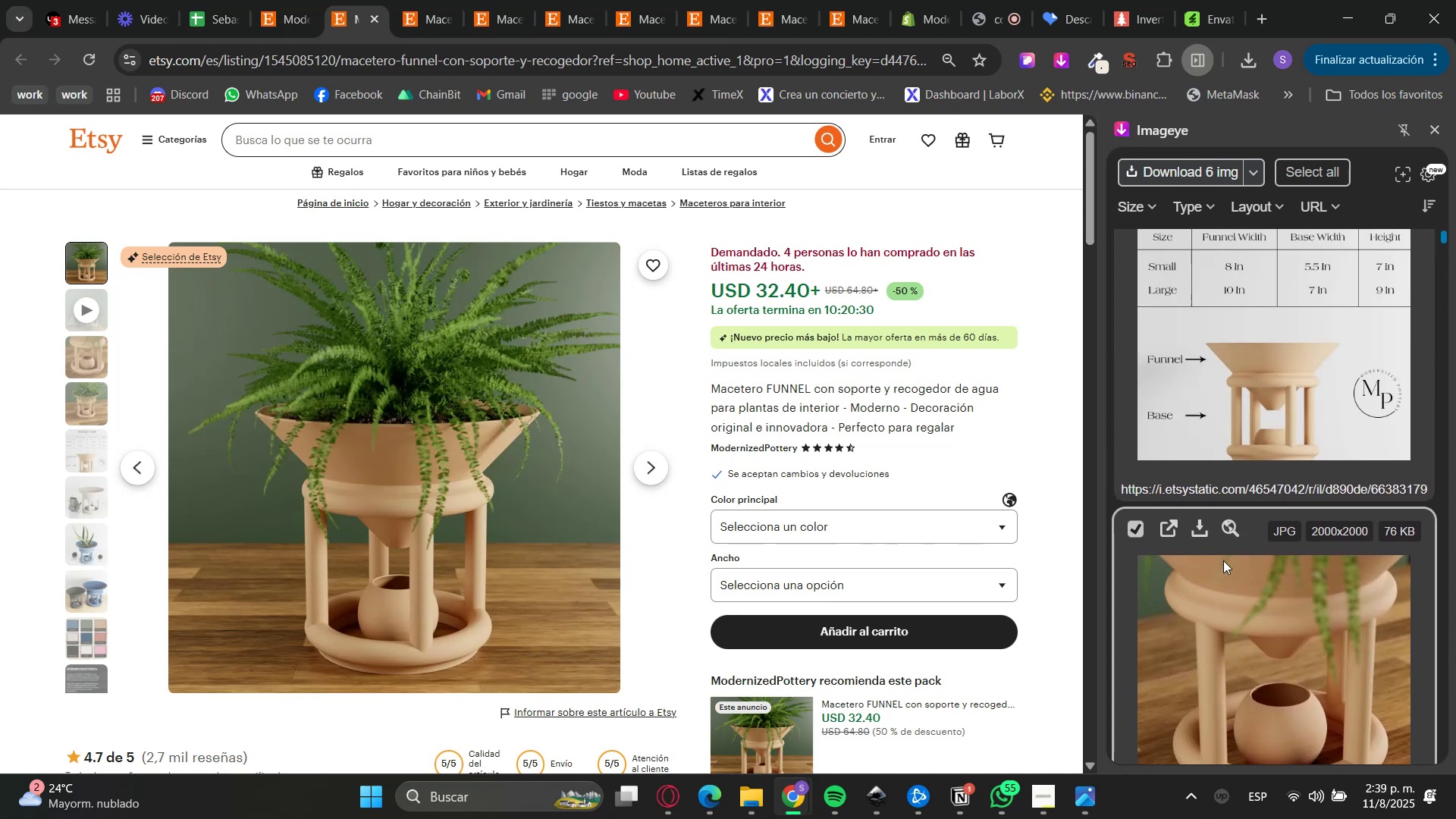 
left_click([1223, 560])
 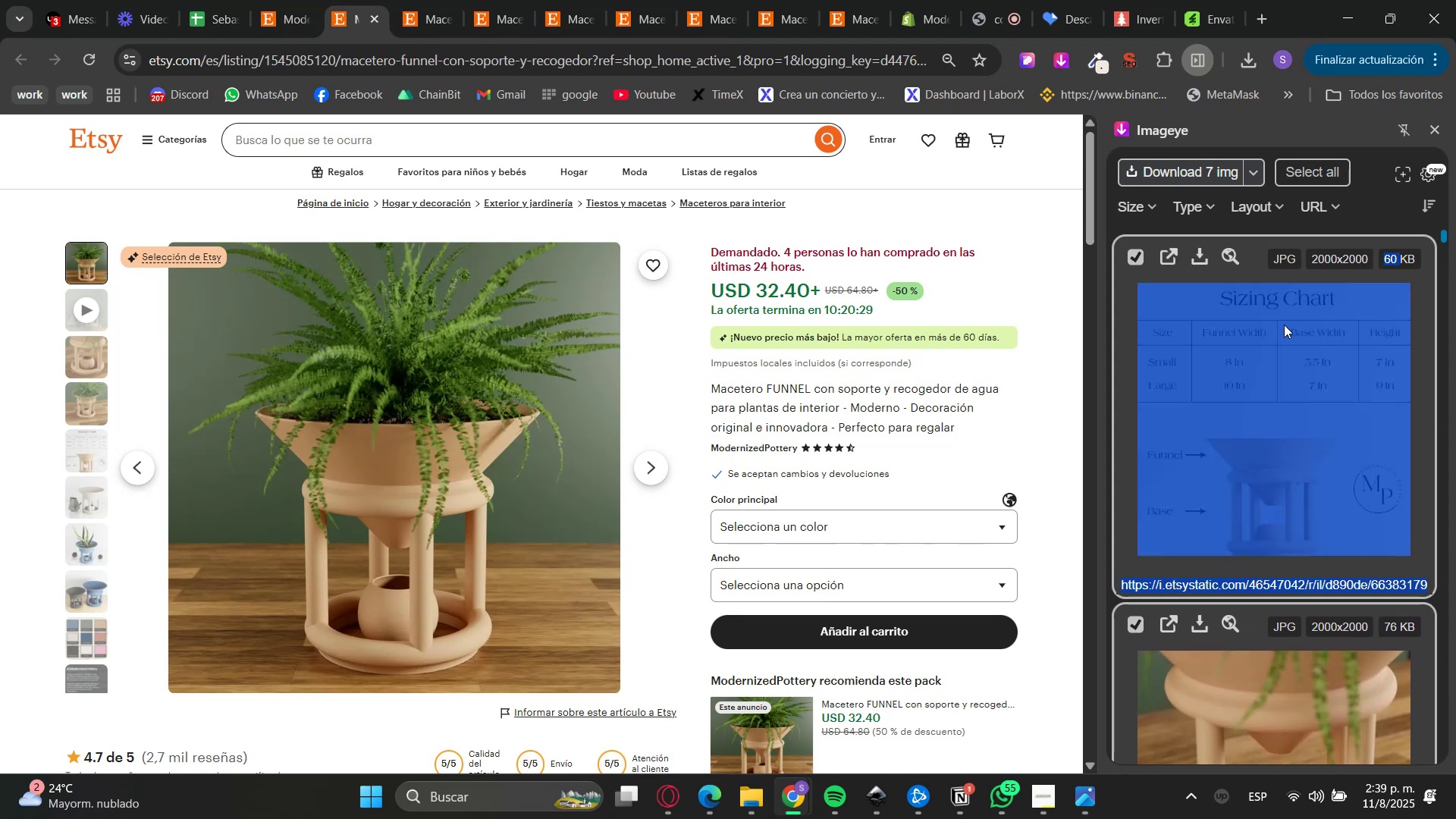 
left_click([1202, 180])
 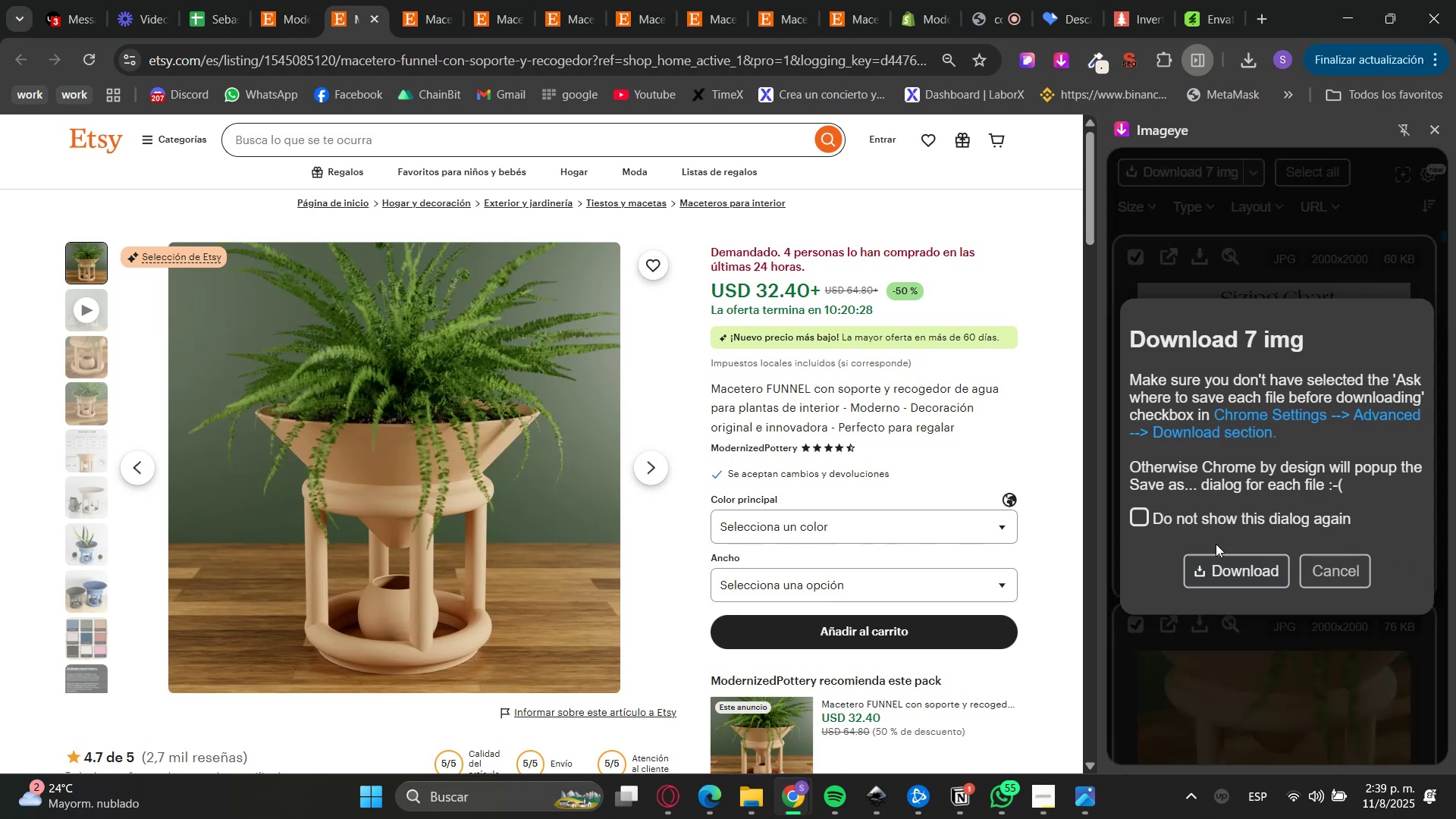 
left_click([1224, 569])
 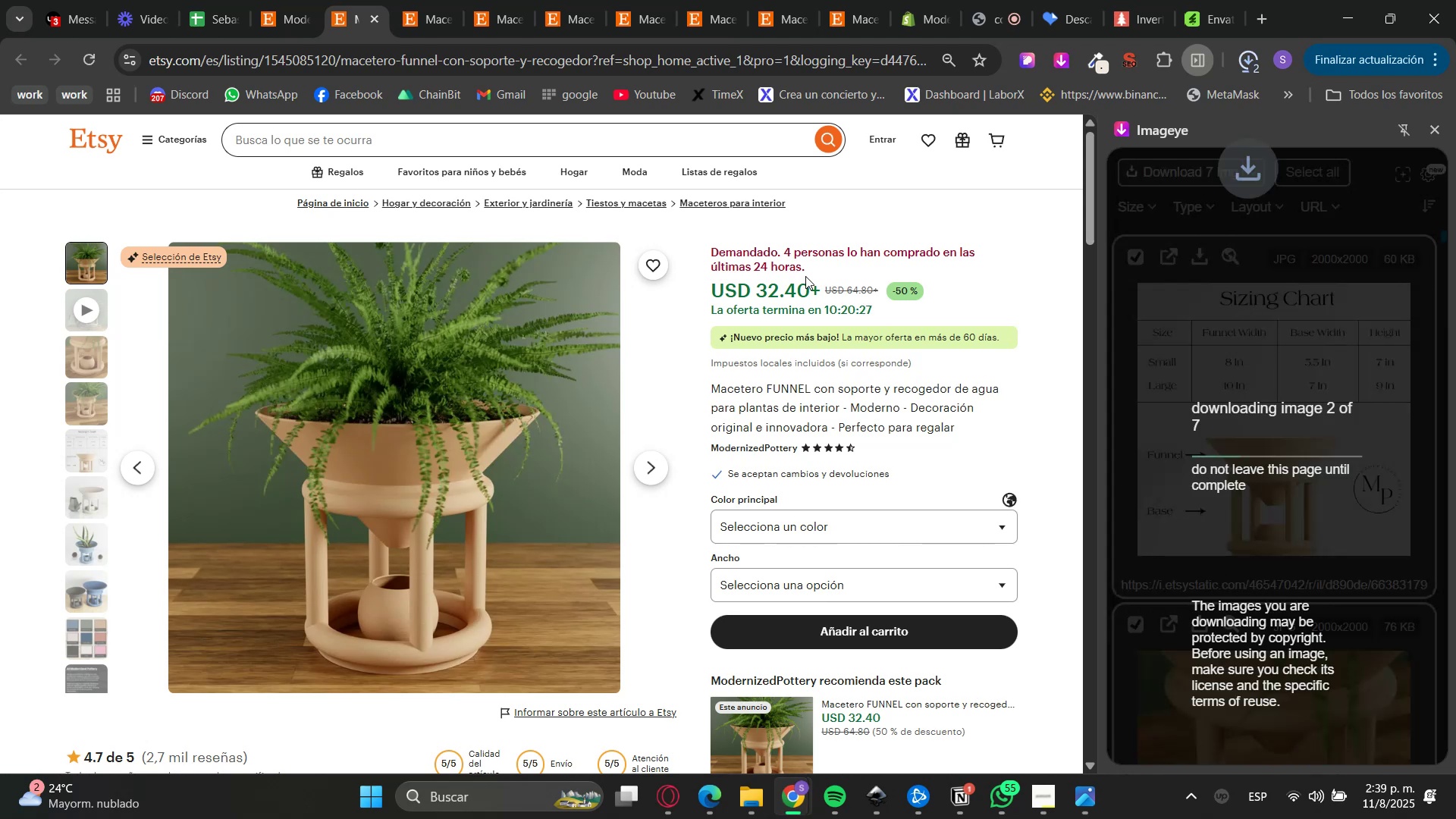 
scroll: coordinate [758, 651], scroll_direction: down, amount: 9.0
 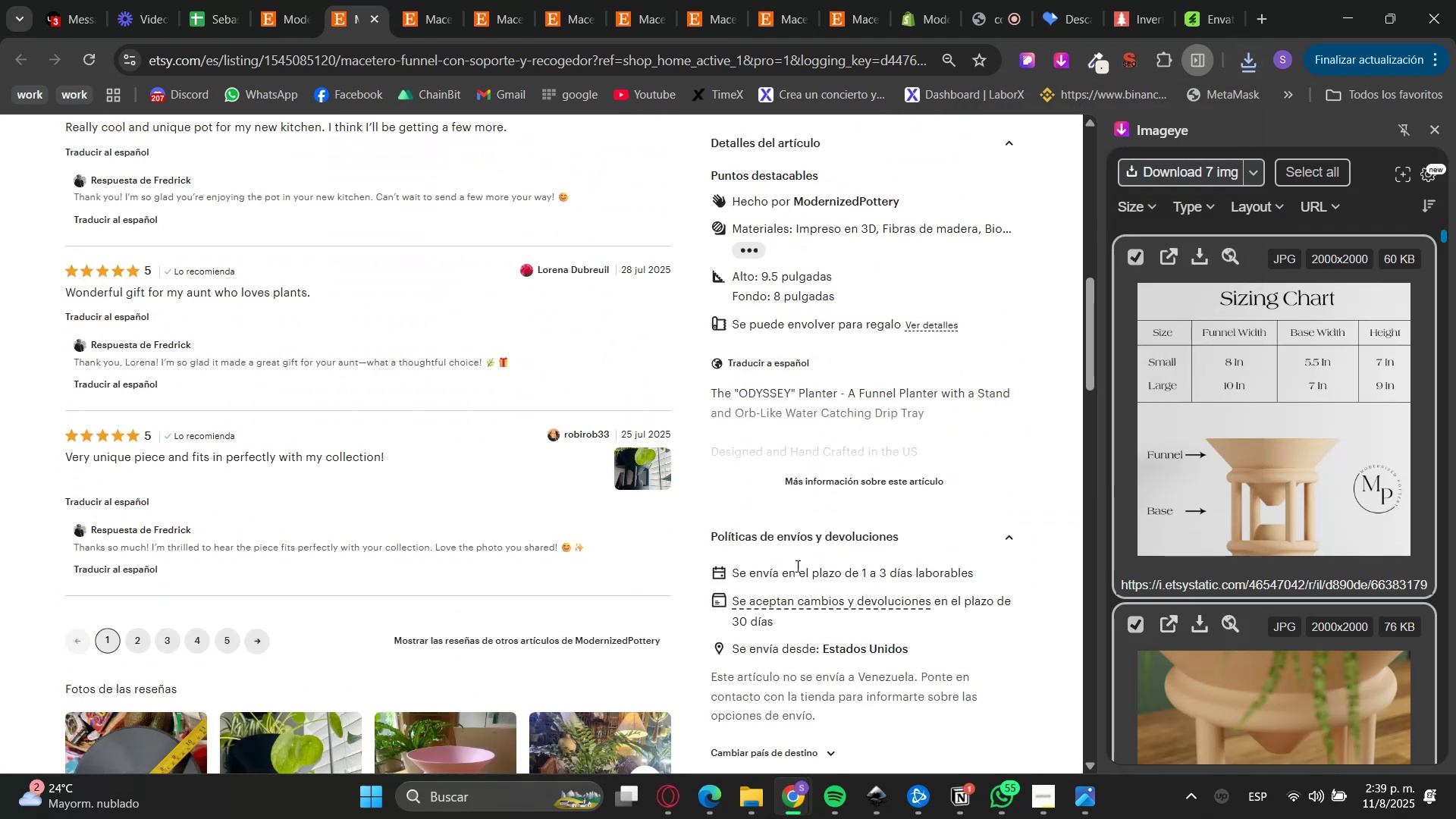 
left_click([830, 479])
 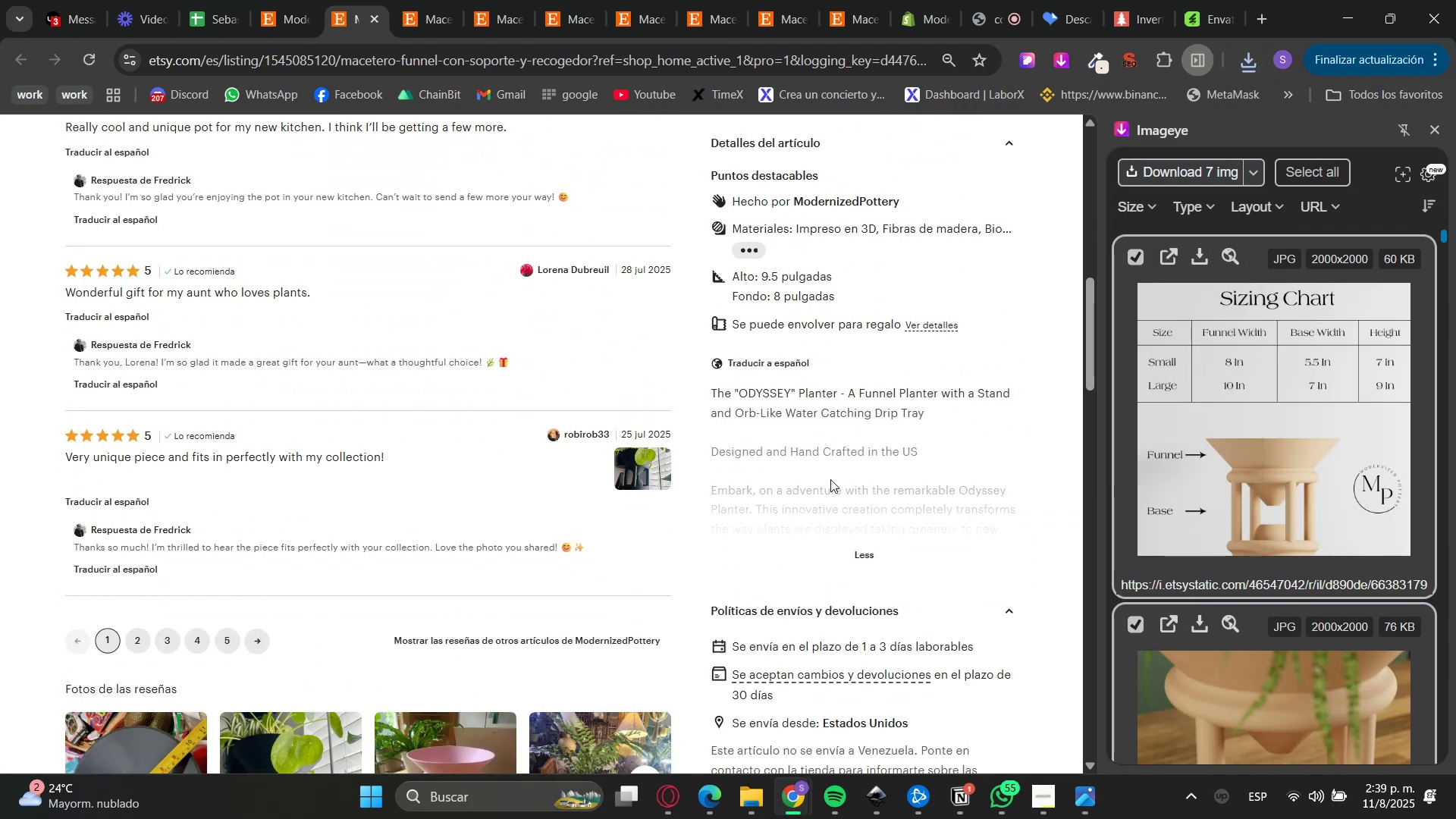 
scroll: coordinate [820, 494], scroll_direction: up, amount: 11.0
 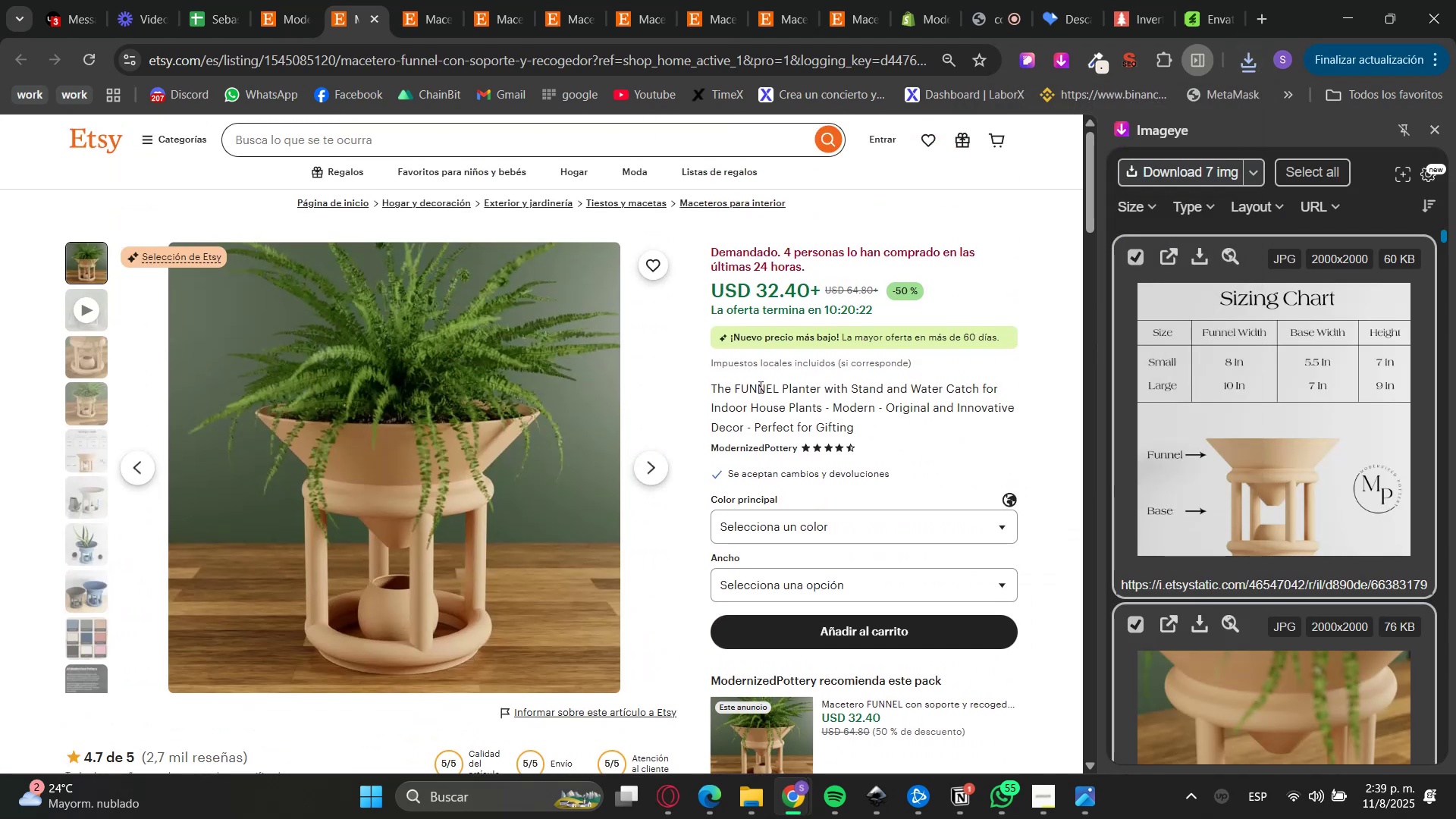 
double_click([759, 385])
 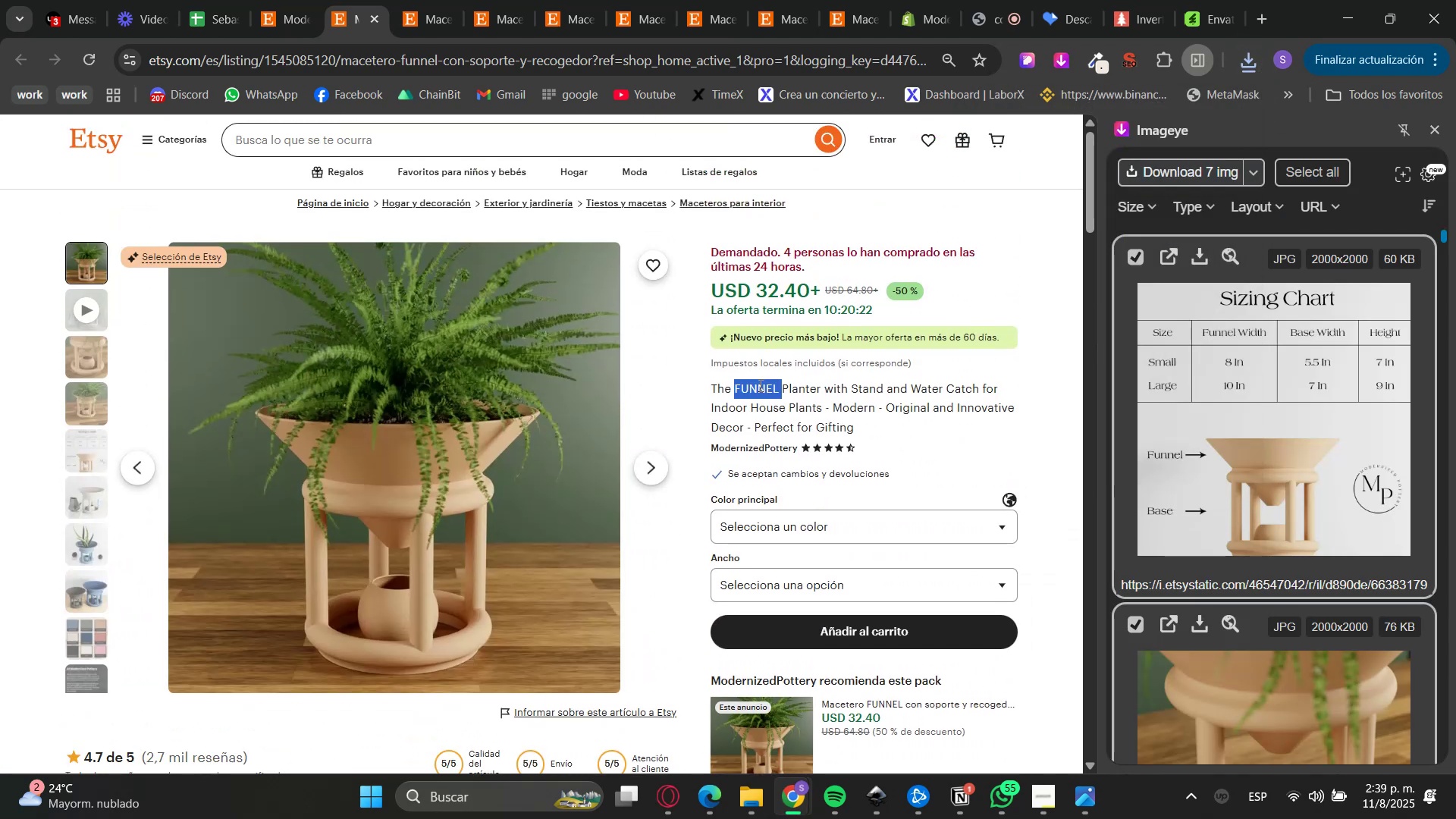 
triple_click([759, 385])
 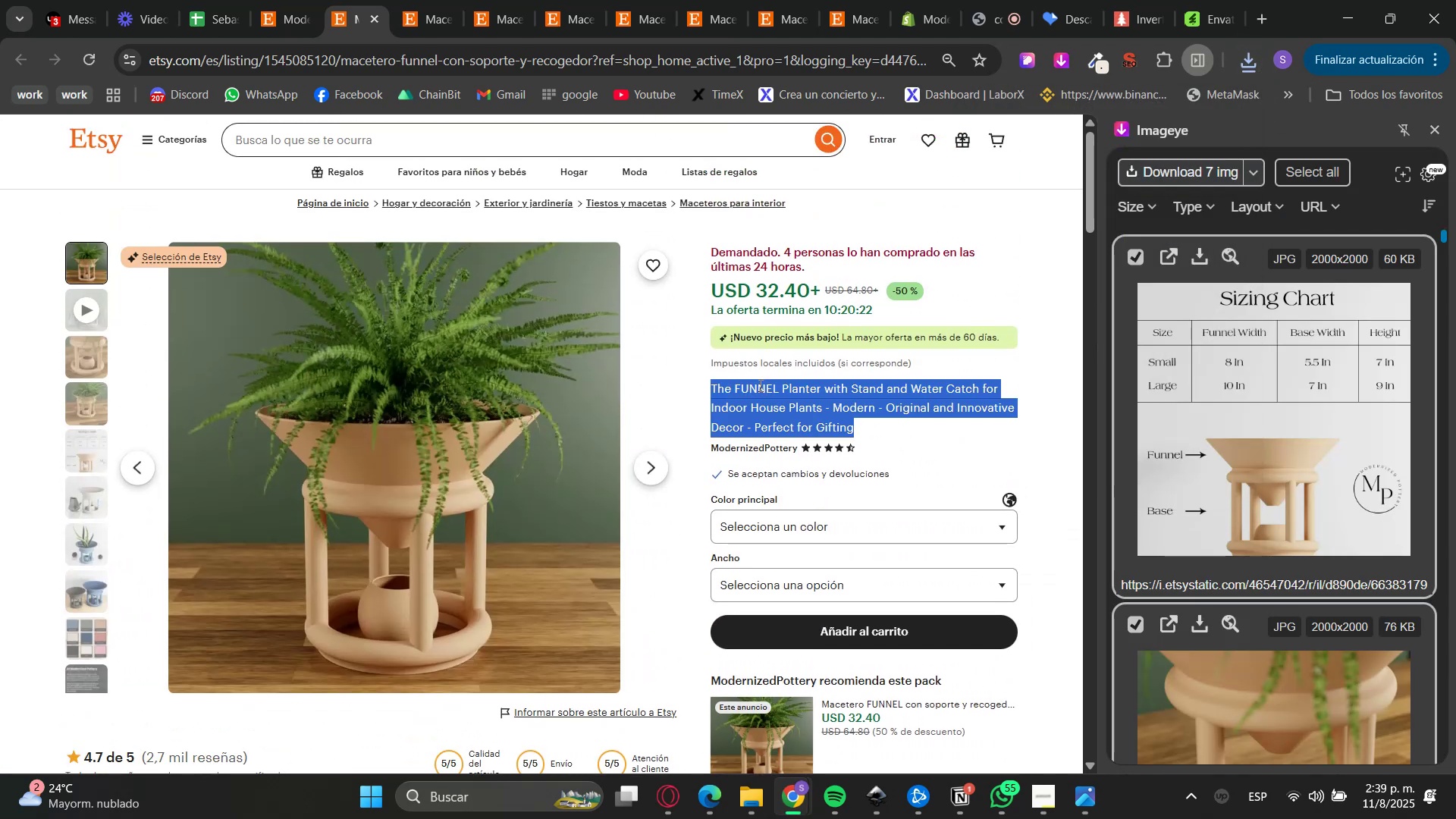 
key(Control+C)
 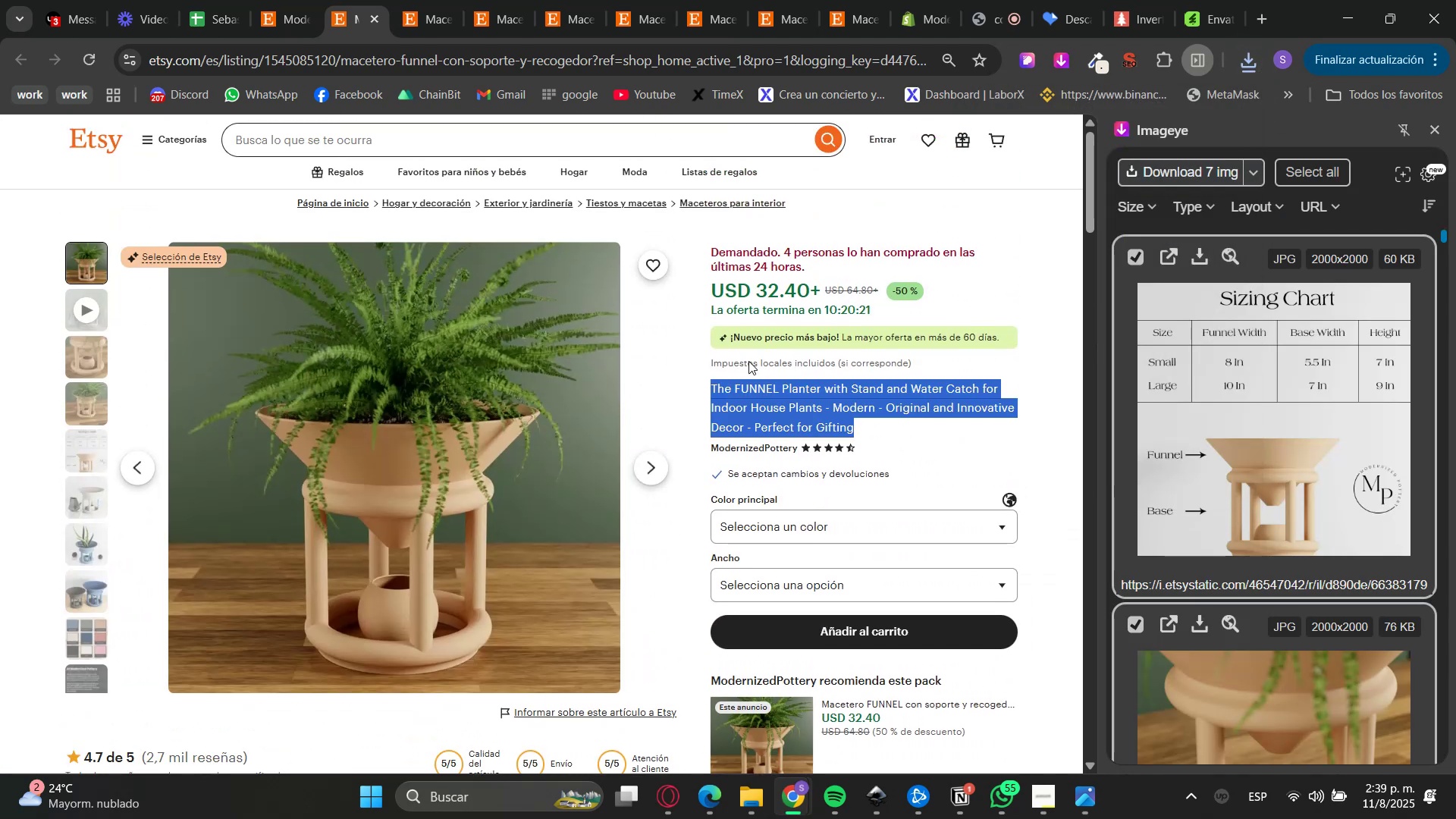 
key(Control+C)
 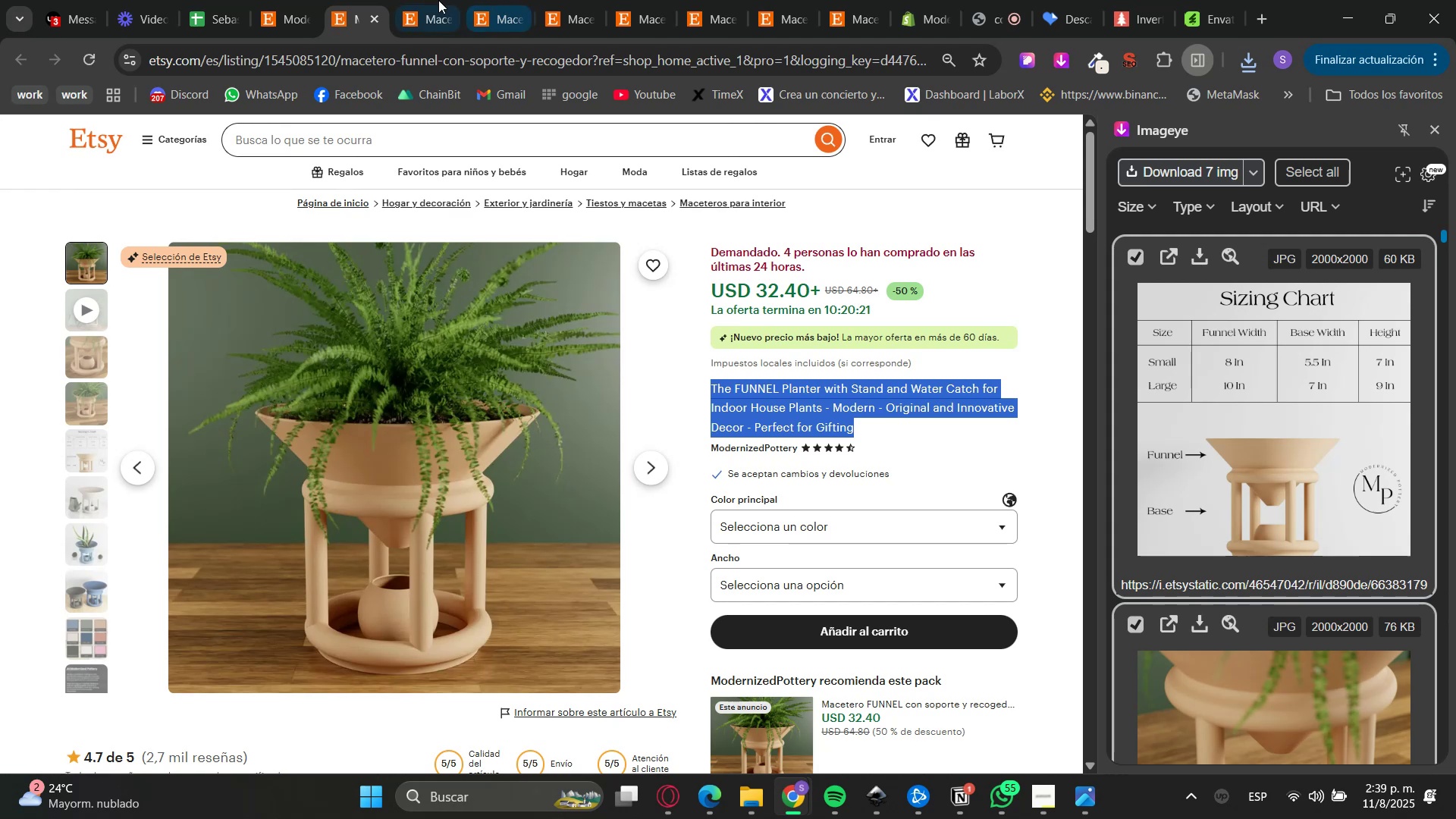 
left_click([436, 0])
 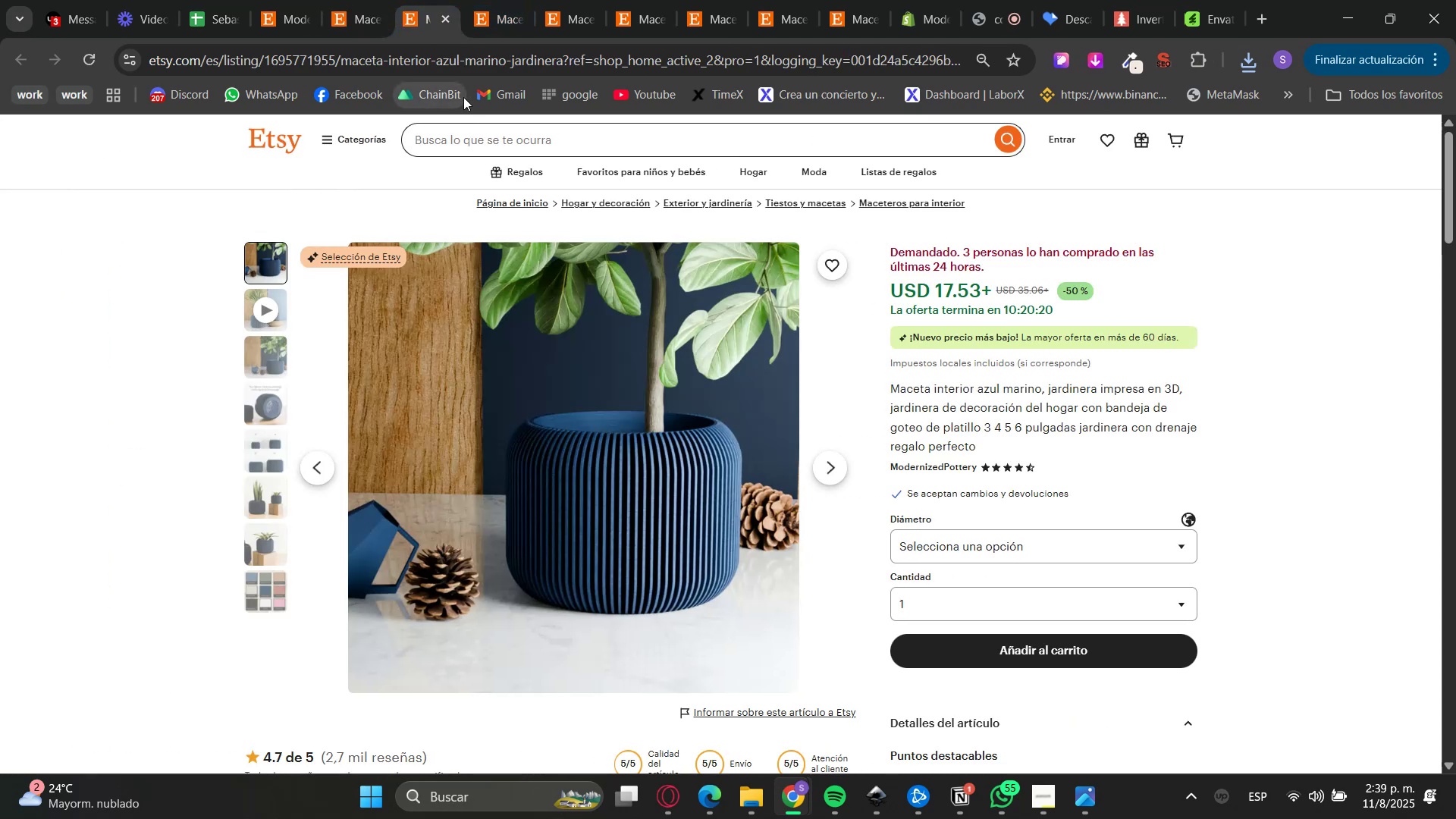 
left_click([948, 0])
 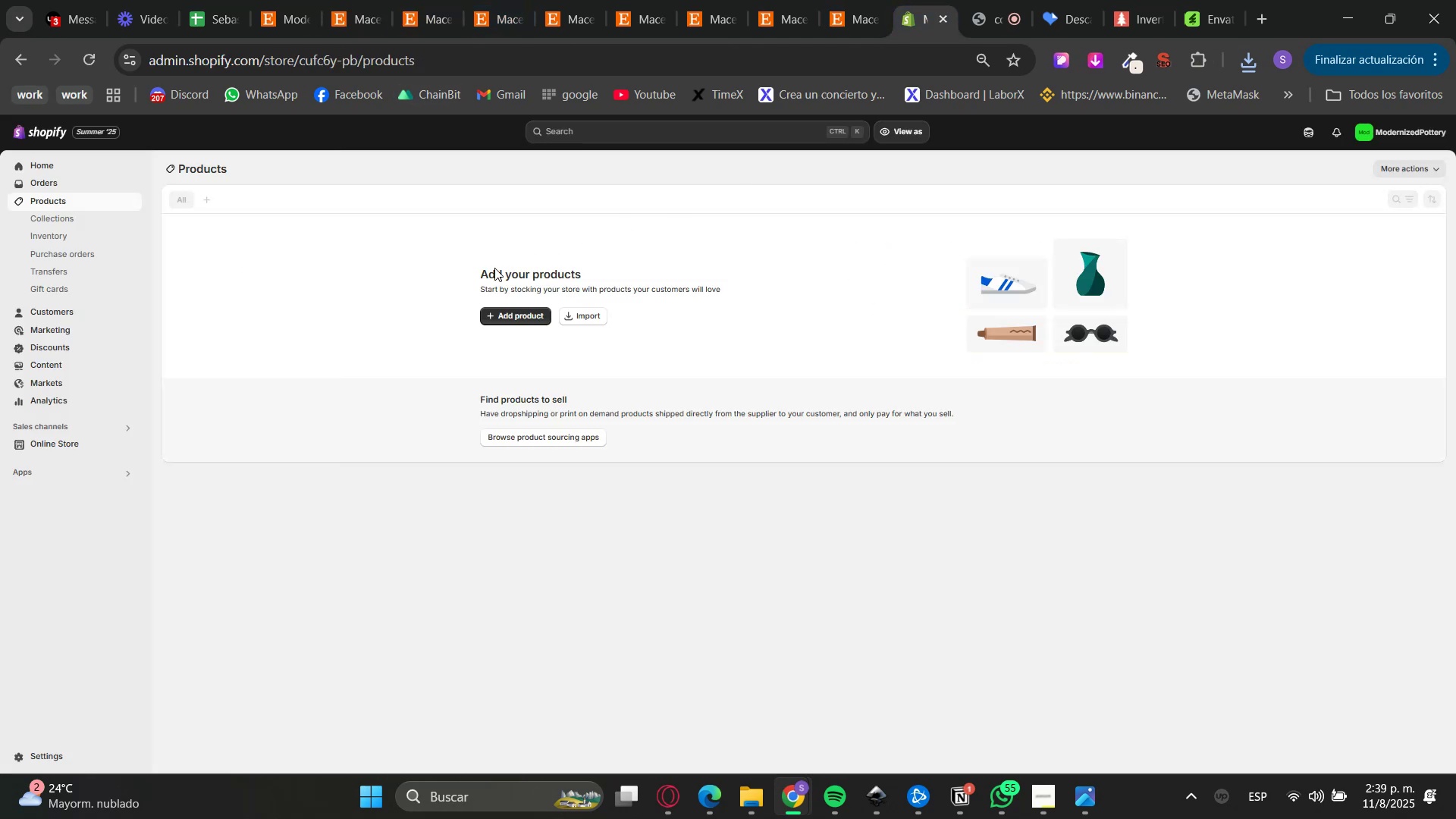 
left_click([507, 322])
 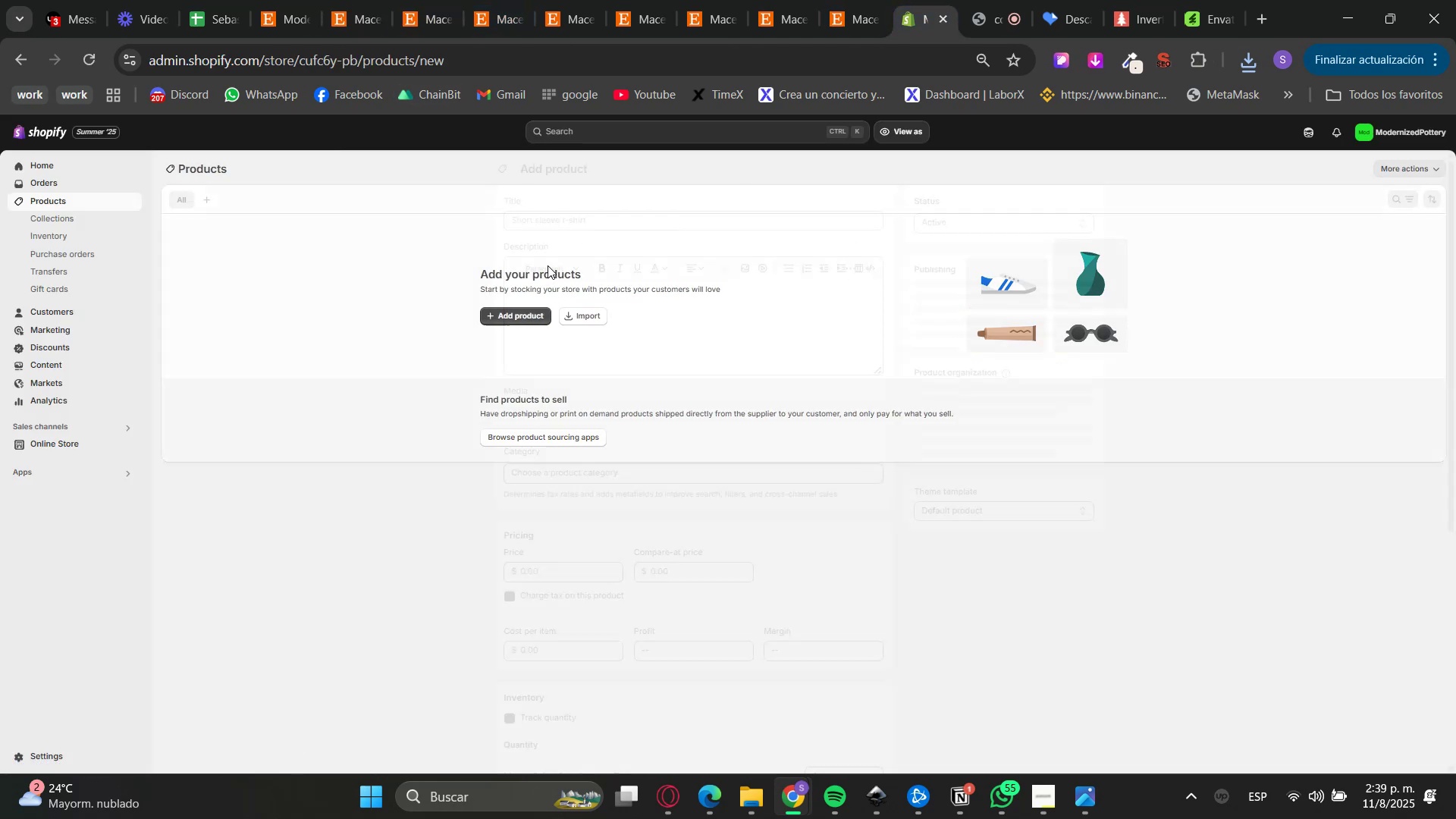 
left_click([576, 217])
 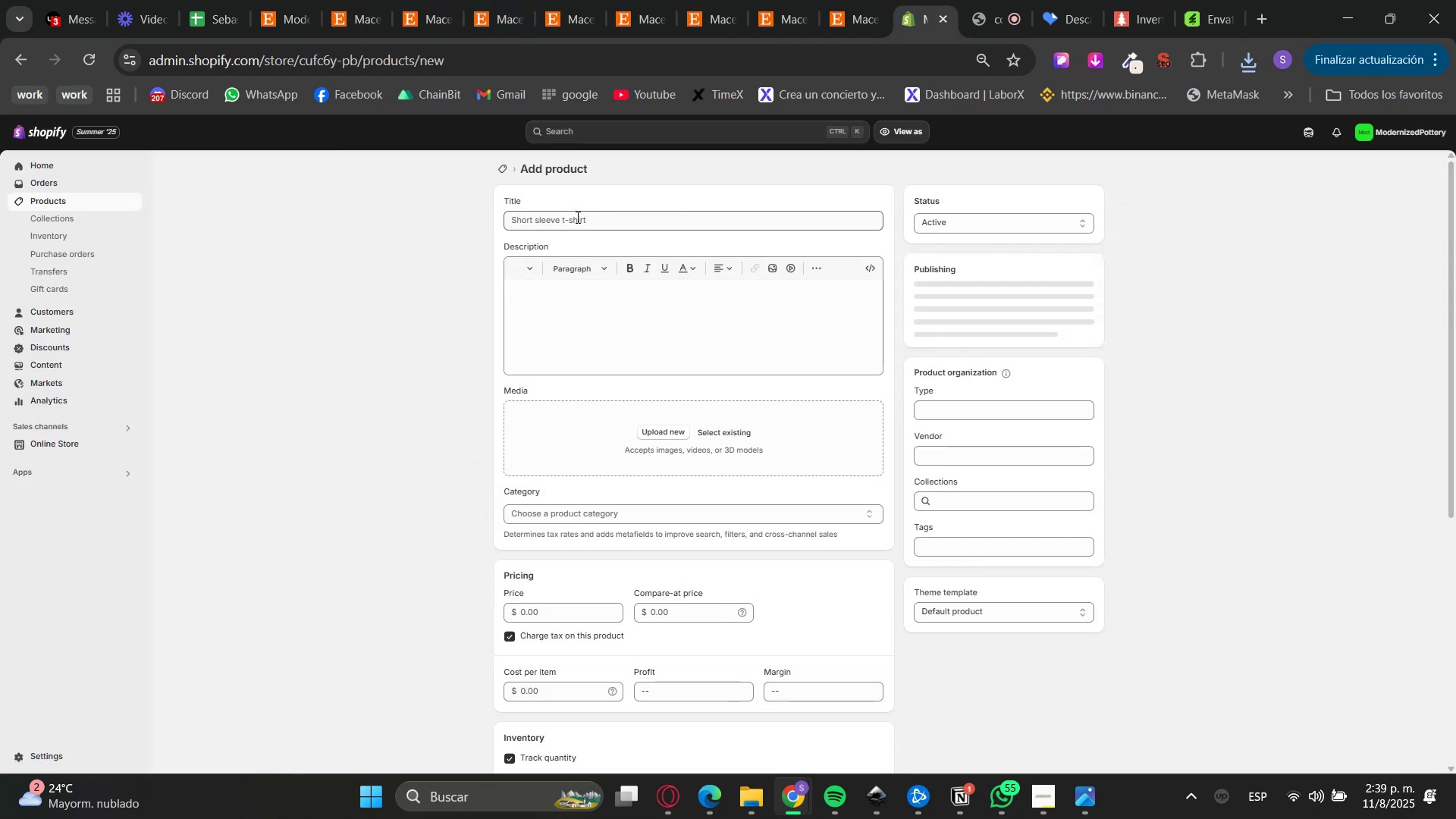 
key(Control+V)
 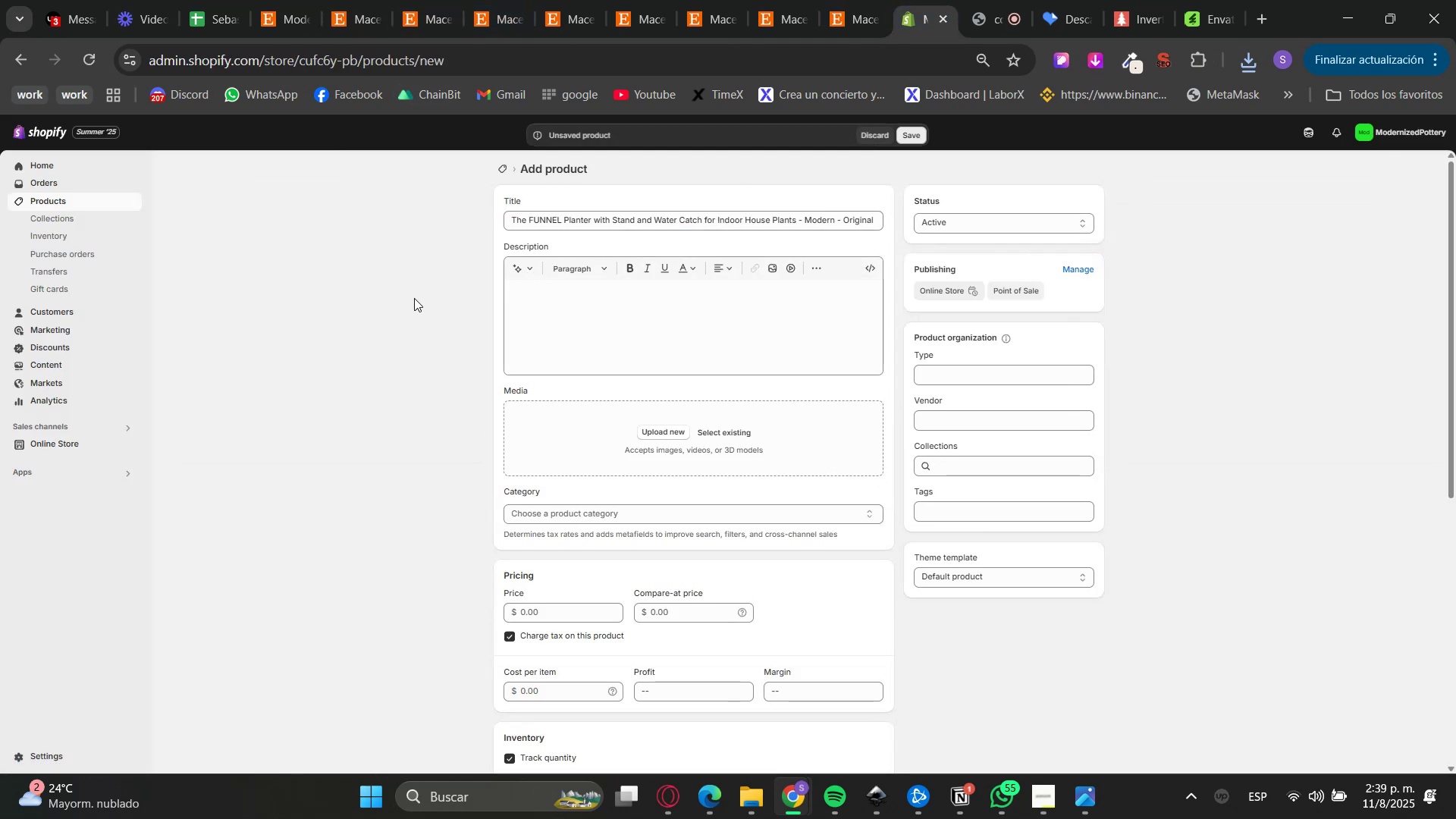 
triple_click([582, 331])
 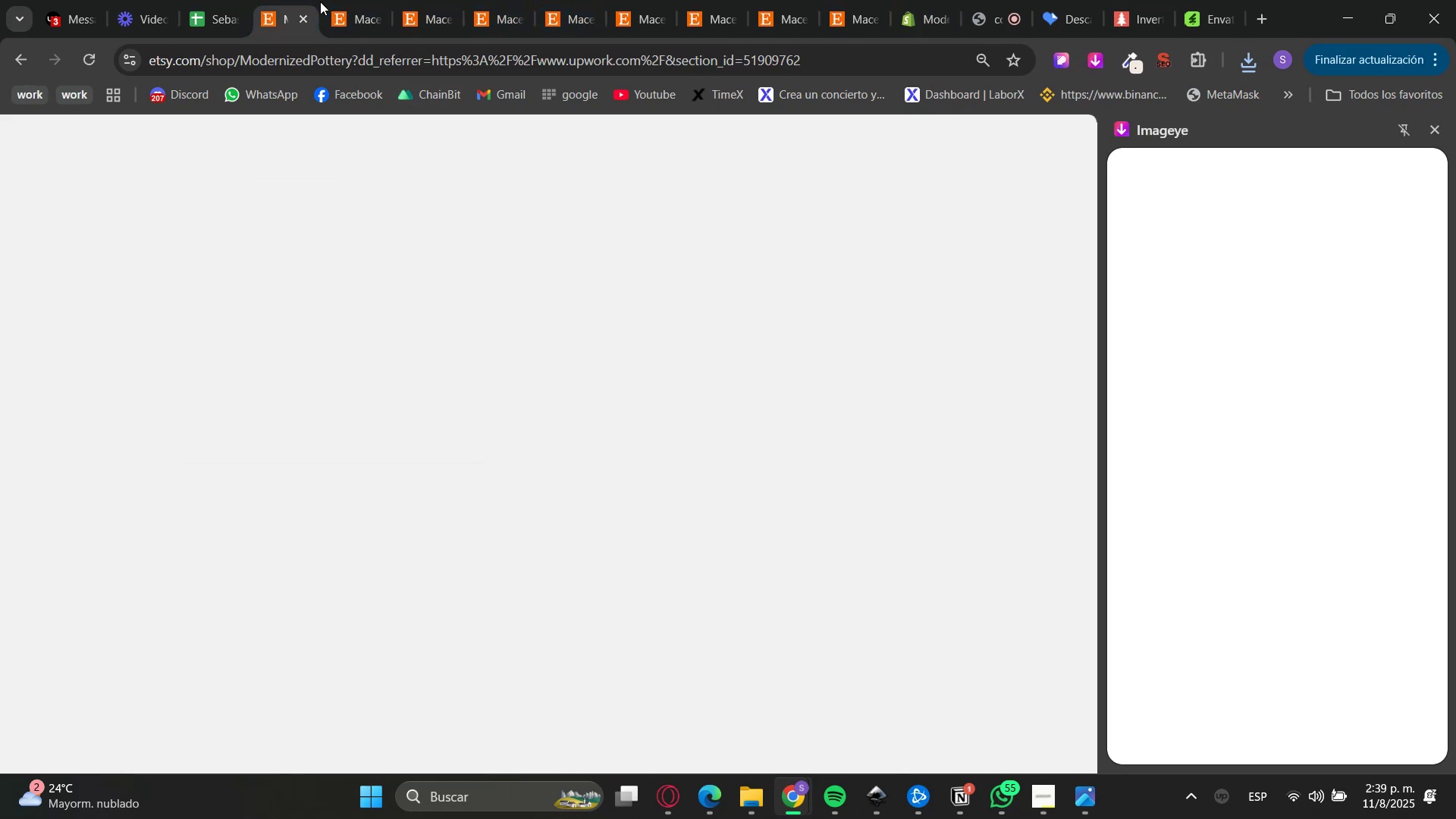 
double_click([347, 0])
 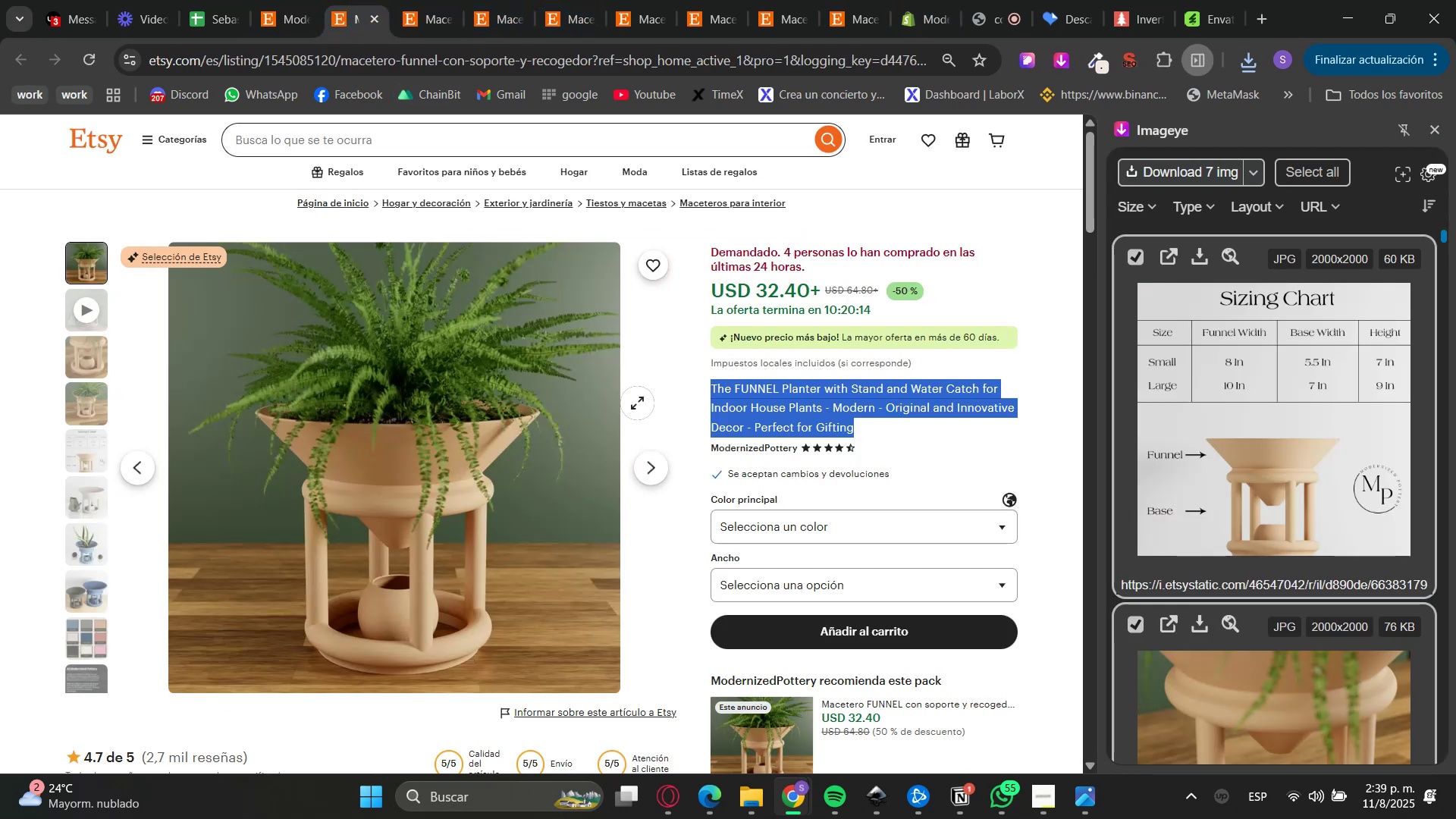 
scroll: coordinate [770, 422], scroll_direction: down, amount: 9.0
 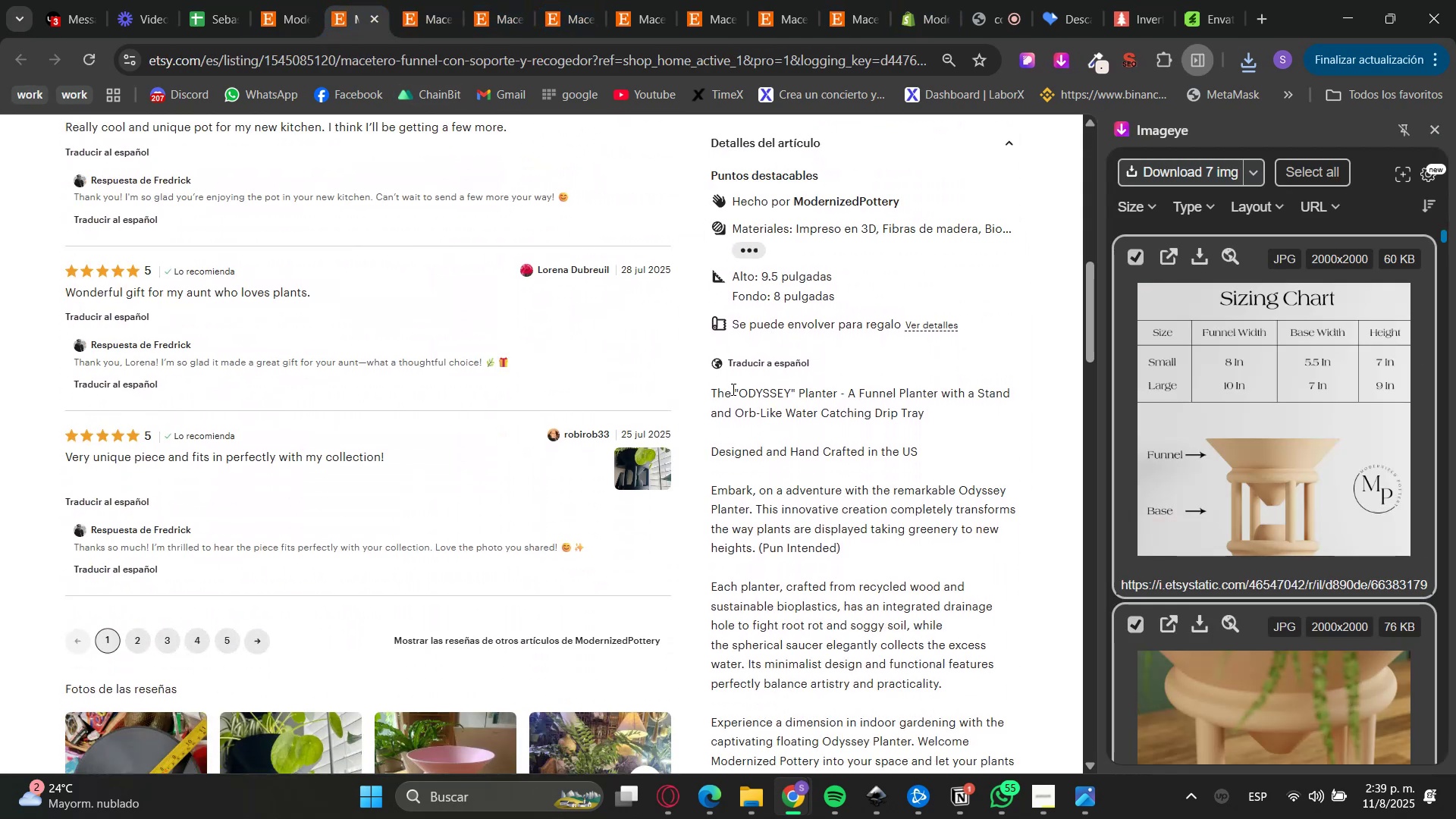 
double_click([732, 389])
 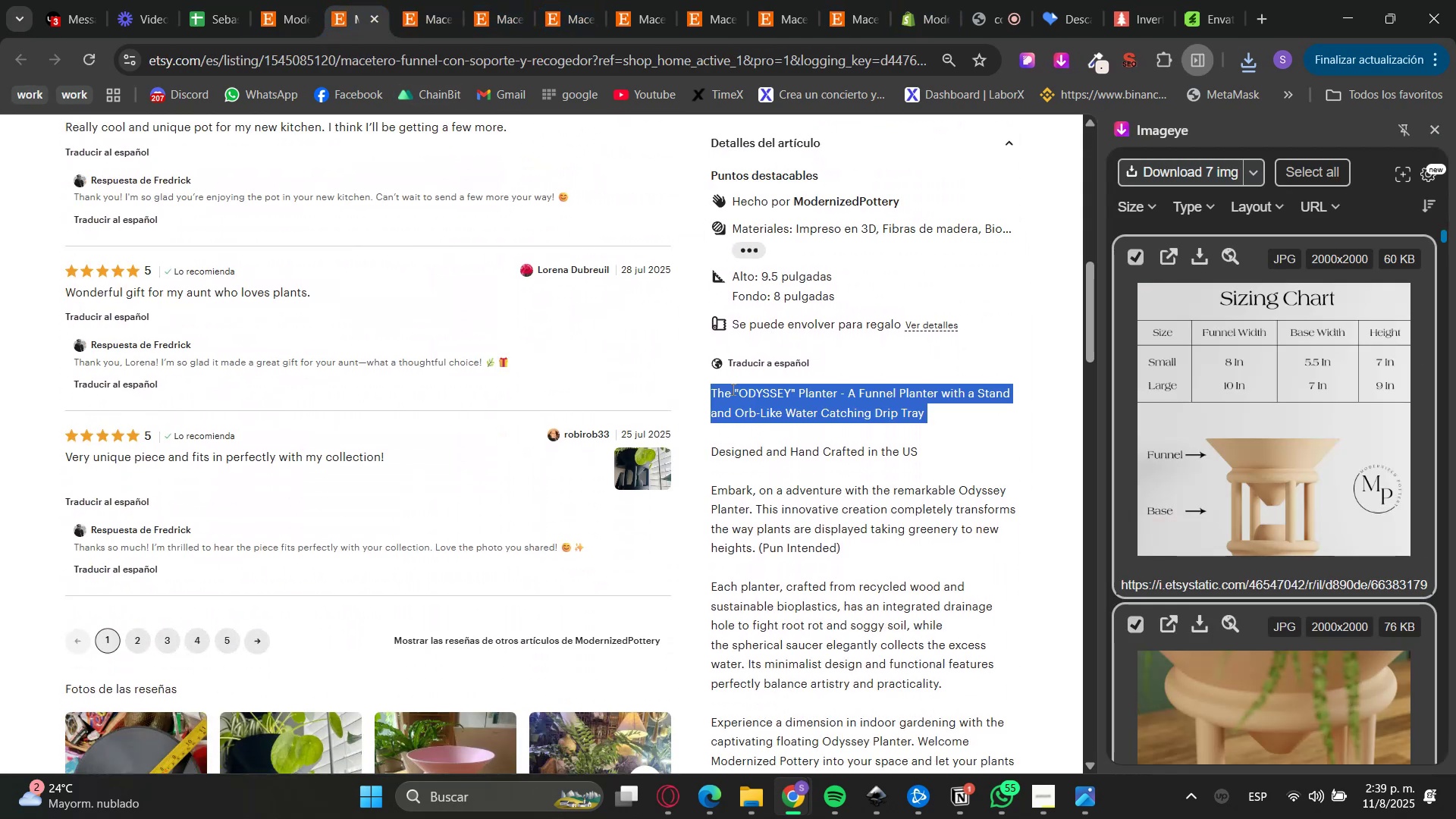 
scroll: coordinate [733, 410], scroll_direction: down, amount: 7.0
 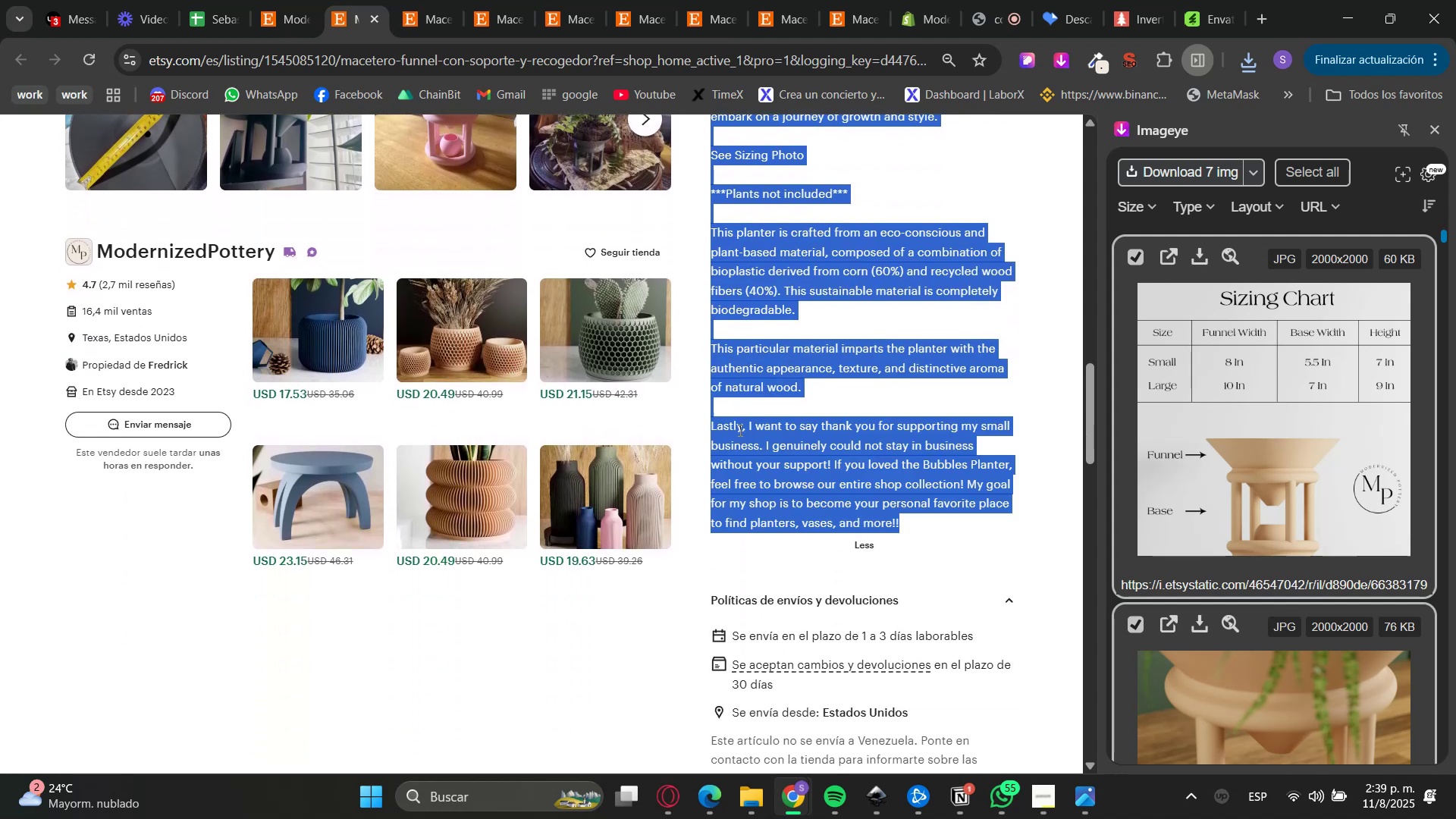 
key(Control+C)
 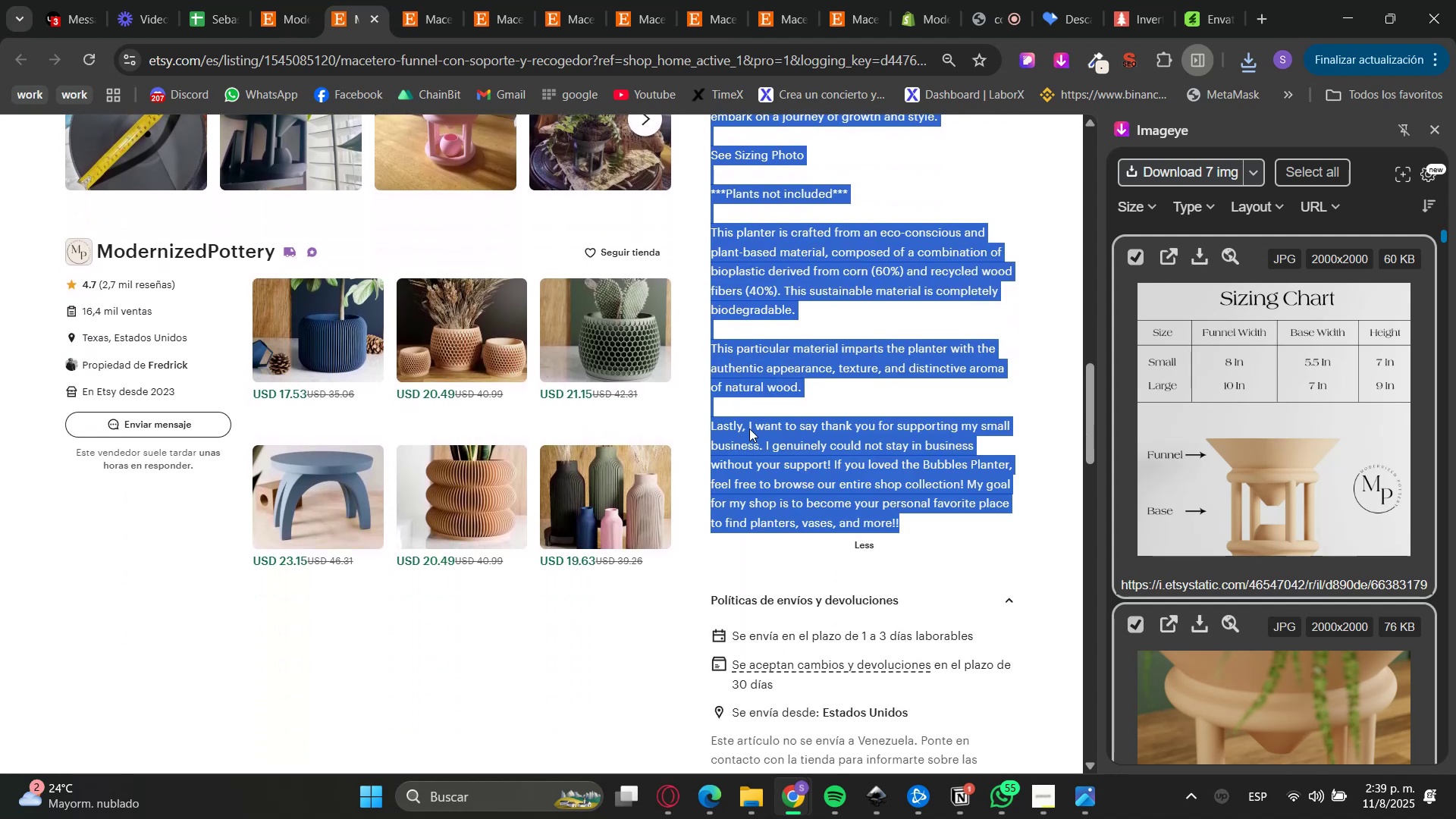 
key(Control+C)
 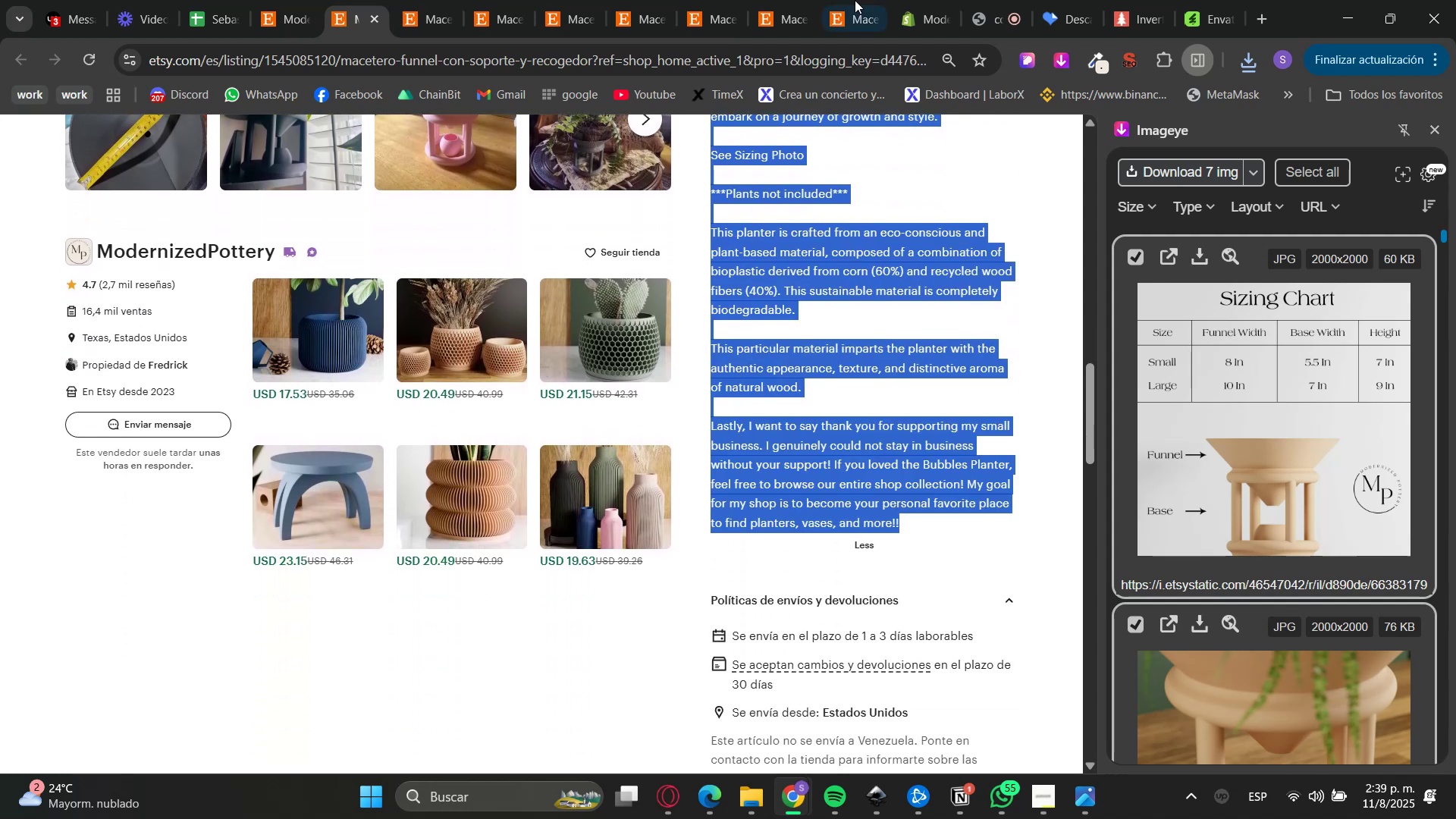 
left_click([904, 0])
 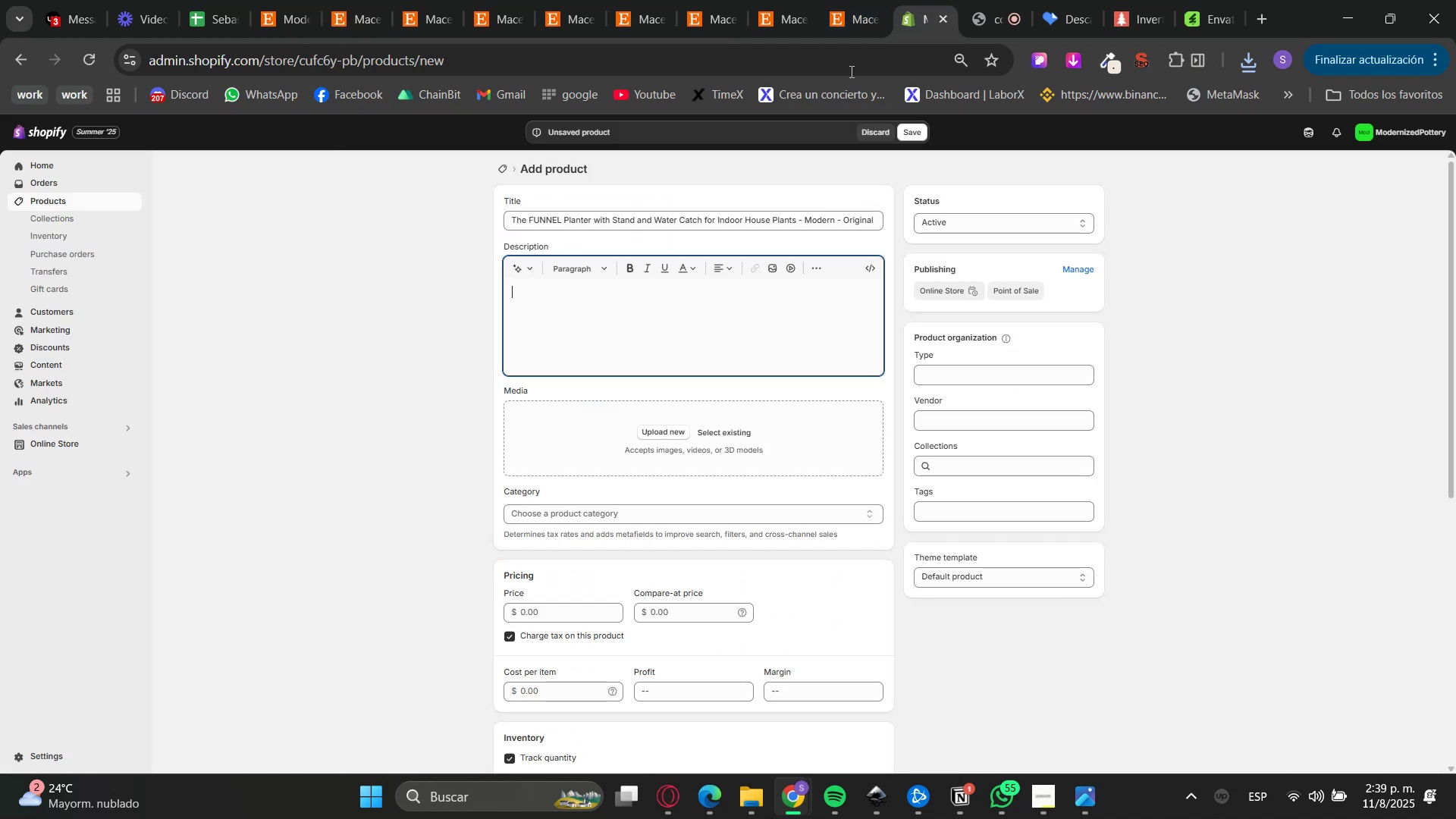 
key(Control+ControlLeft)
 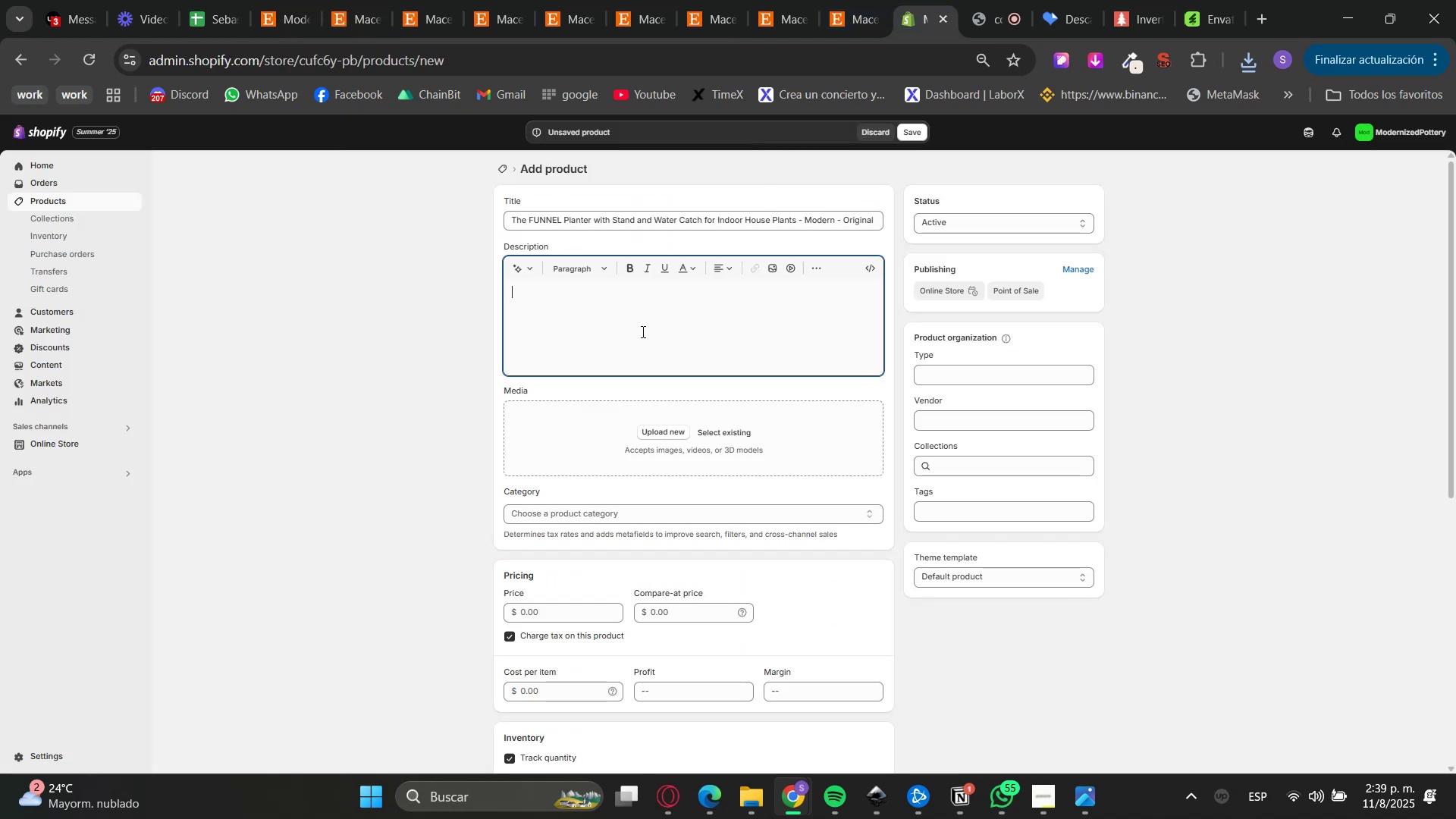 
key(Control+V)
 